 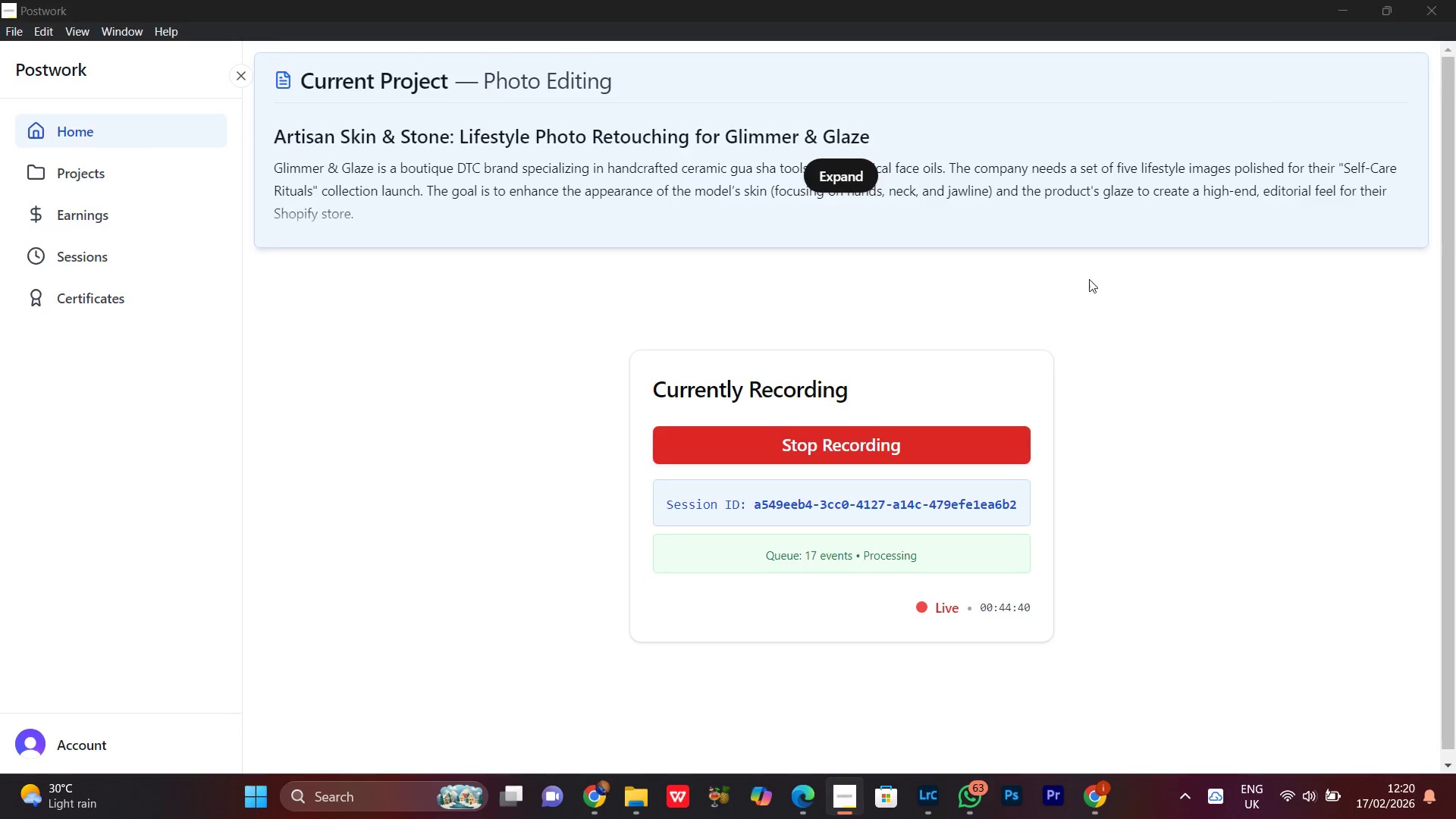 
left_click_drag(start_coordinate=[669, 407], to_coordinate=[677, 499])
 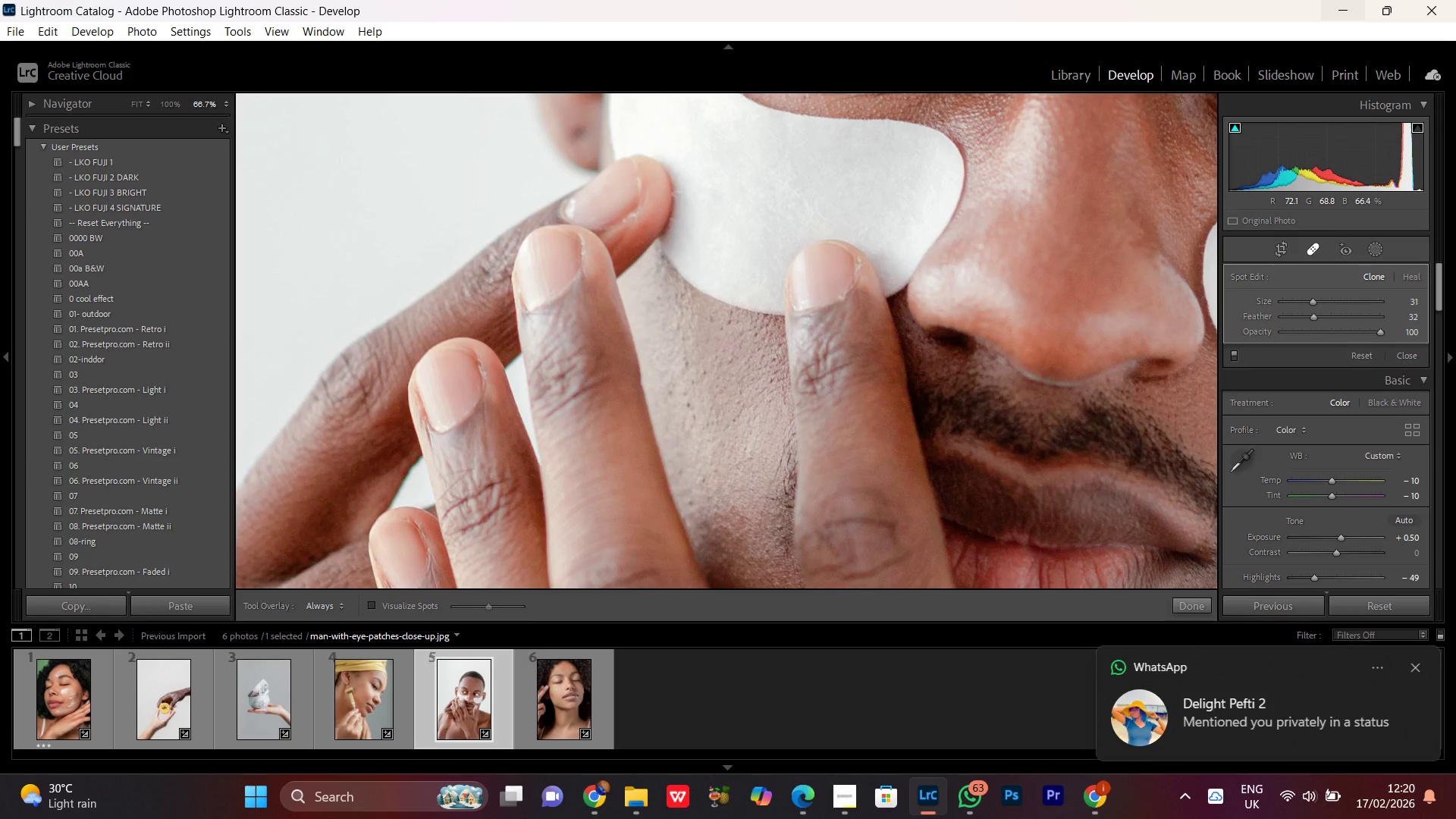 
scroll: coordinate [723, 421], scroll_direction: none, amount: 0.0
 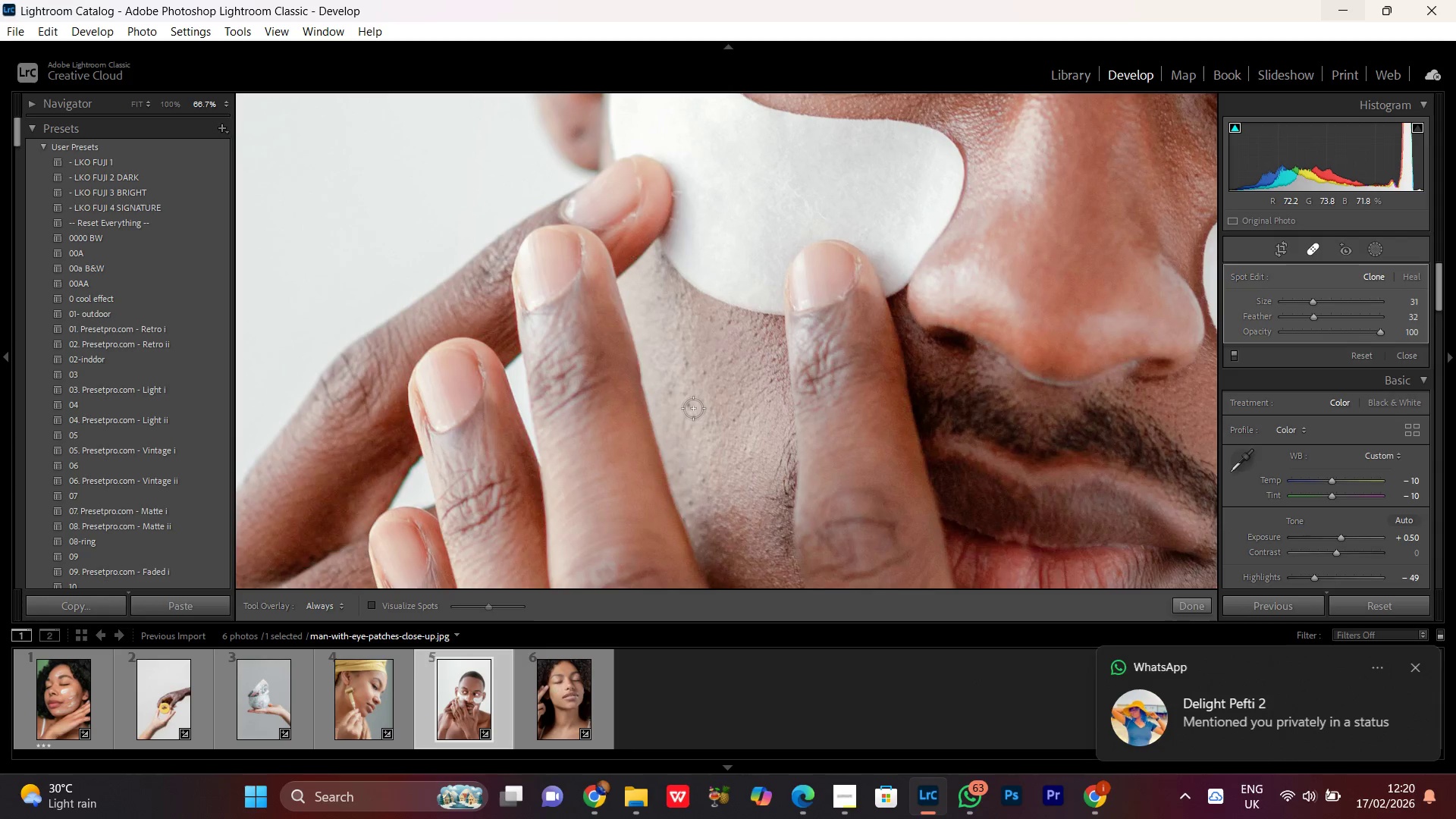 
left_click([691, 405])
 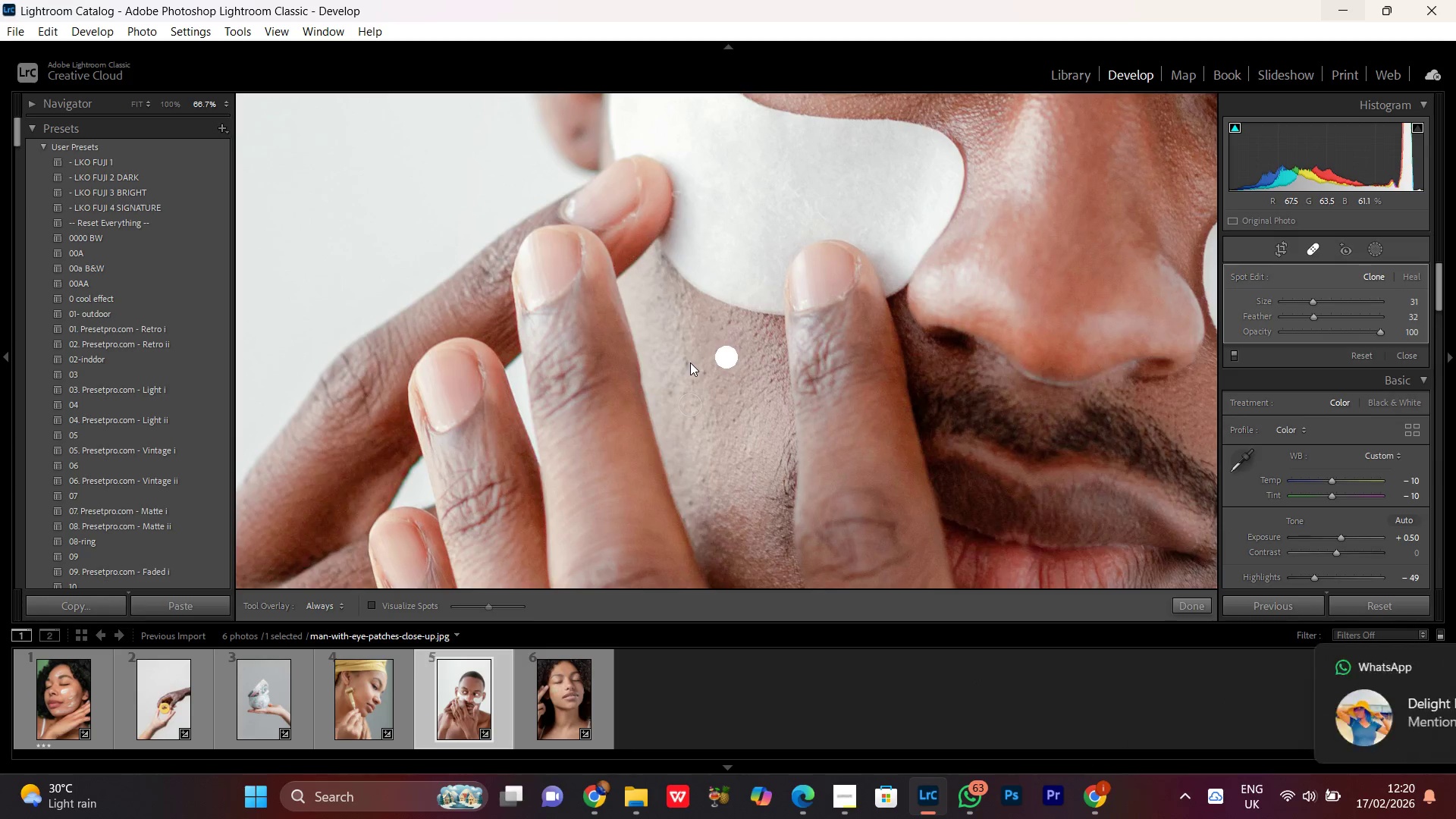 
left_click([690, 362])
 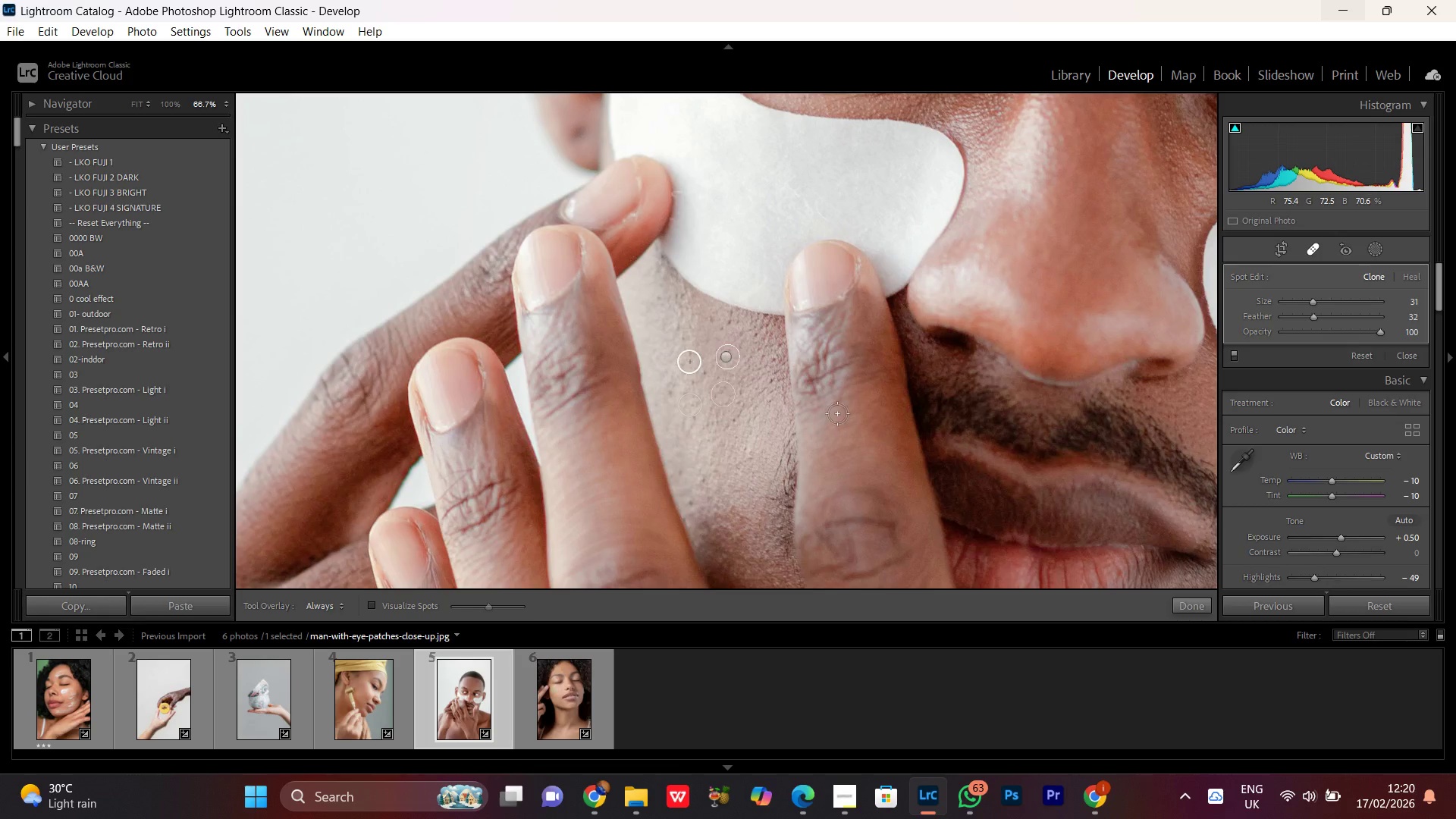 
hold_key(key=Space, duration=1.51)
 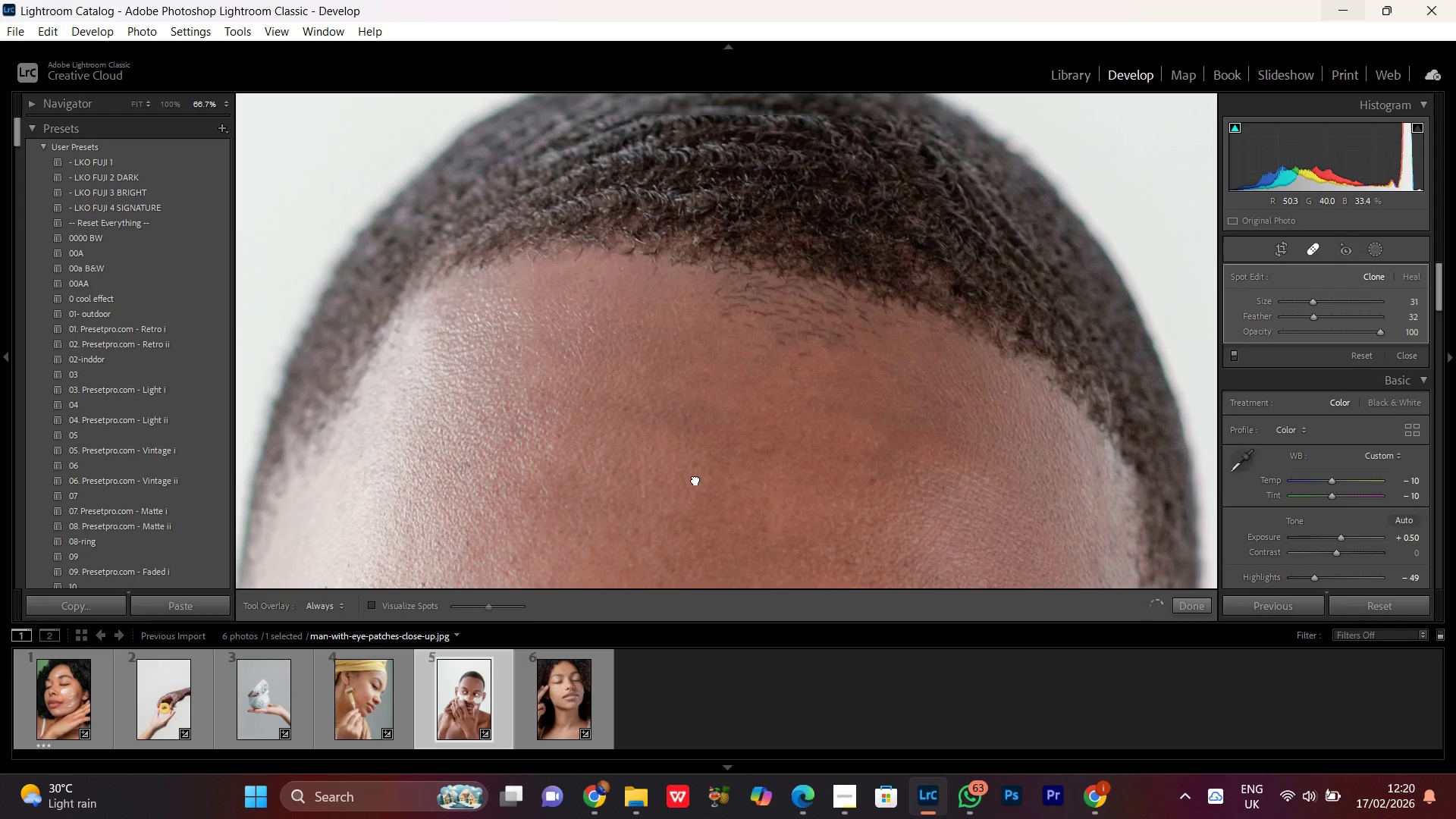 
left_click_drag(start_coordinate=[1051, 194], to_coordinate=[753, 484])
 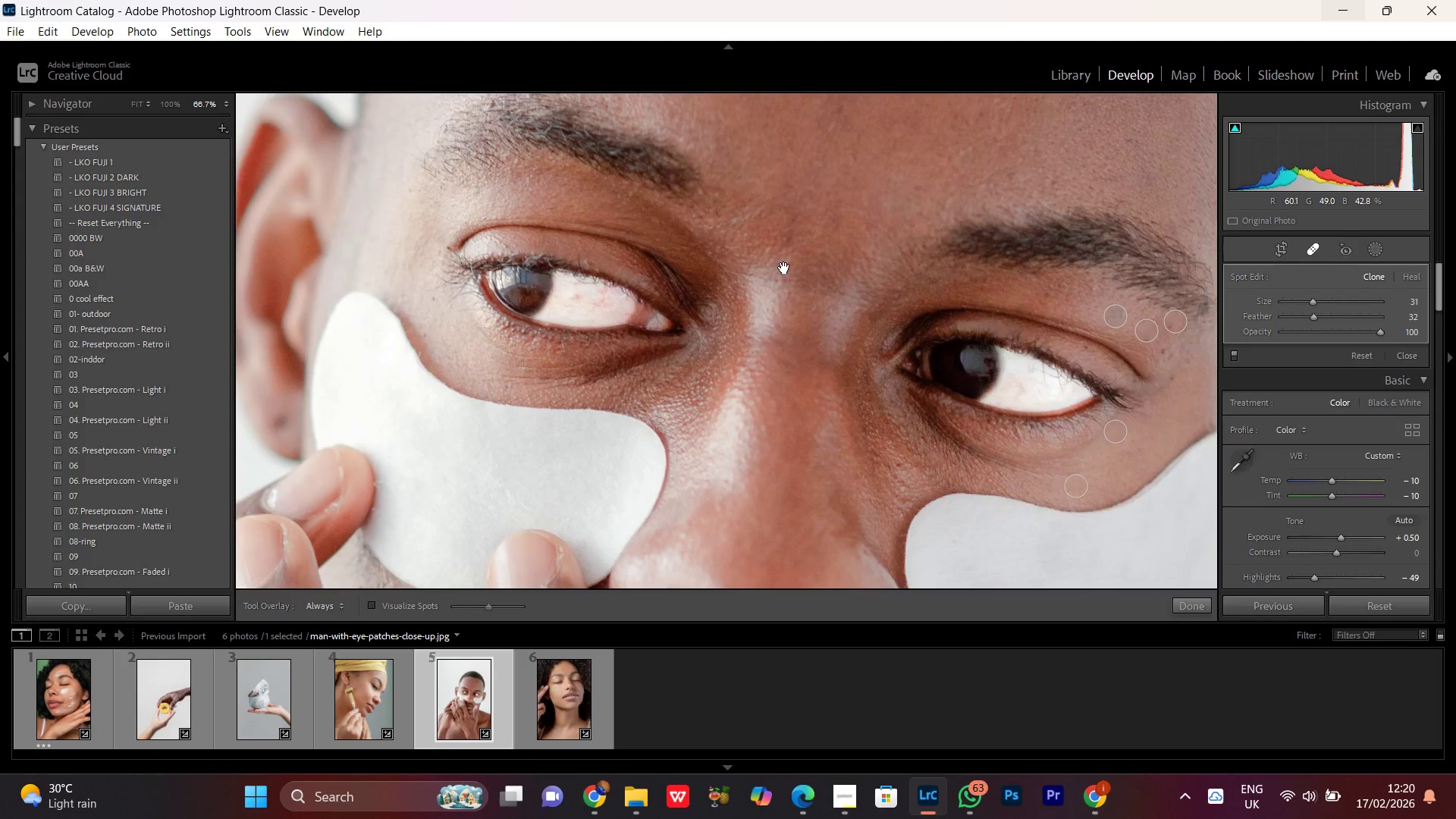 
left_click_drag(start_coordinate=[784, 268], to_coordinate=[795, 493])
 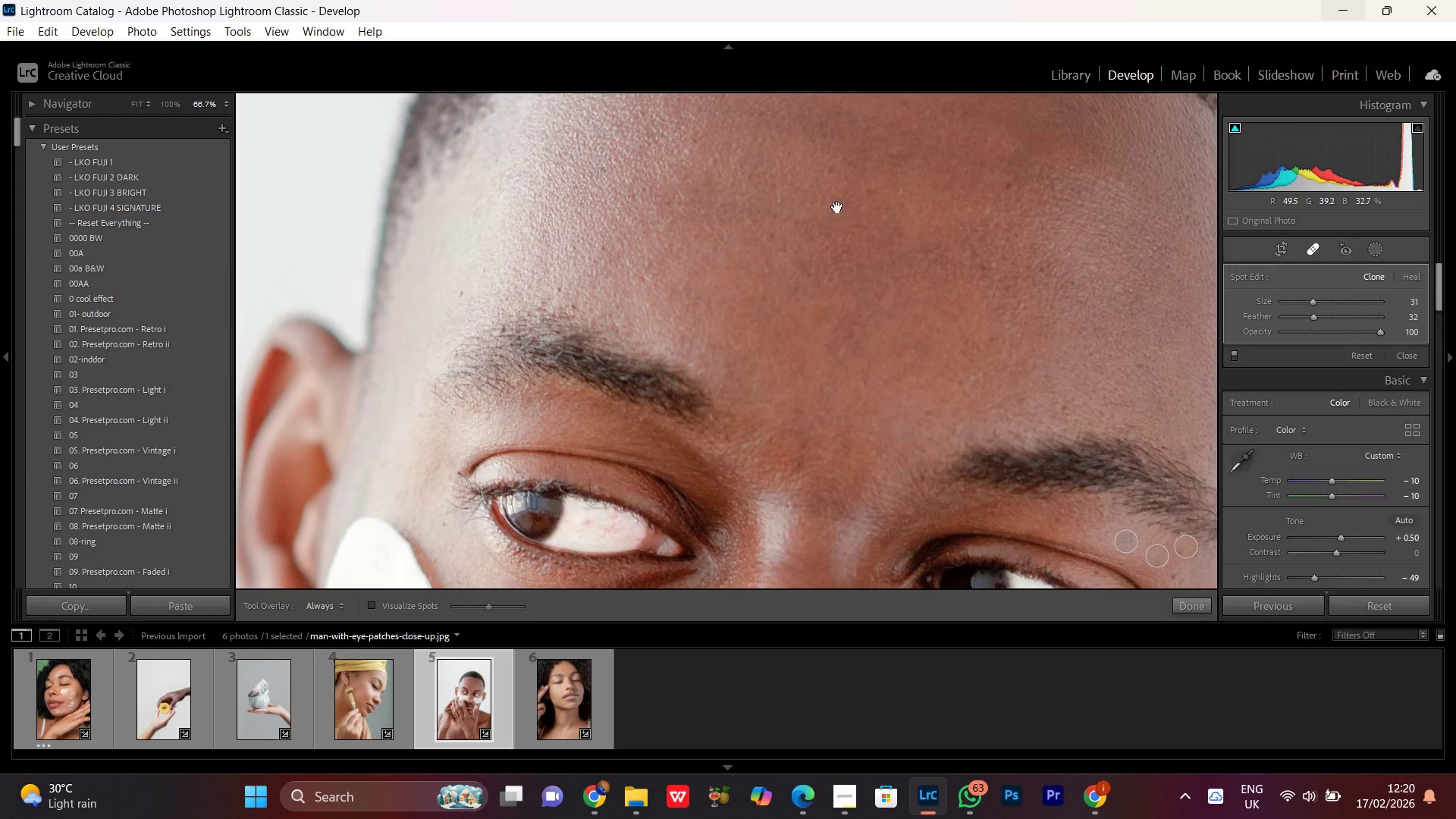 
hold_key(key=Space, duration=1.5)
 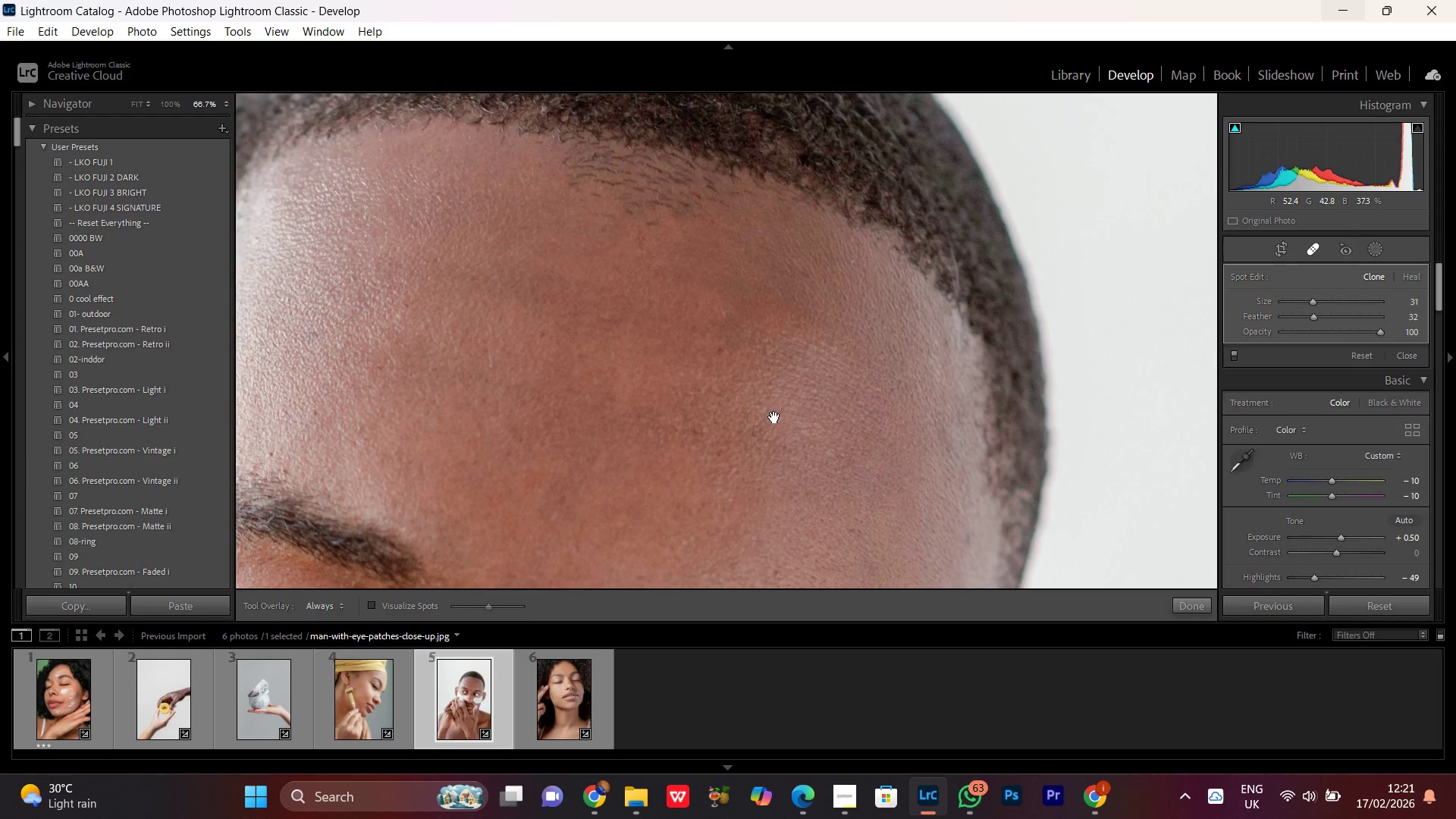 
left_click_drag(start_coordinate=[837, 207], to_coordinate=[701, 502])
 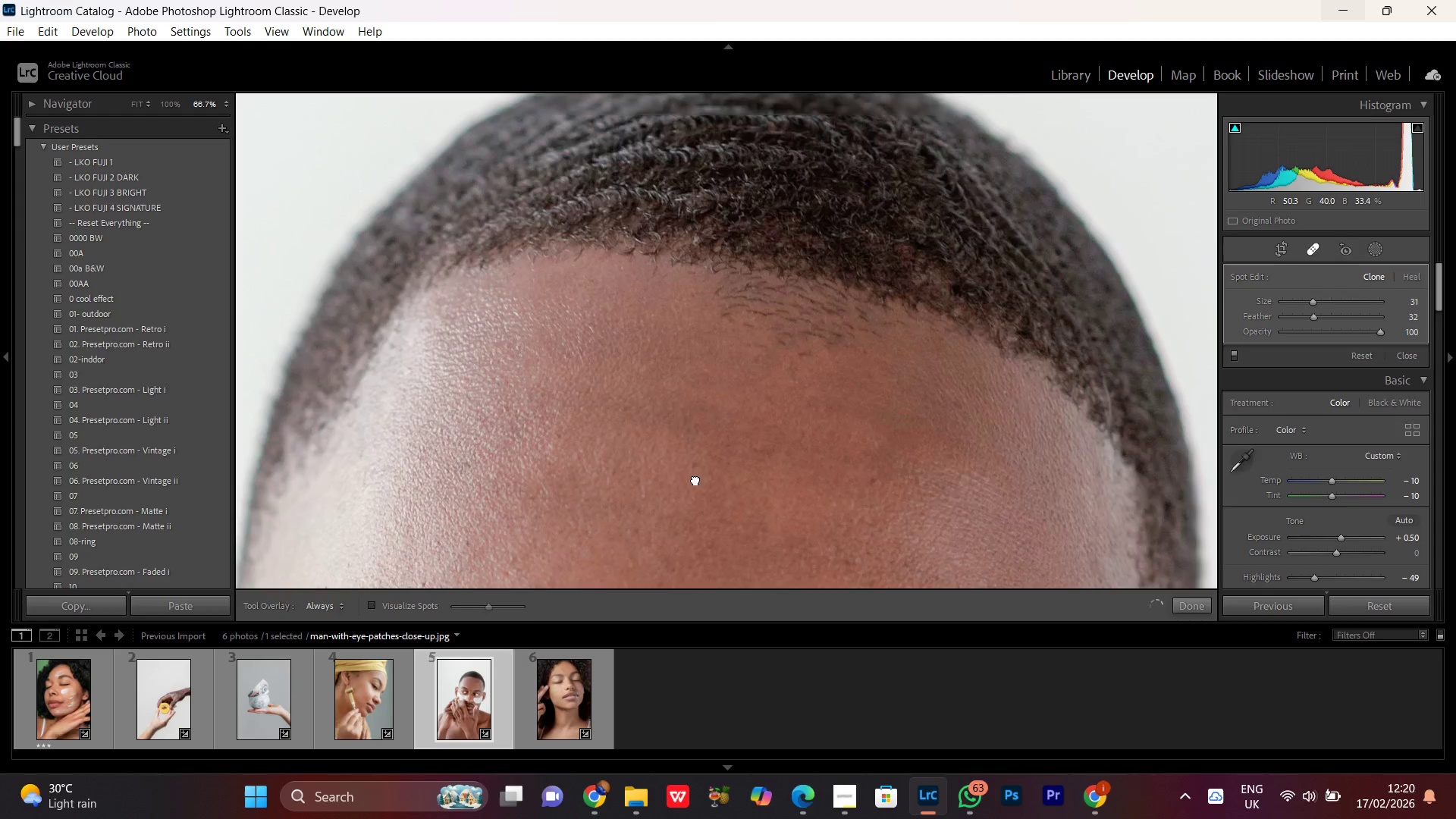 
left_click_drag(start_coordinate=[695, 479], to_coordinate=[601, 335])
 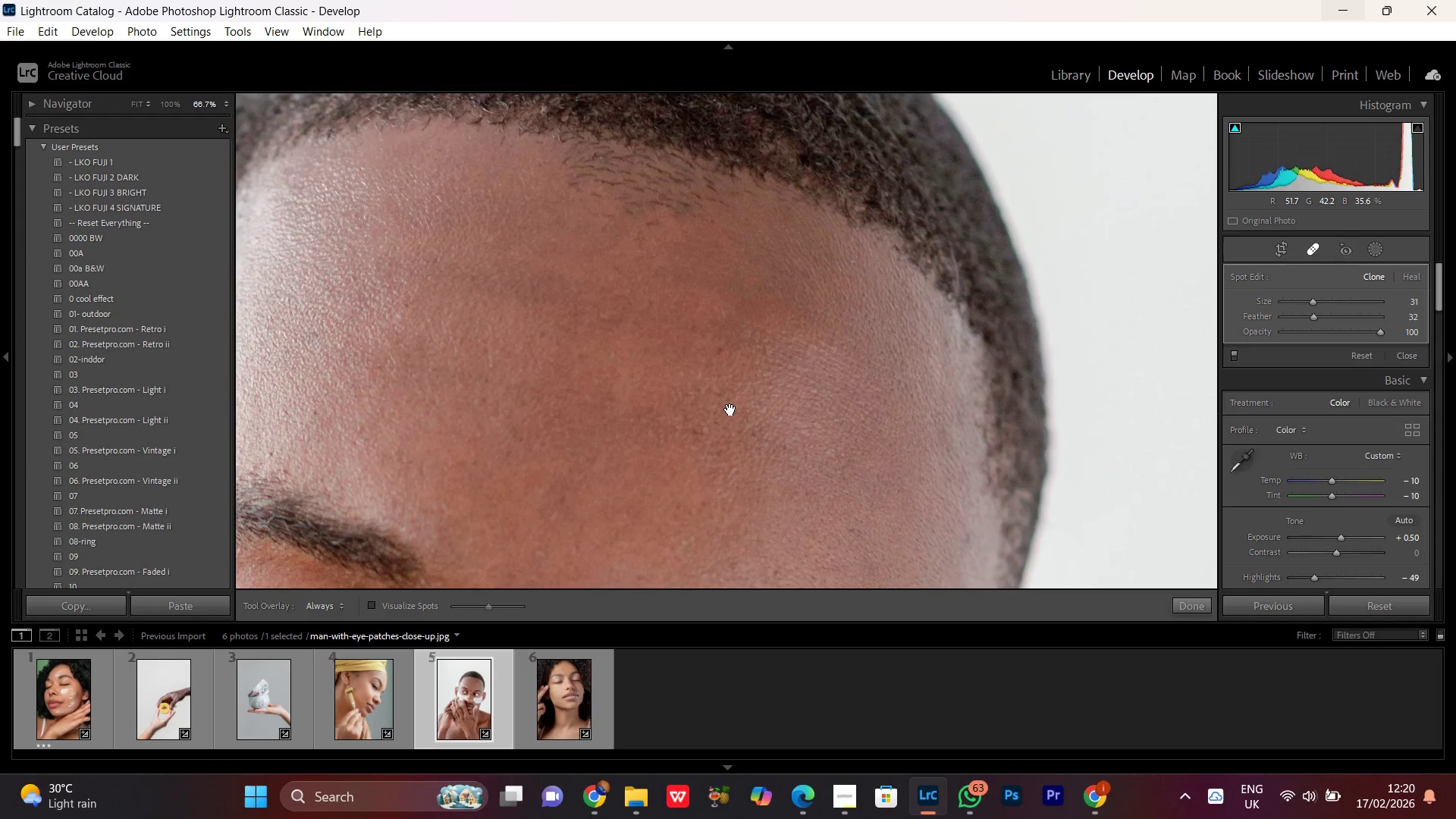 
hold_key(key=Space, duration=1.55)
 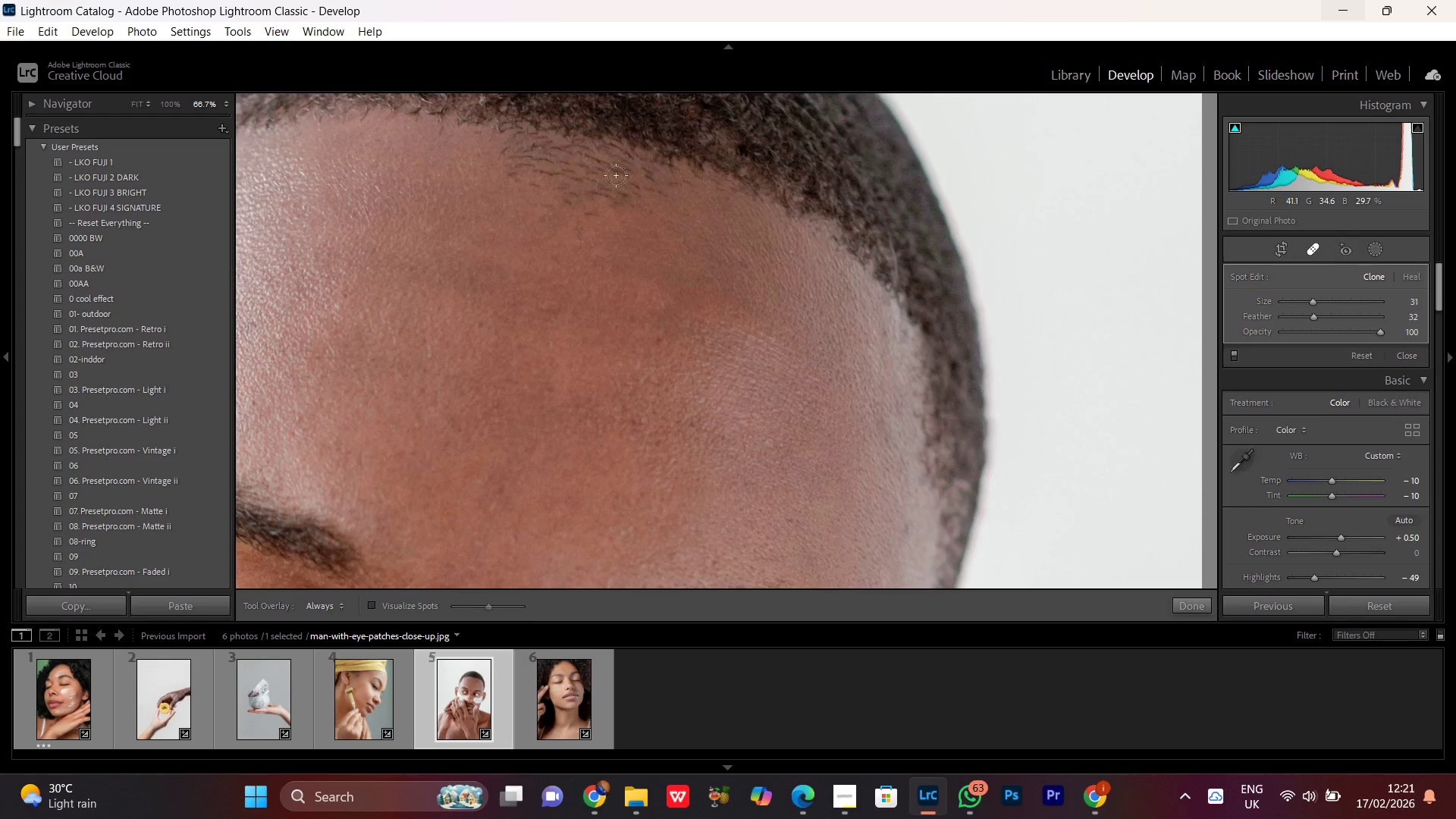 
left_click_drag(start_coordinate=[776, 435], to_coordinate=[714, 425])
 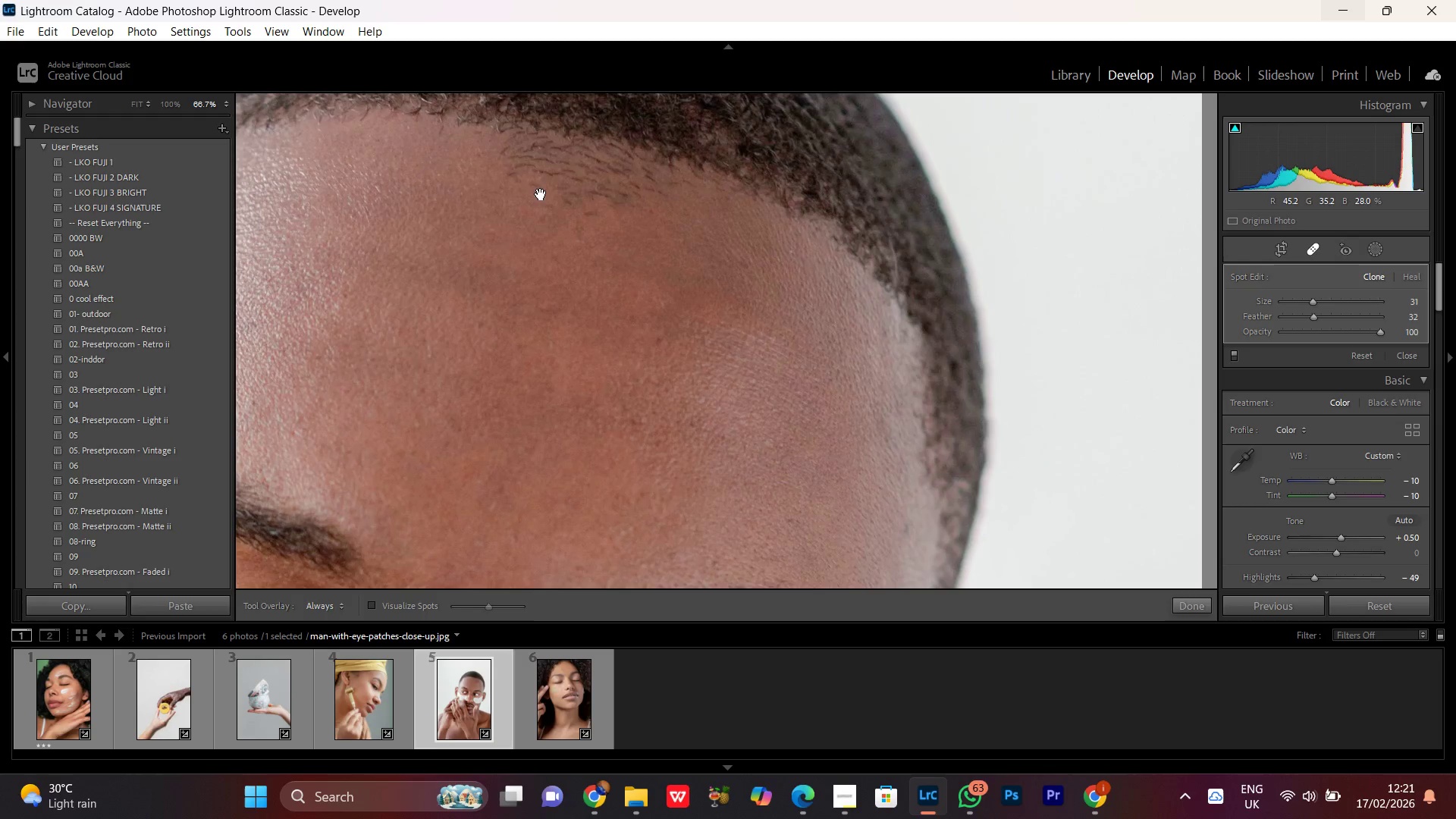 
key(Space)
 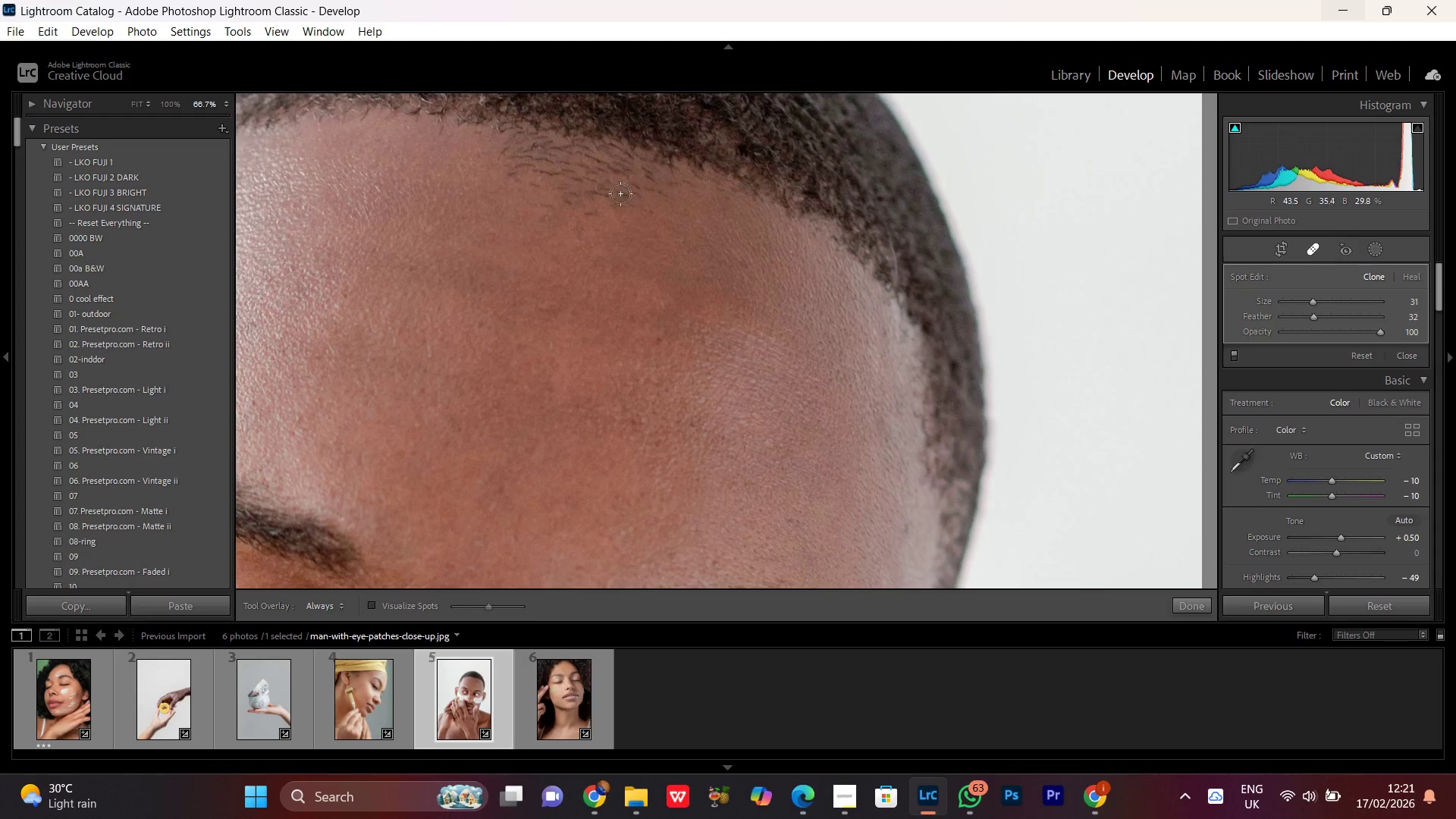 
hold_key(key=Space, duration=1.52)
 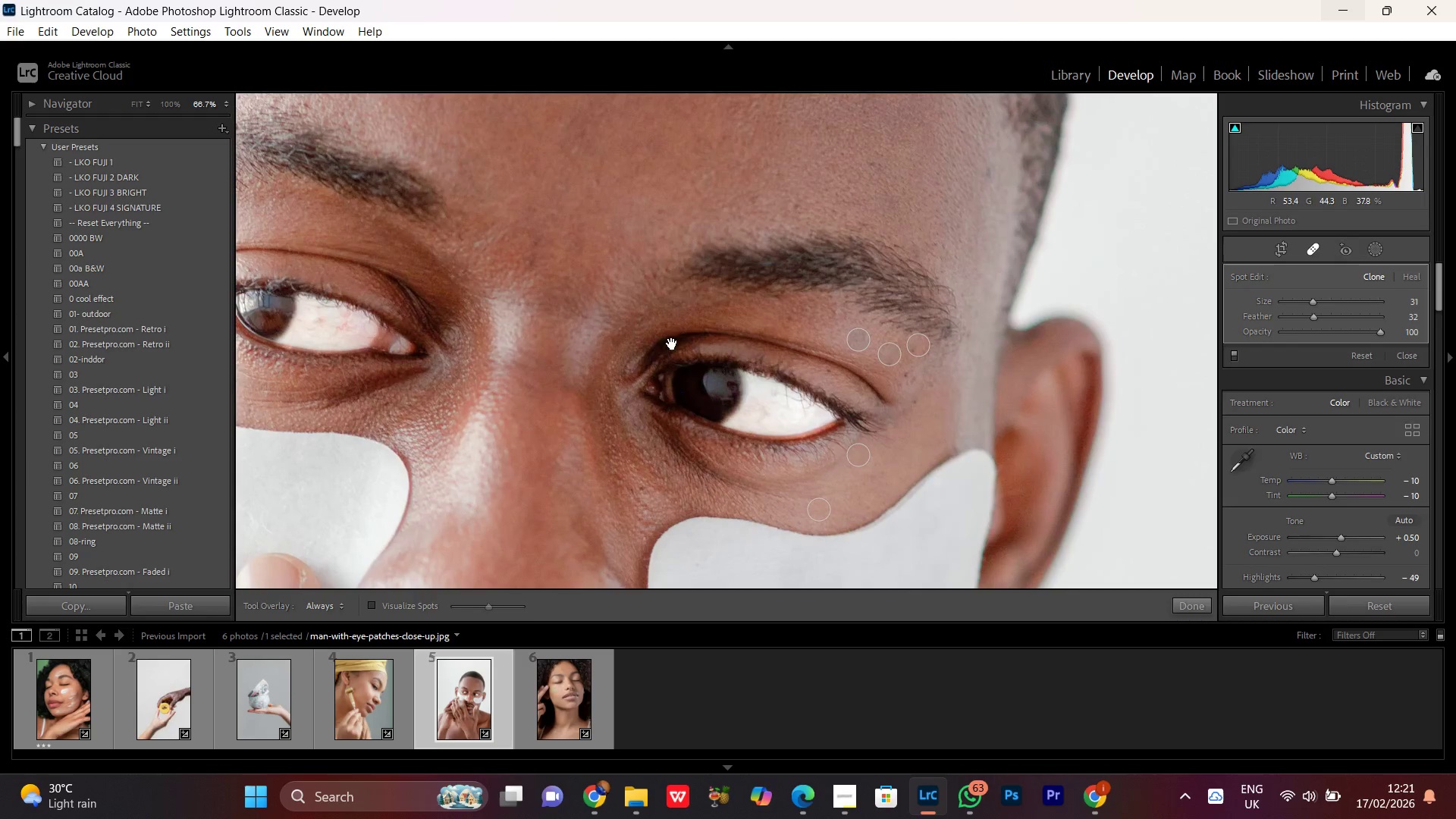 
left_click_drag(start_coordinate=[535, 352], to_coordinate=[856, 400])
 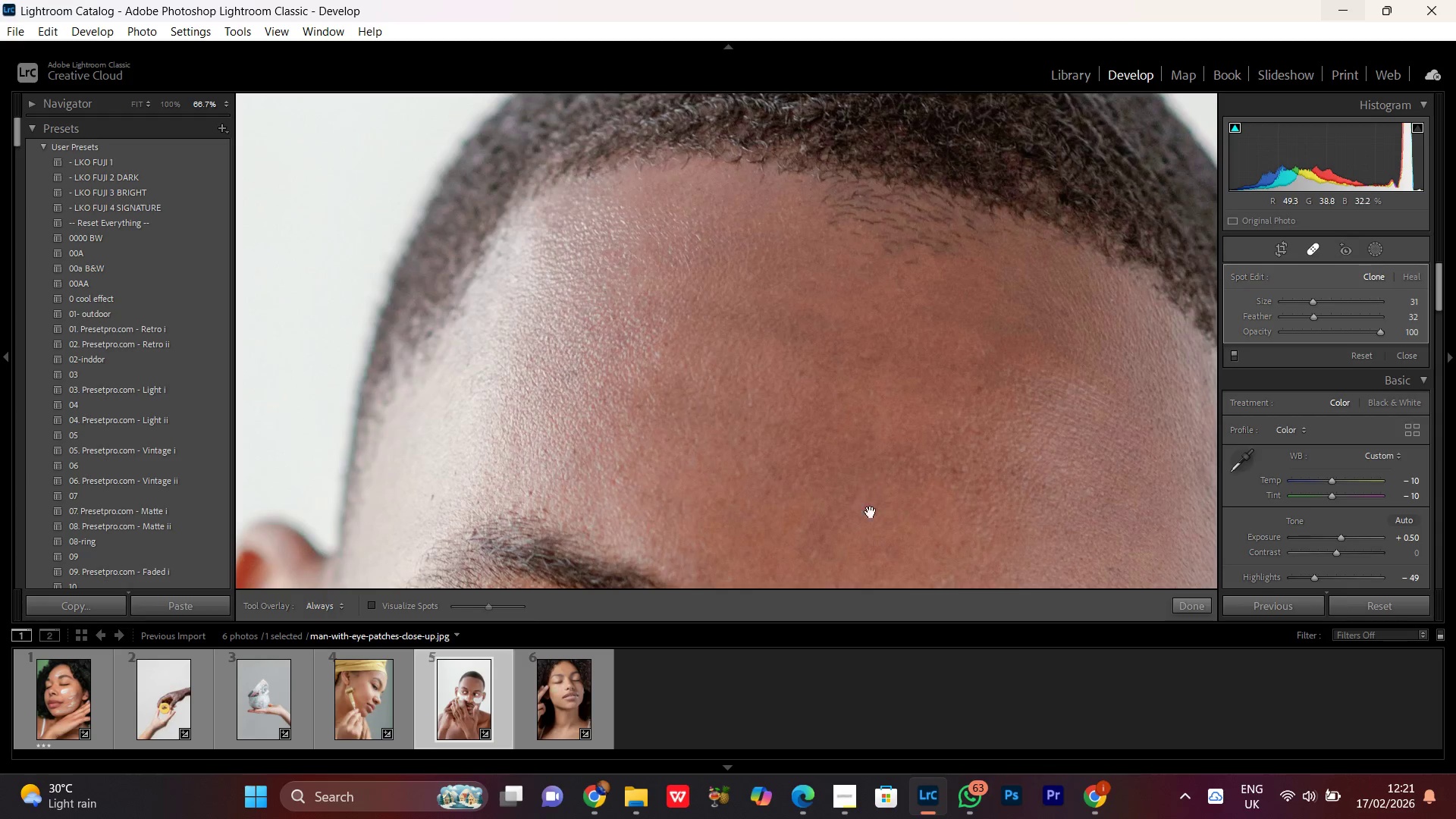 
left_click_drag(start_coordinate=[870, 513], to_coordinate=[681, 331])
 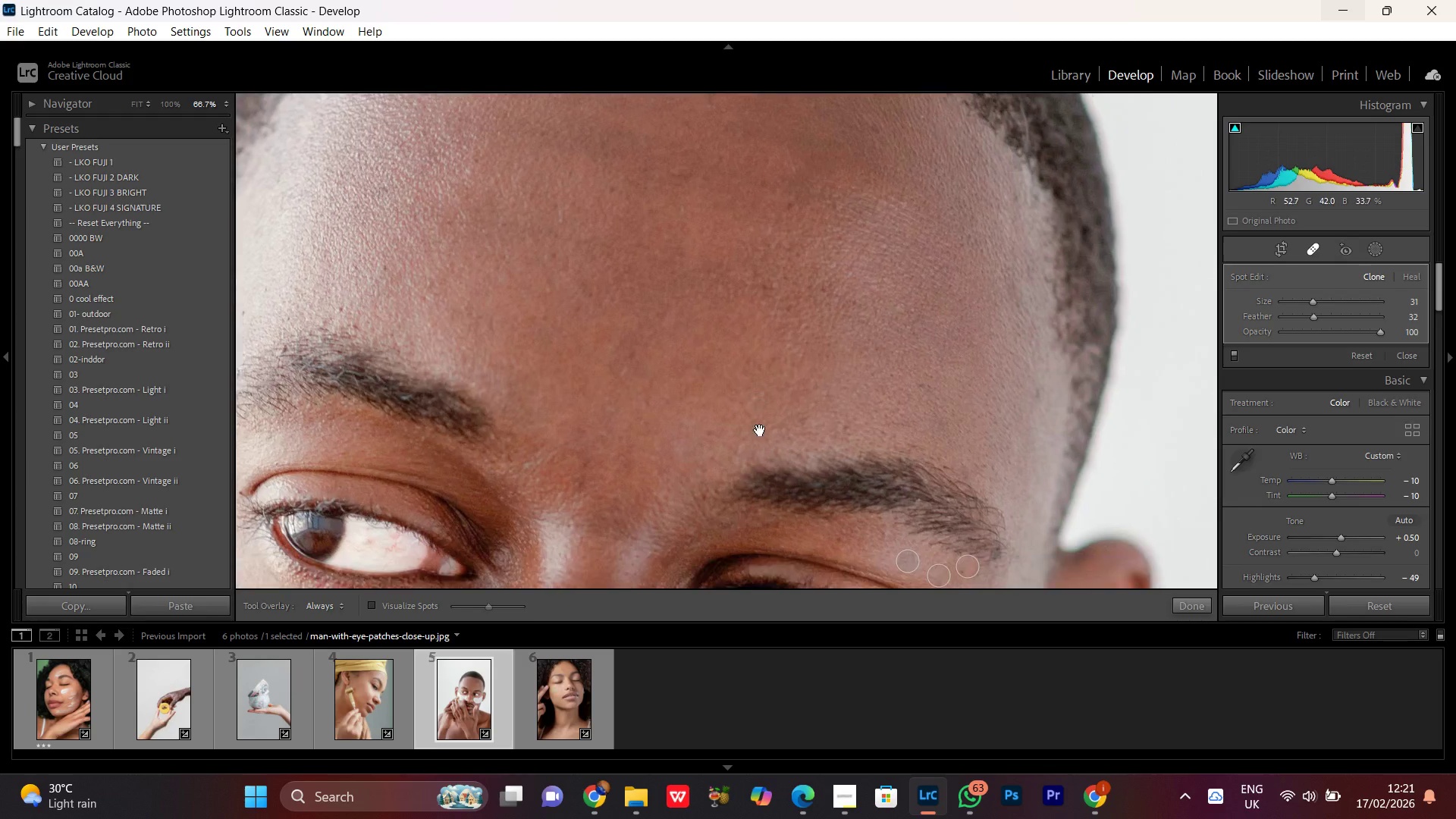 
left_click_drag(start_coordinate=[760, 431], to_coordinate=[711, 210])
 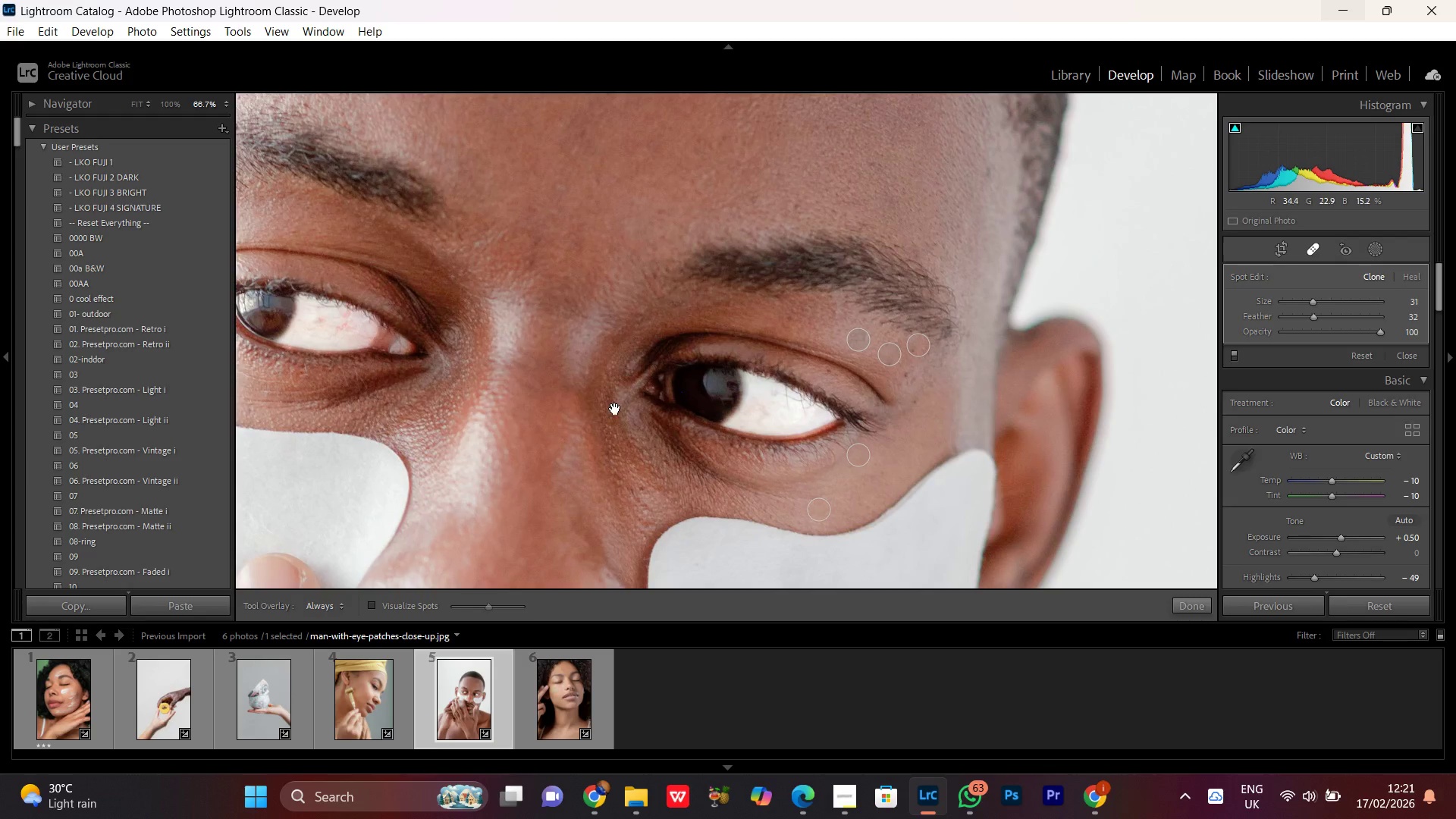 
hold_key(key=Space, duration=1.51)
 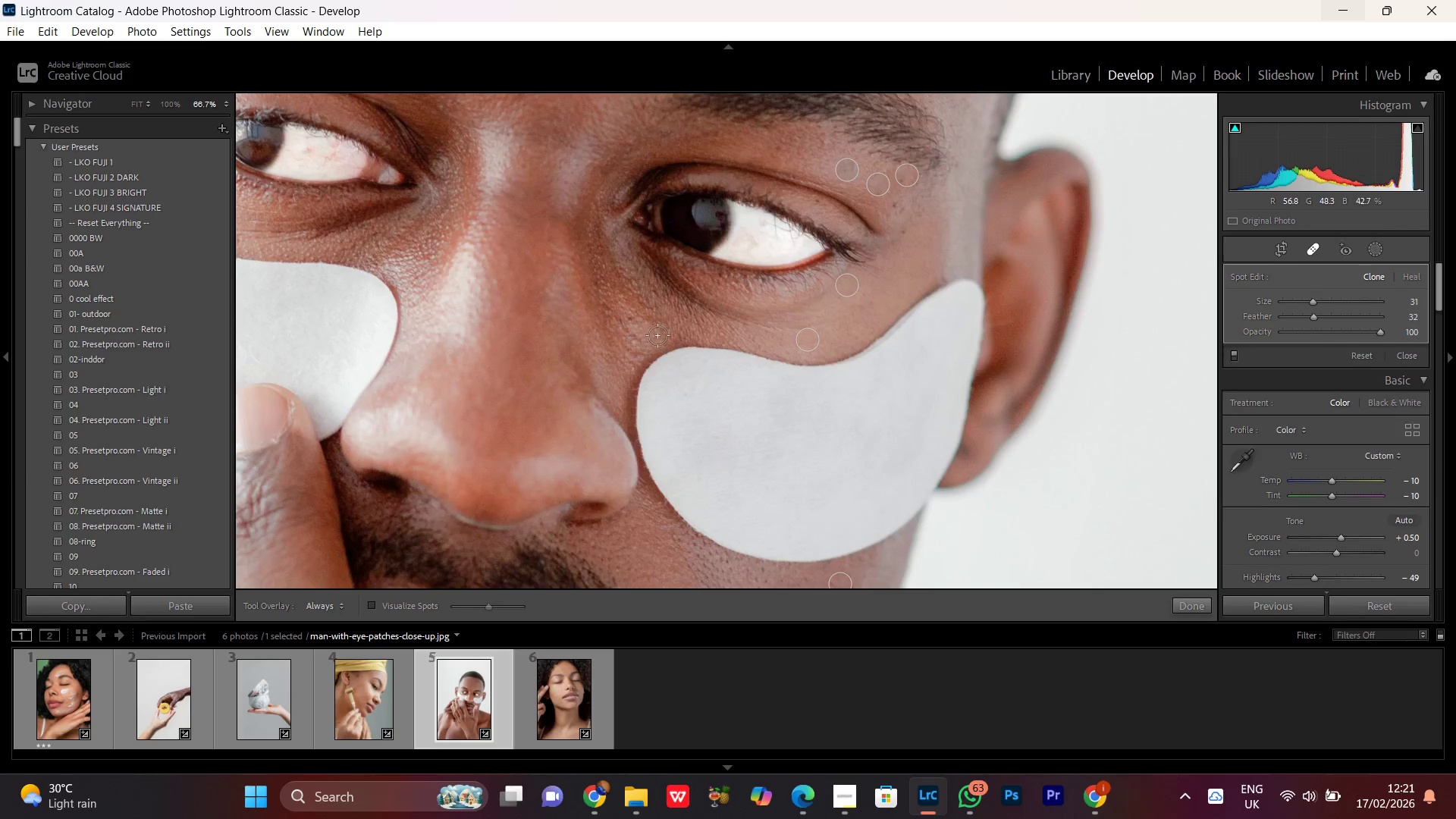 
left_click_drag(start_coordinate=[614, 410], to_coordinate=[603, 240])
 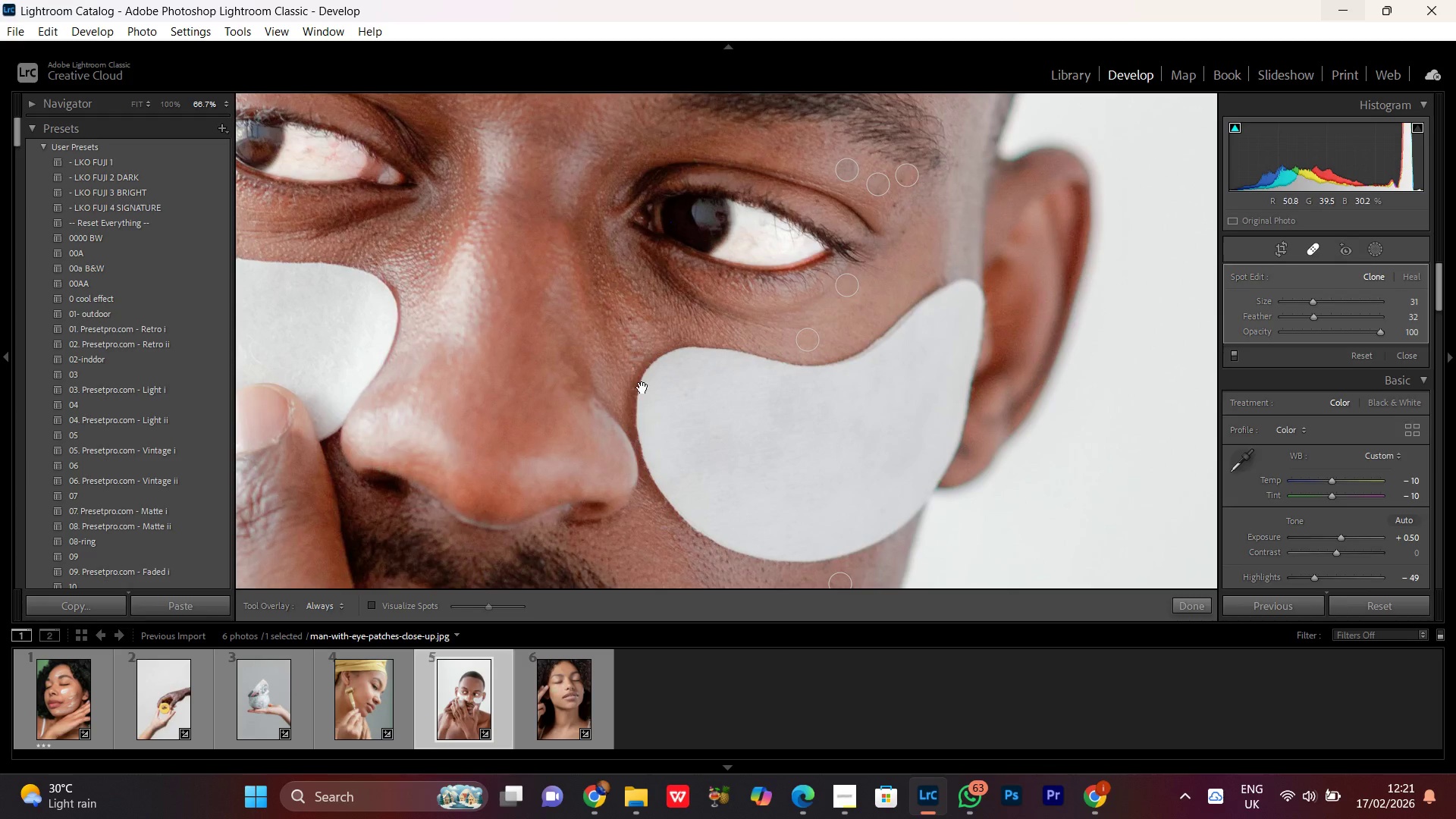 
key(Space)
 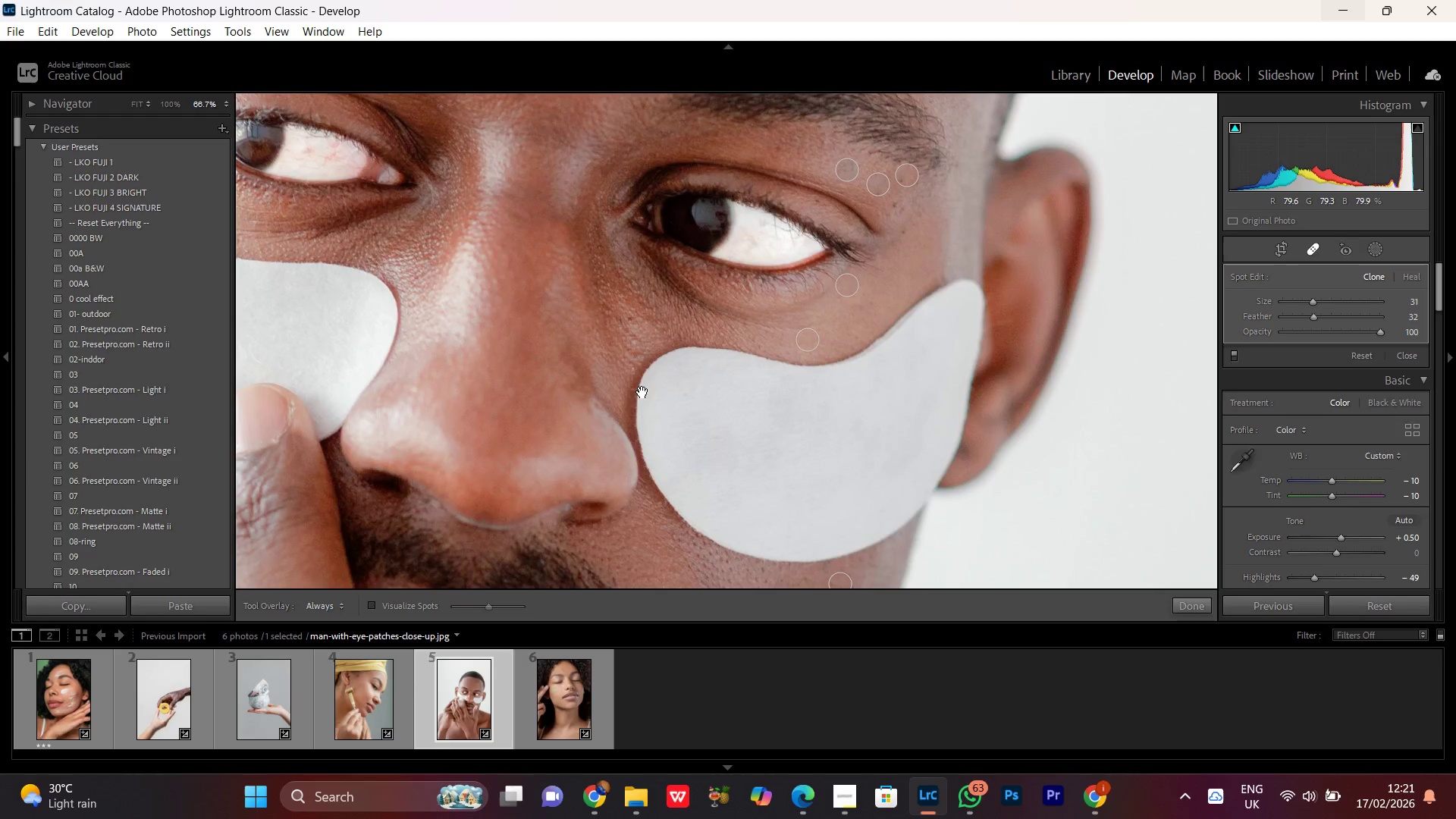 
key(Space)
 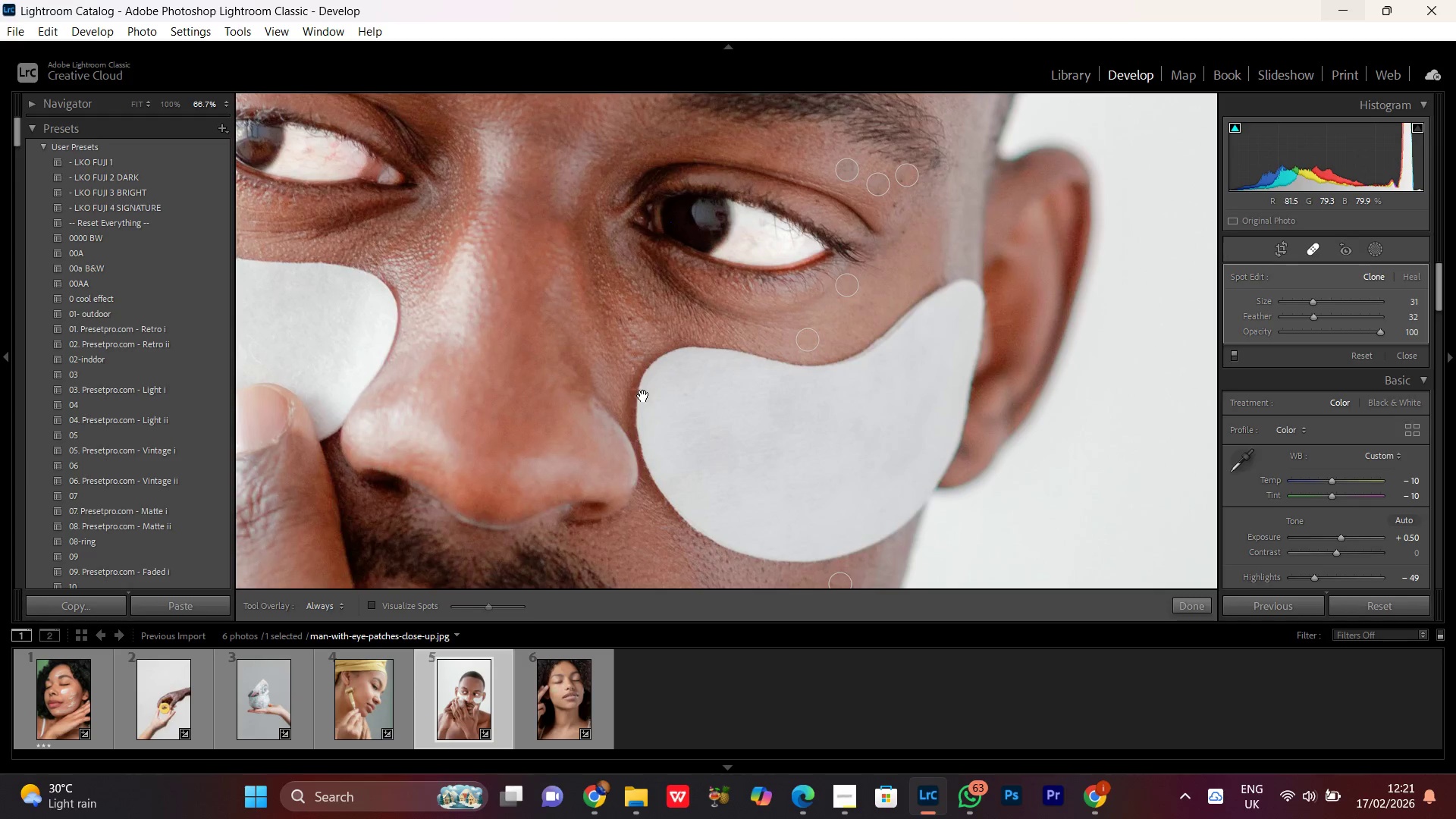 
key(Space)
 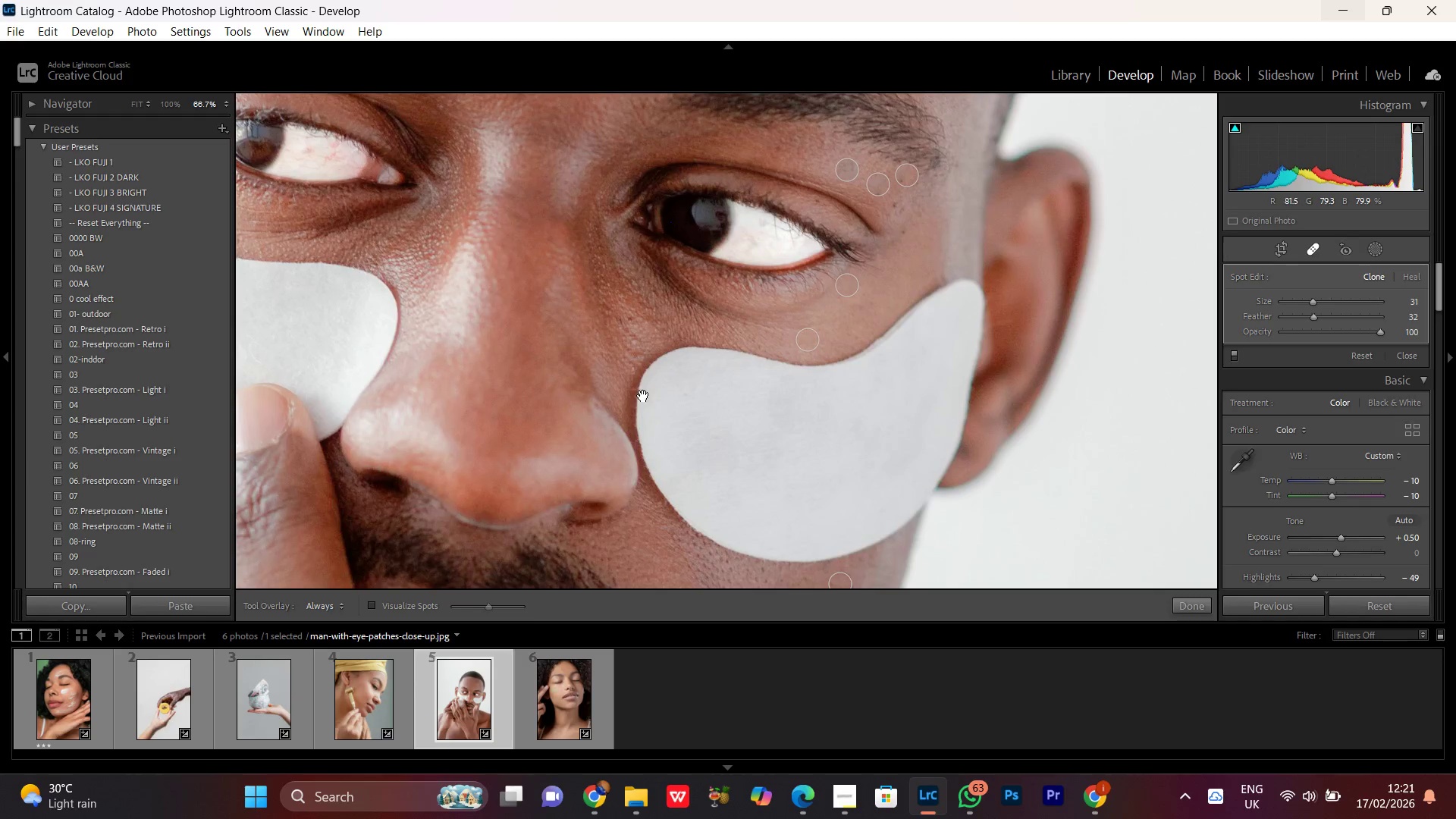 
key(Space)
 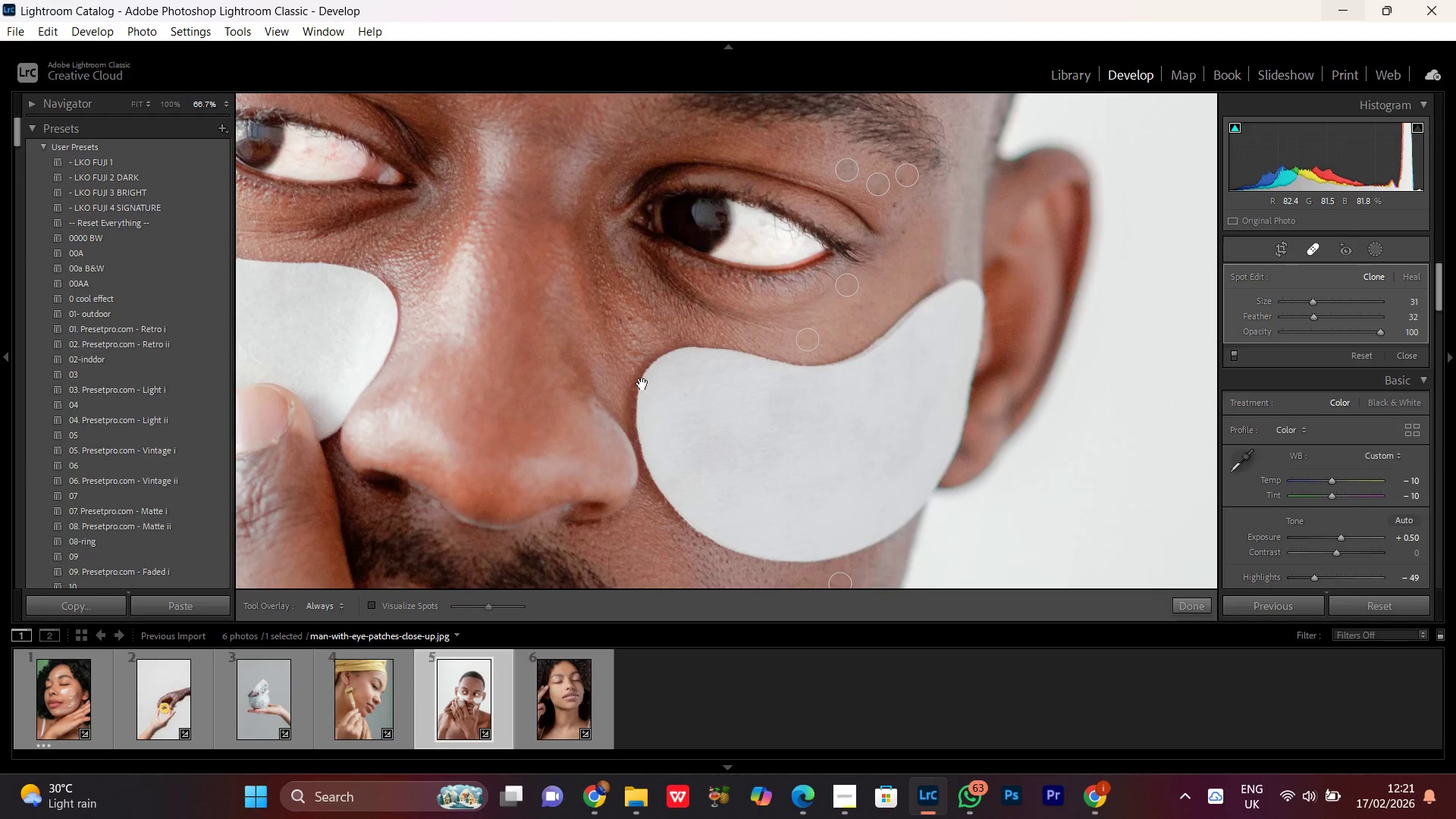 
key(Space)
 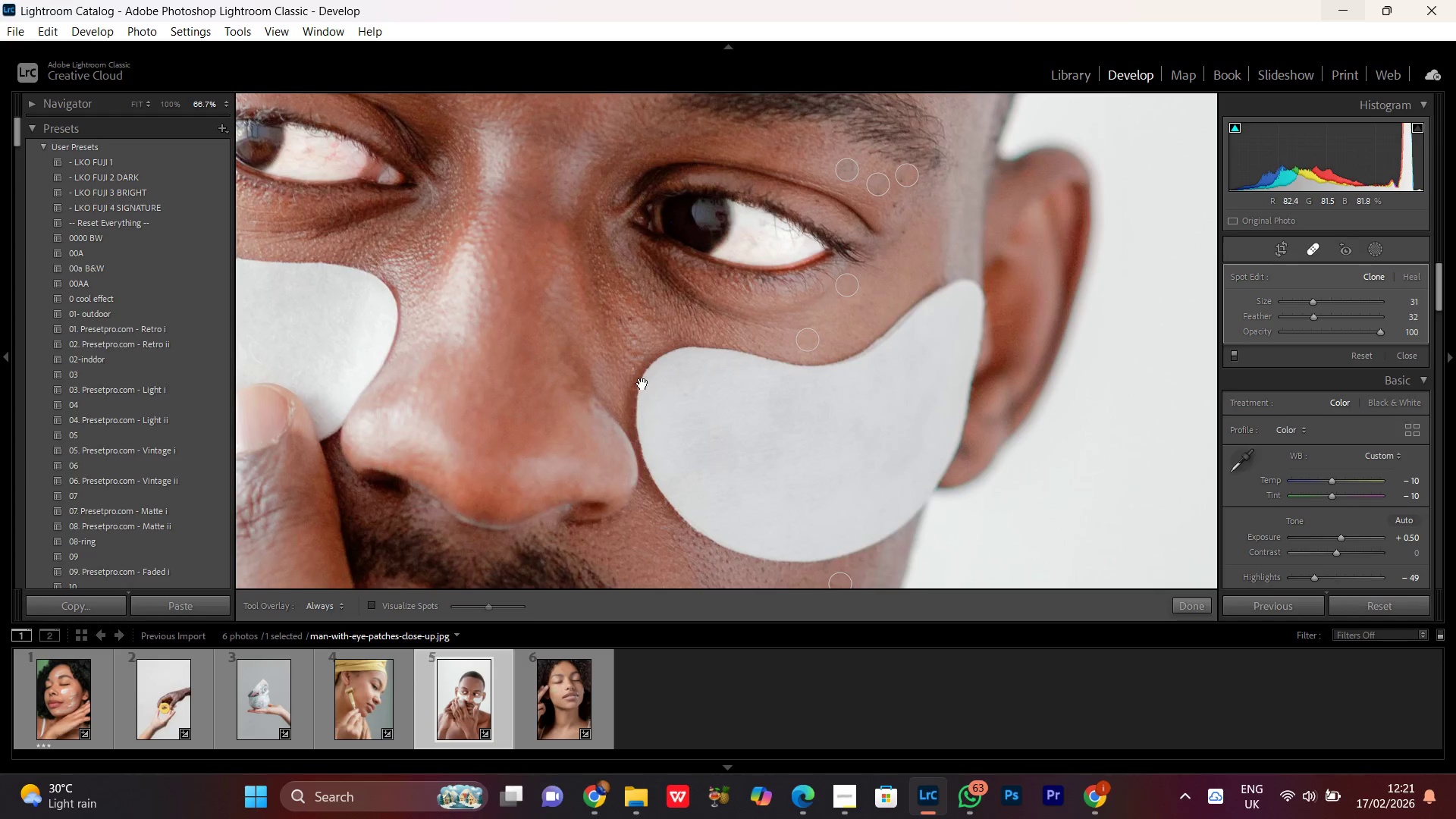 
key(Space)
 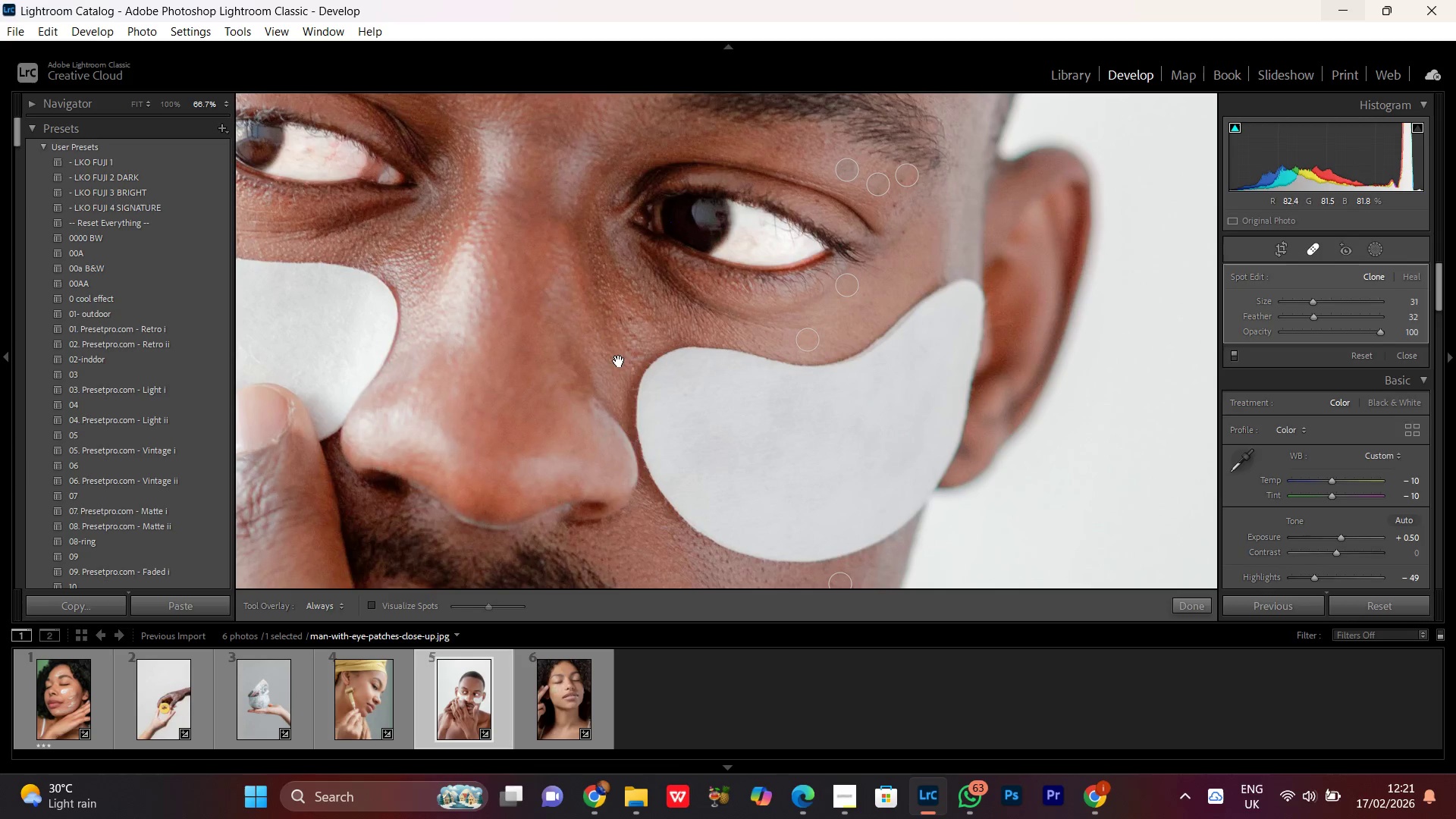 
key(Space)
 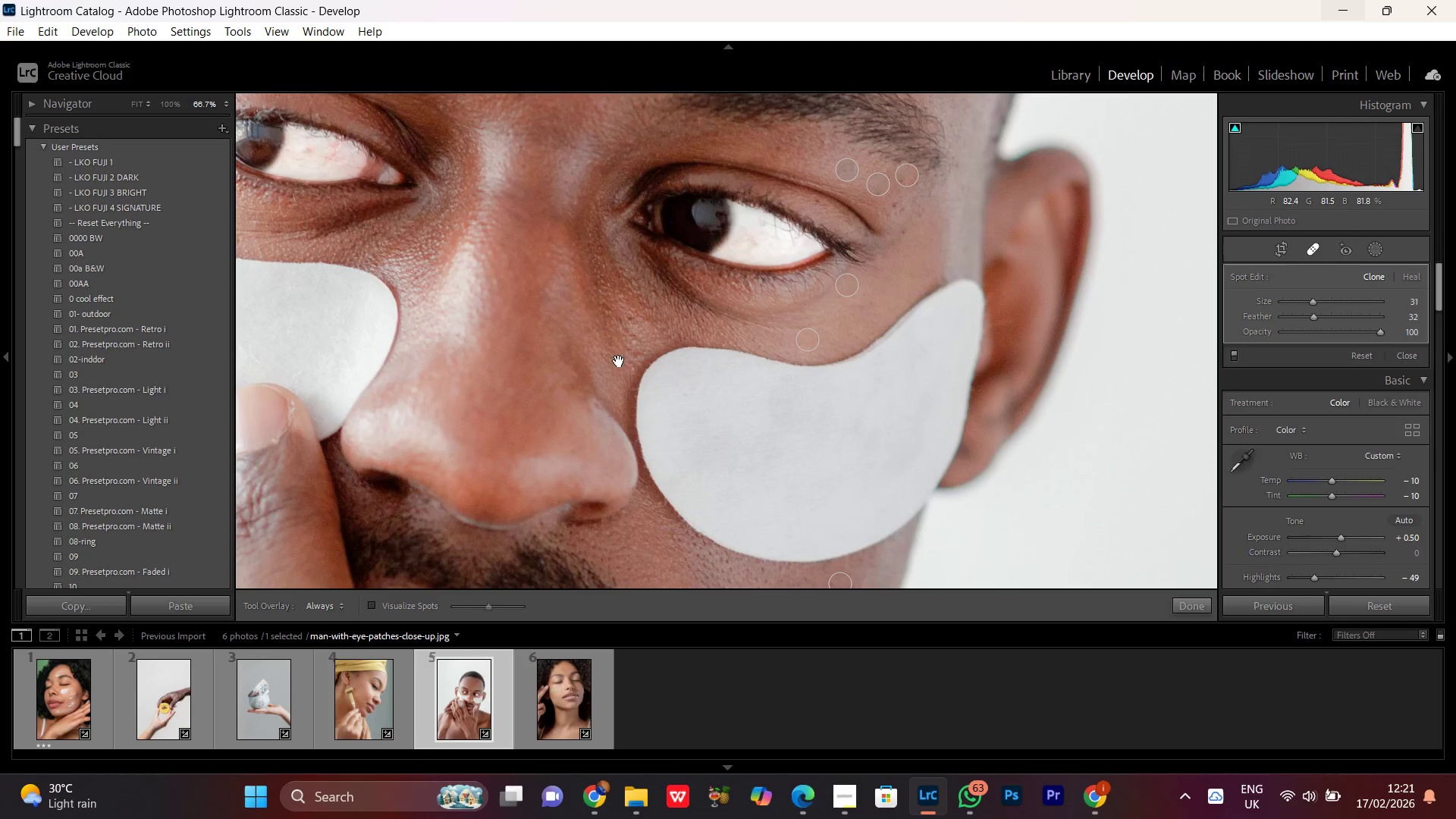 
key(Space)
 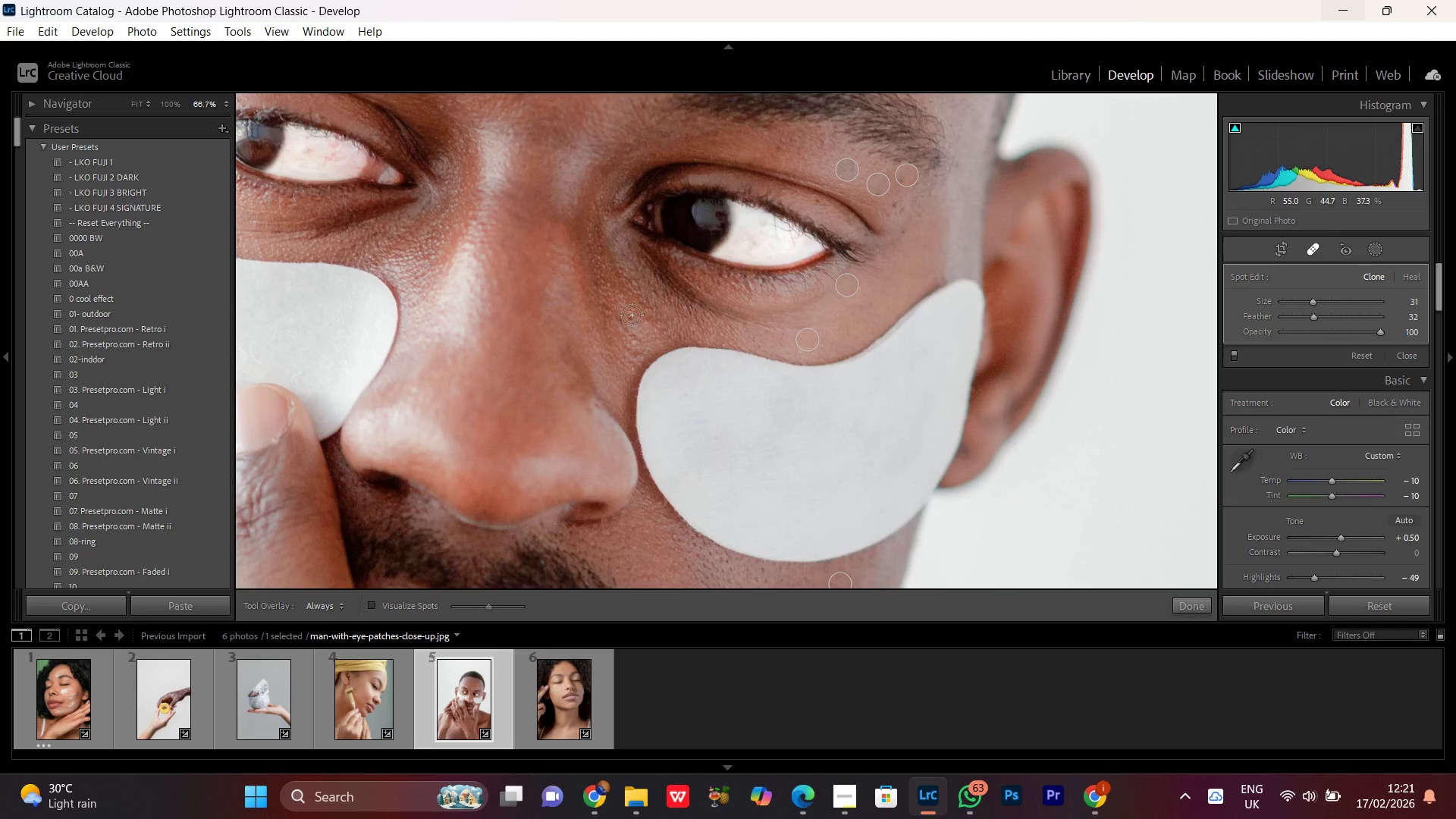 
left_click([632, 314])
 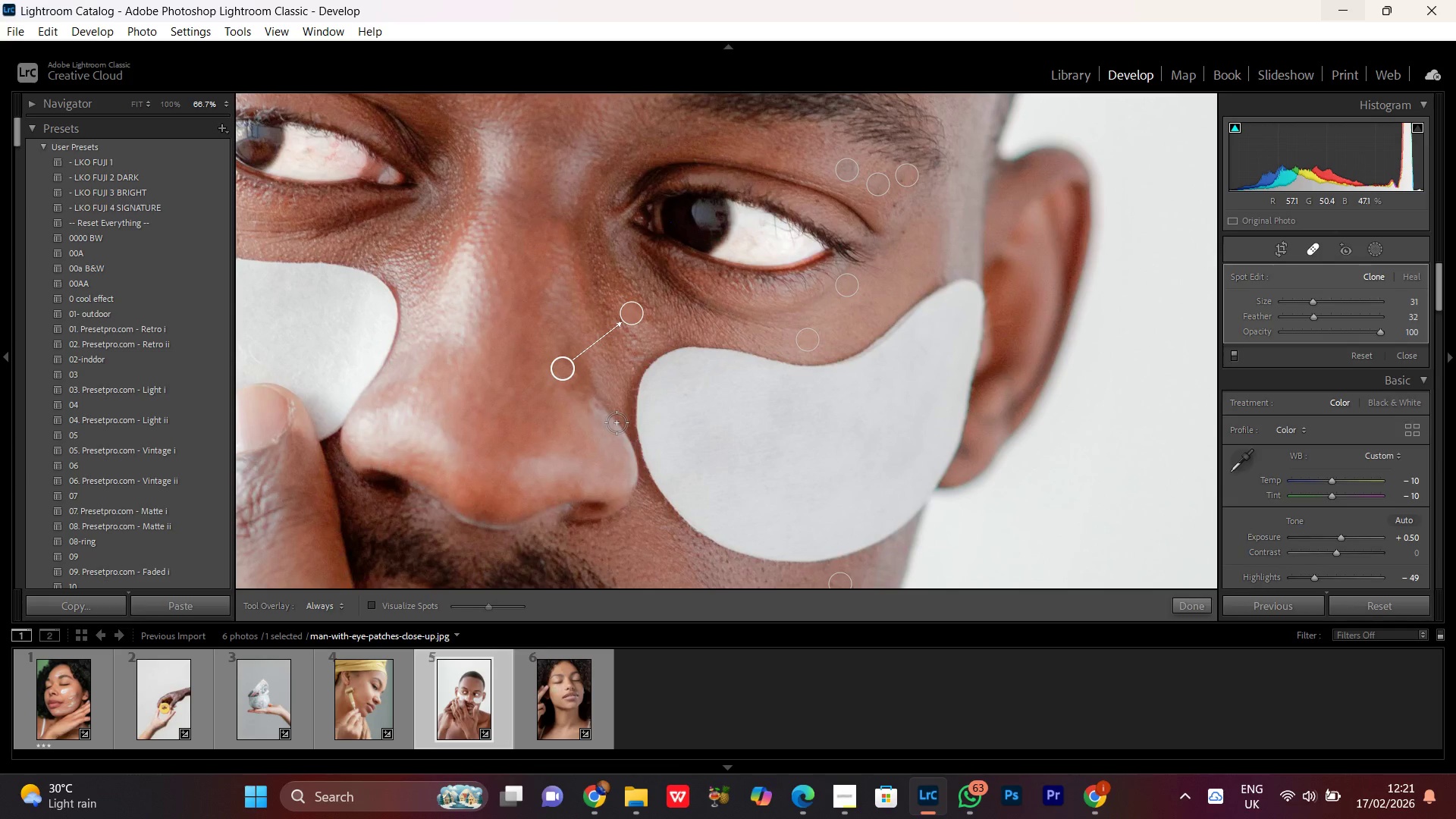 
key(Space)
 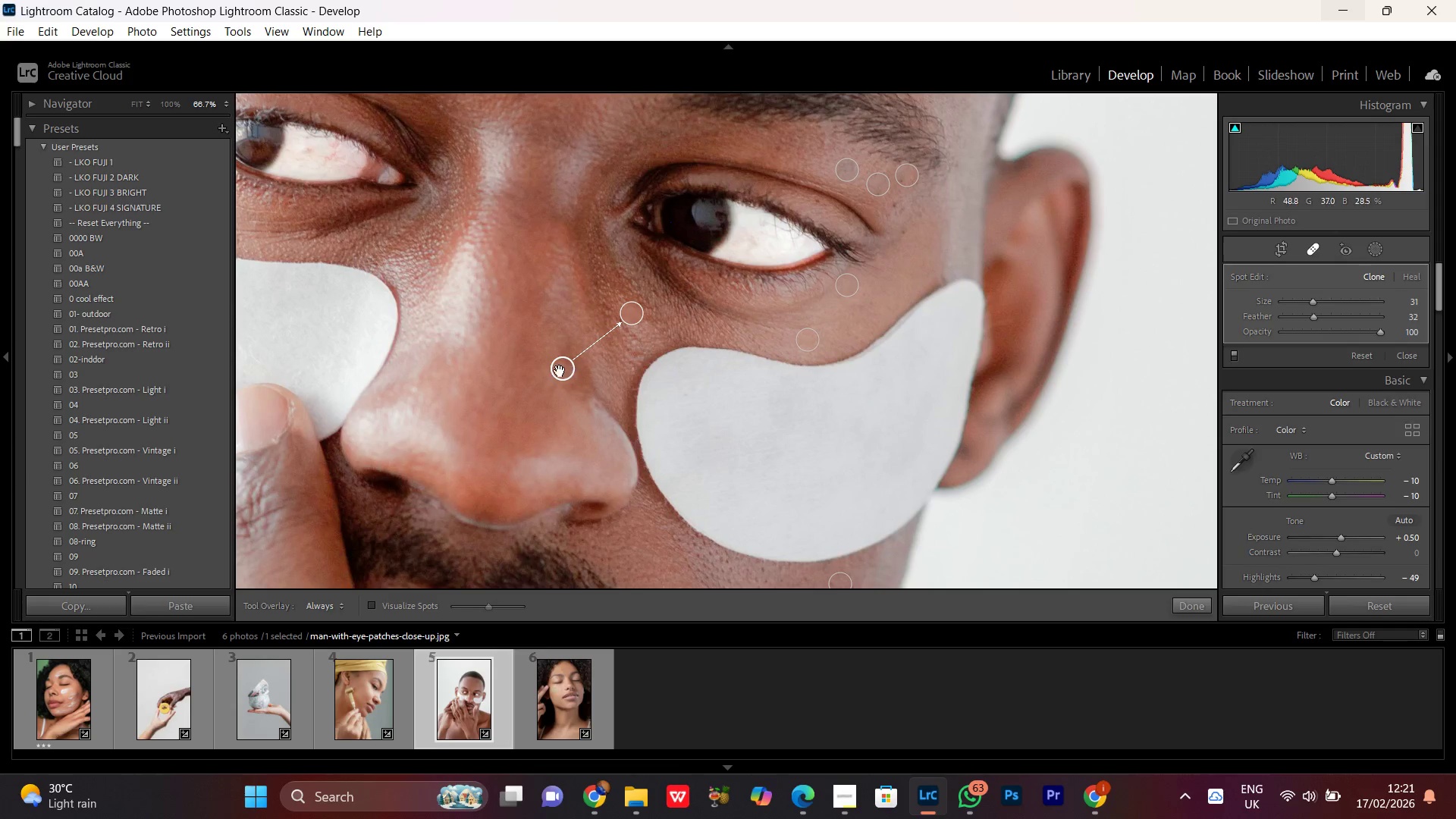 
left_click_drag(start_coordinate=[558, 369], to_coordinate=[637, 340])
 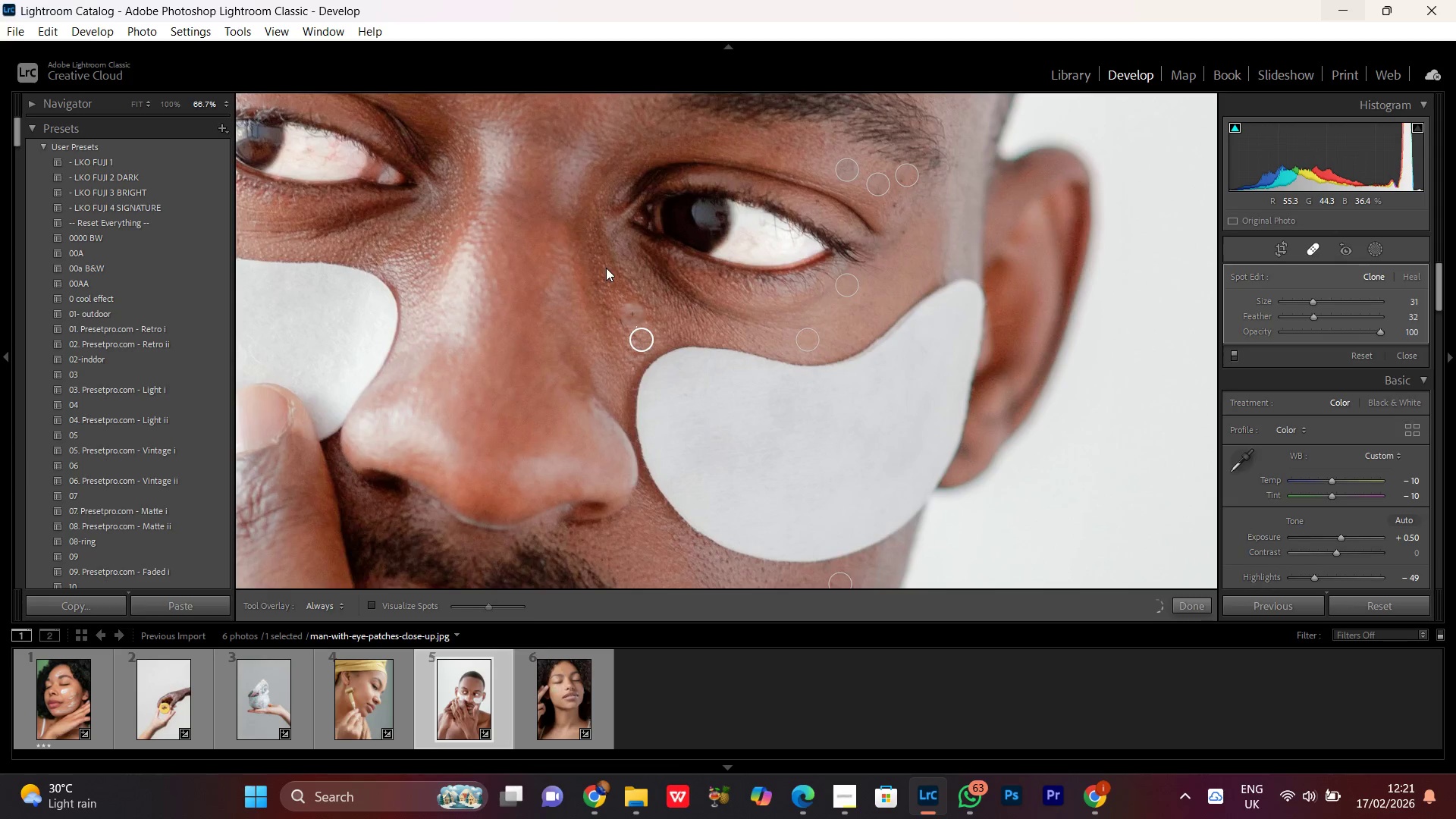 
hold_key(key=Space, duration=1.5)
 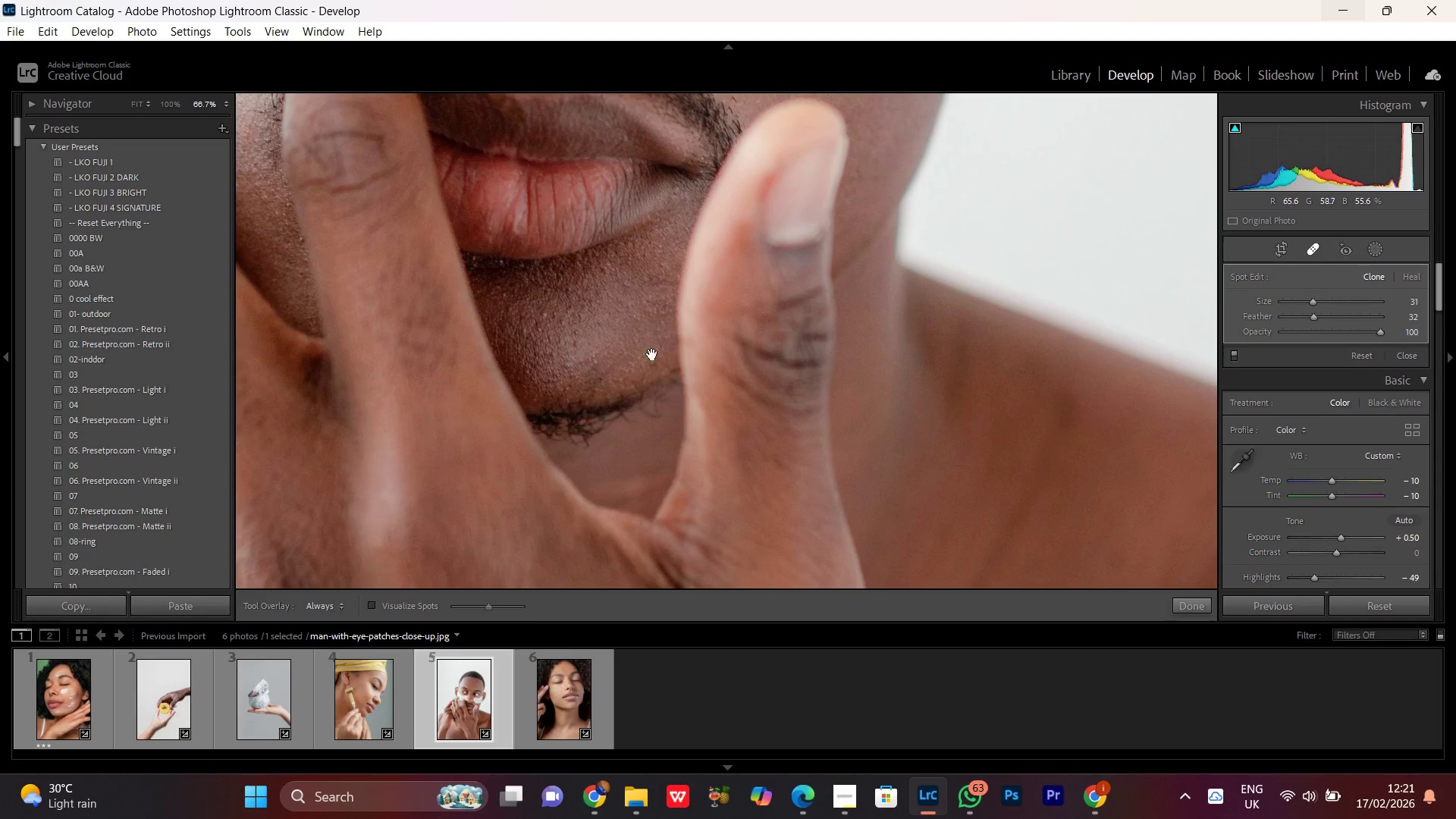 
left_click_drag(start_coordinate=[714, 306], to_coordinate=[717, 167])
 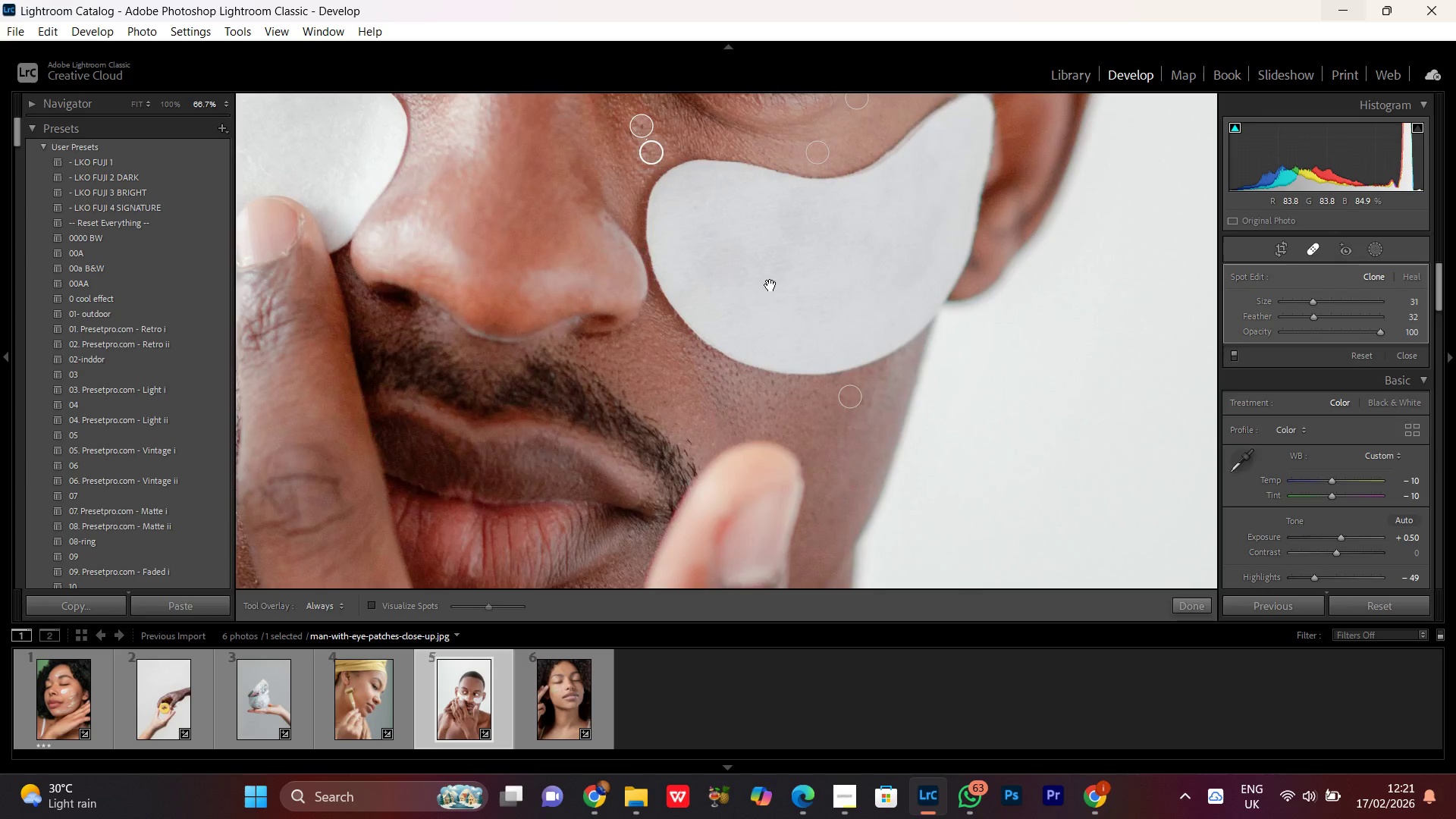 
left_click_drag(start_coordinate=[746, 399], to_coordinate=[783, 256])
 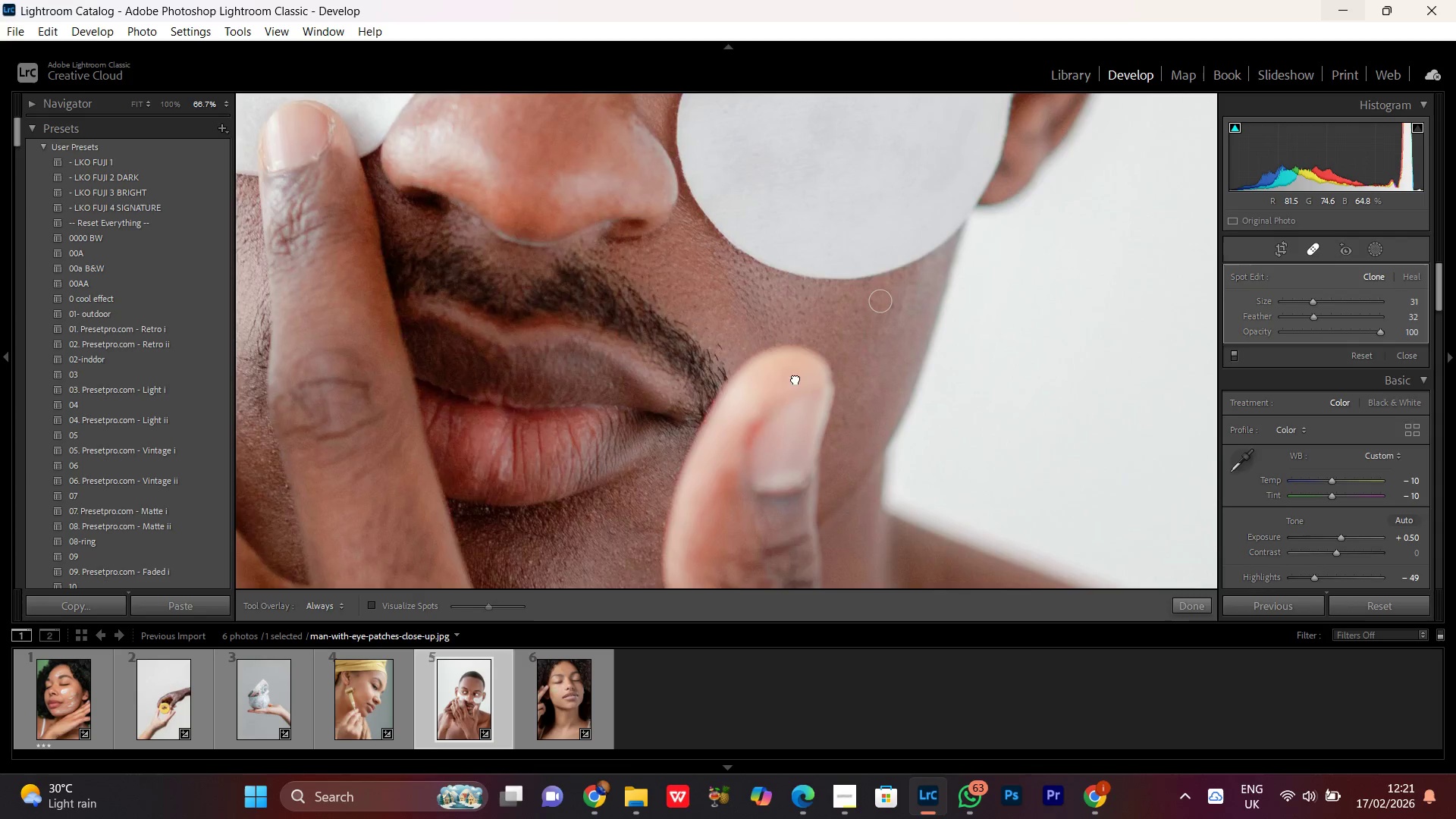 
hold_key(key=Space, duration=1.09)
 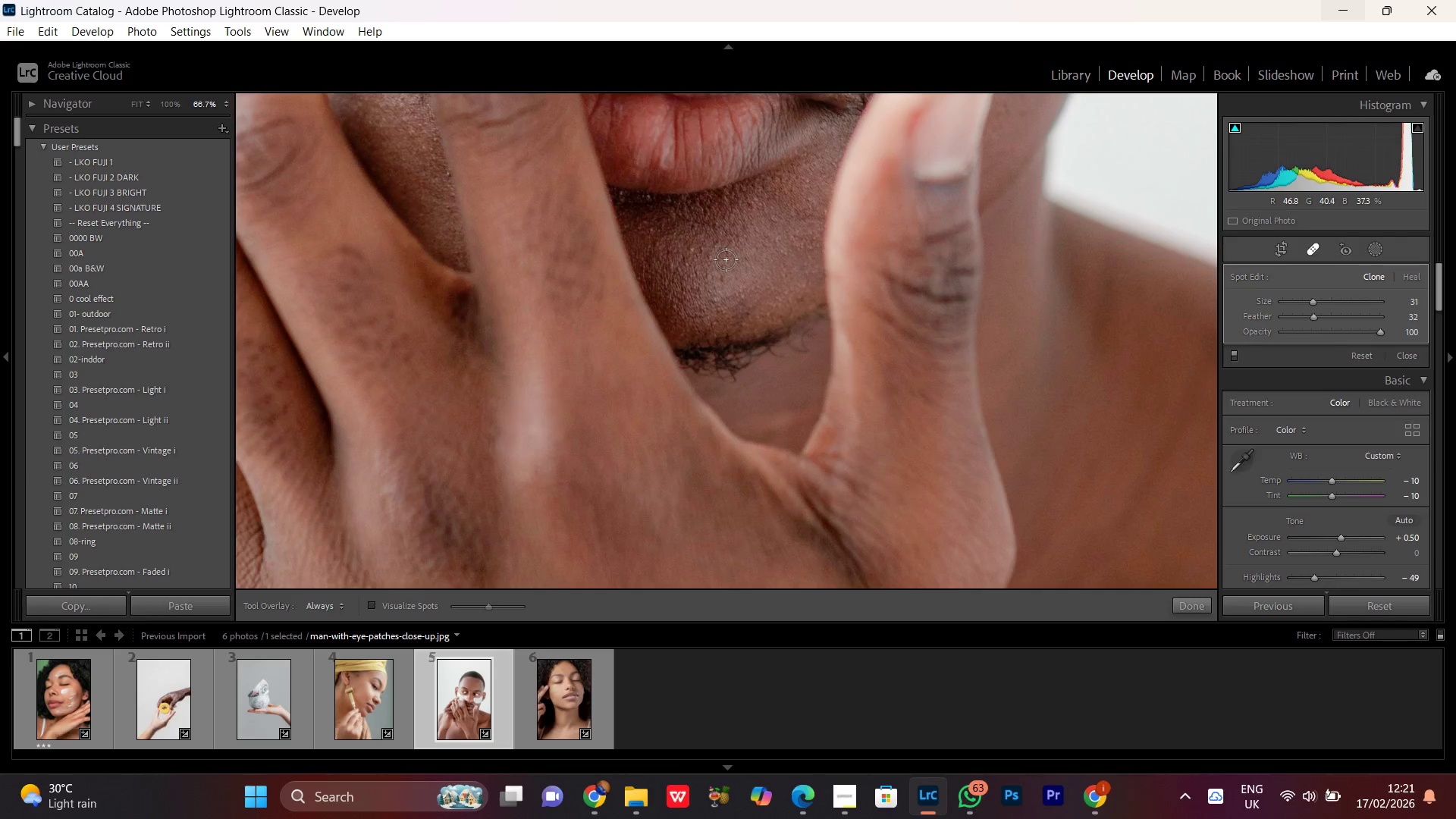 
left_click_drag(start_coordinate=[795, 378], to_coordinate=[810, 131])
 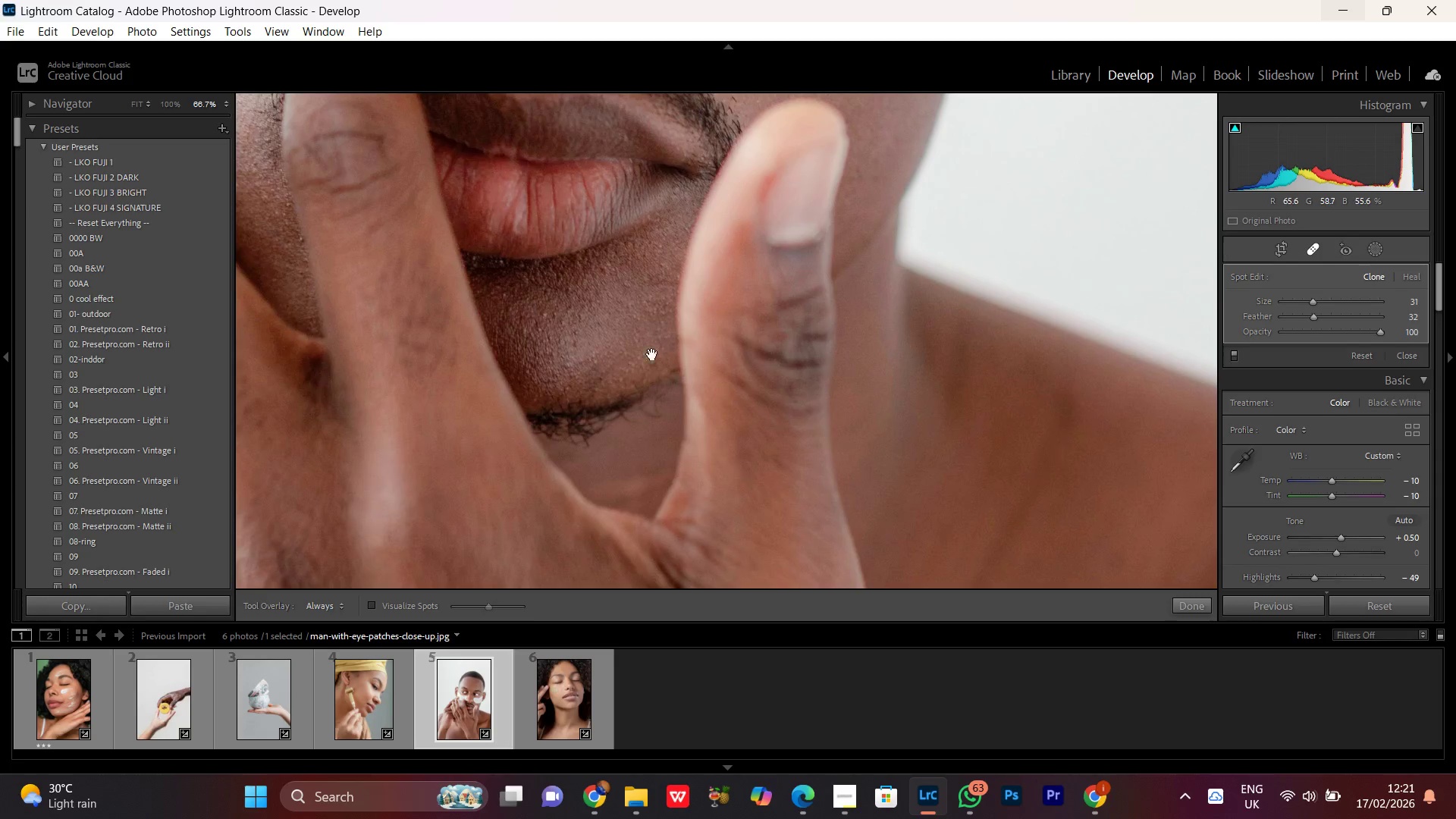 
left_click_drag(start_coordinate=[651, 365], to_coordinate=[805, 302])
 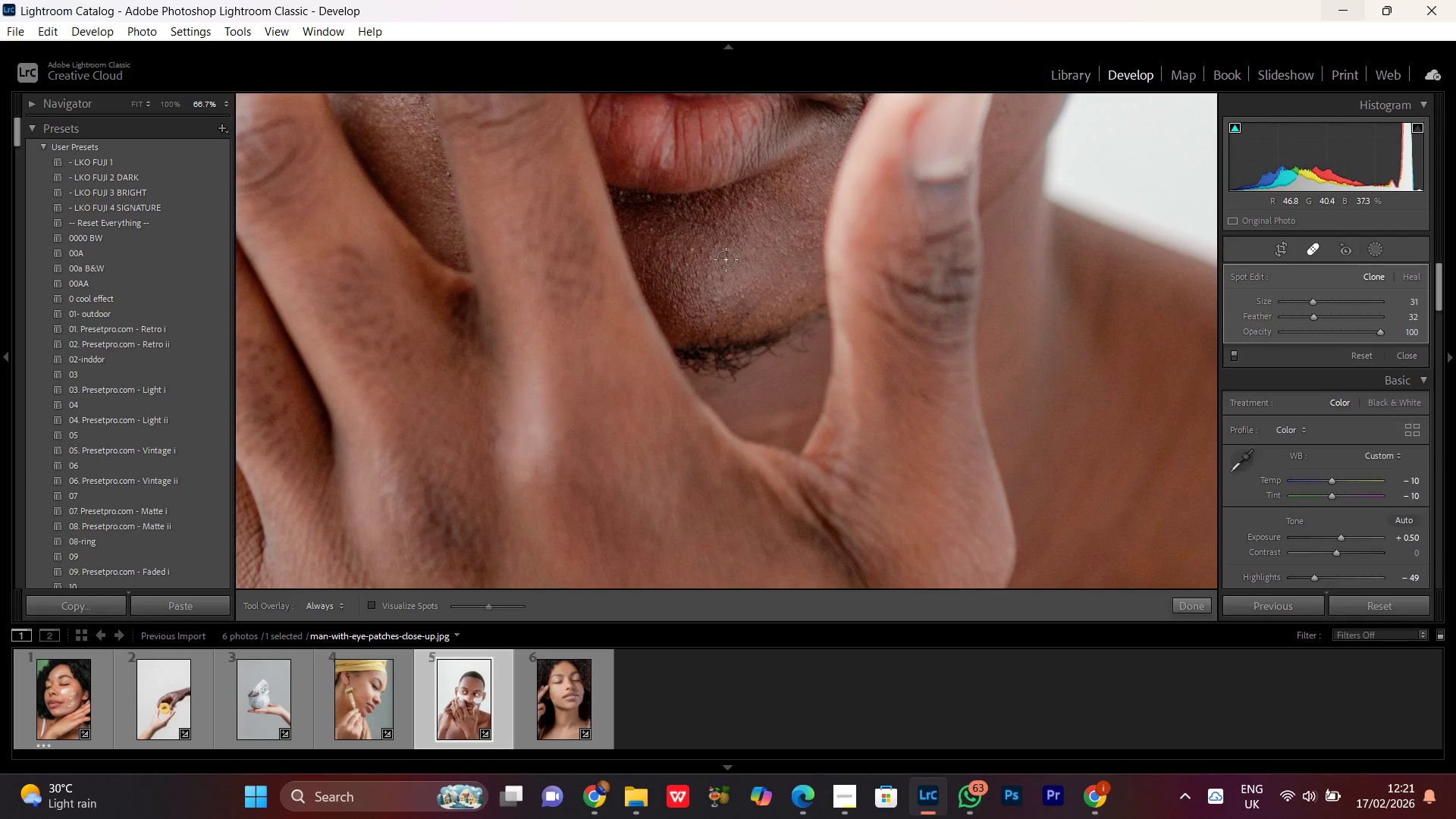 
left_click([726, 259])
 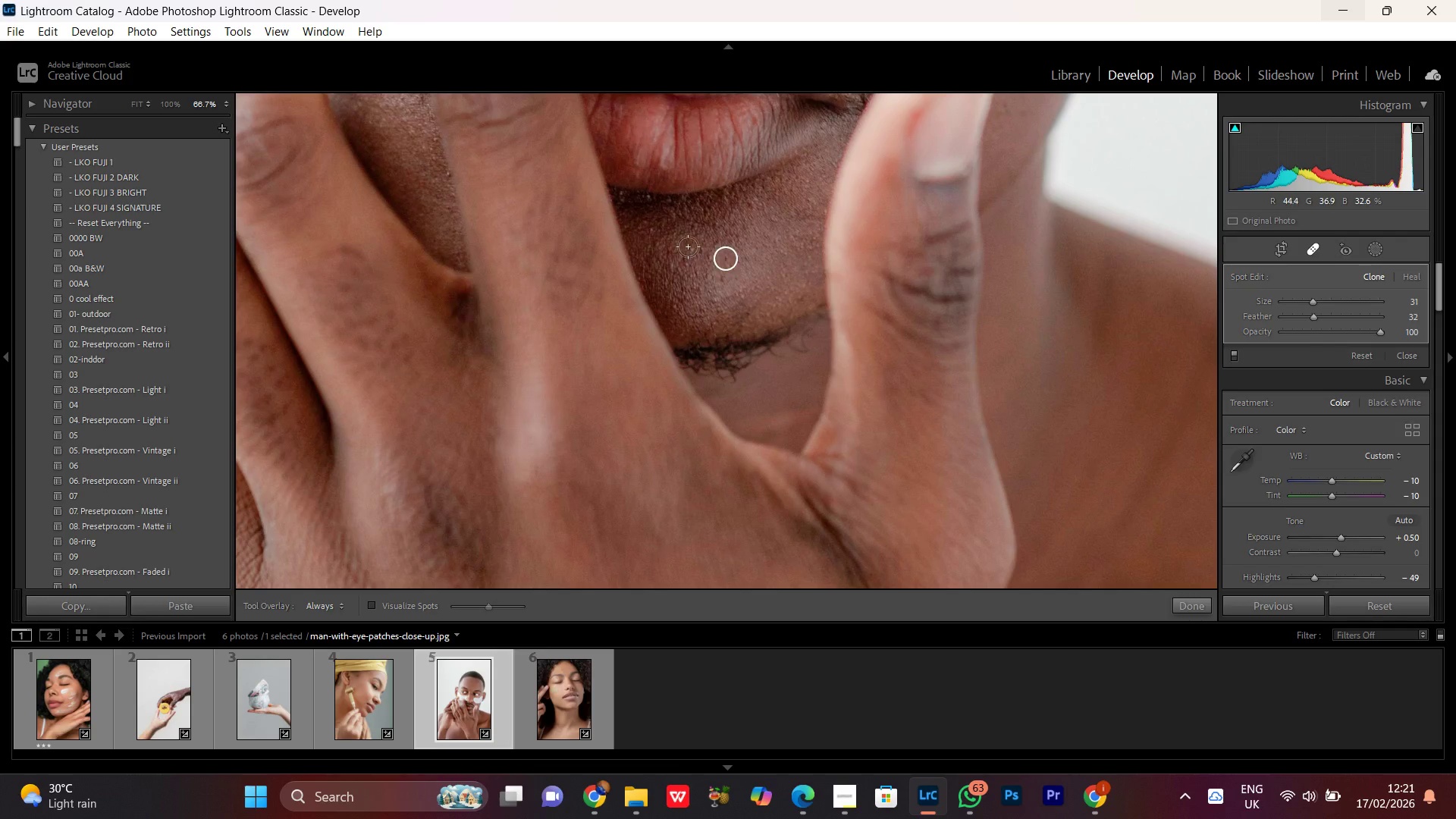 
left_click([689, 246])
 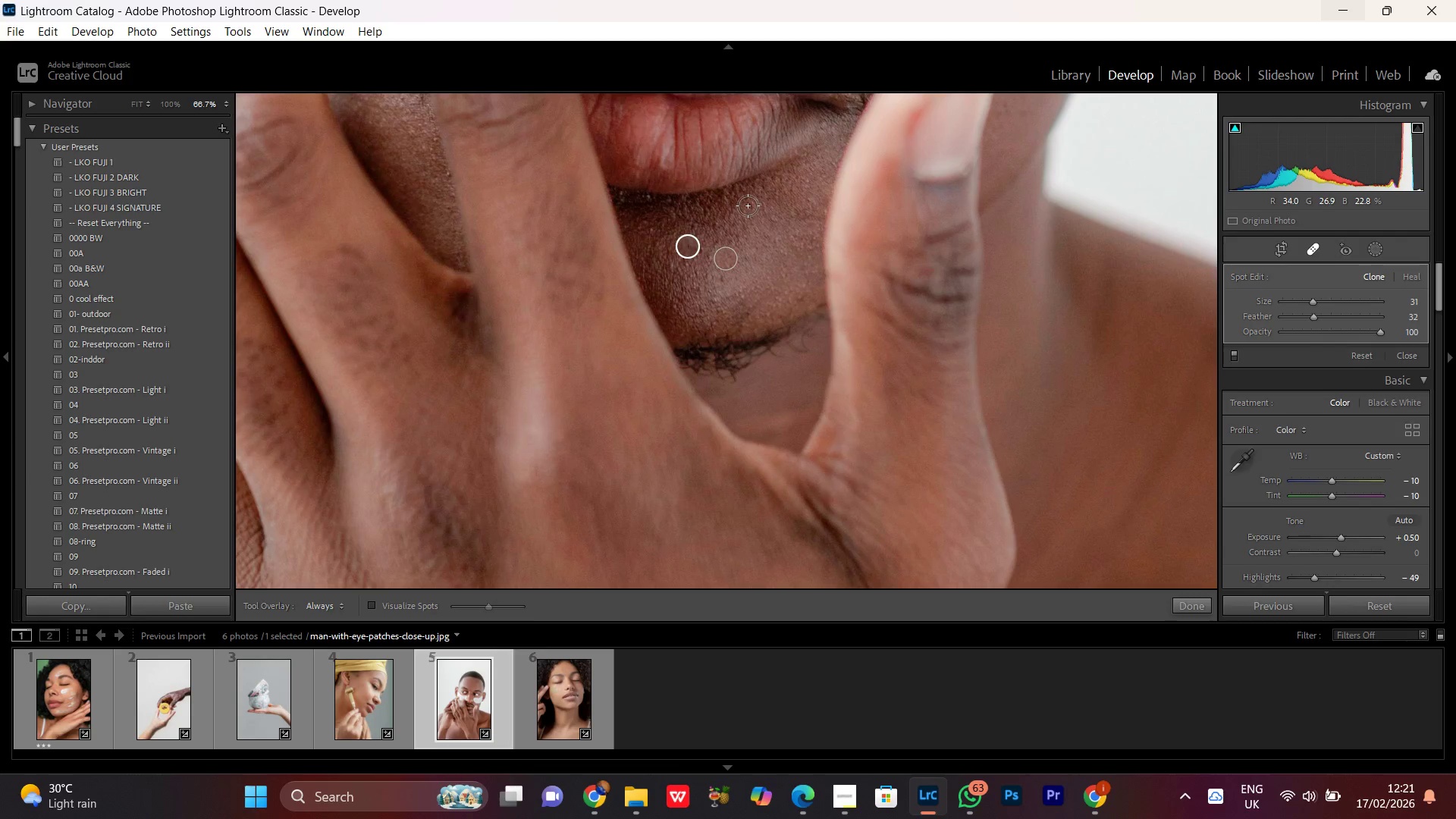 
left_click([748, 204])
 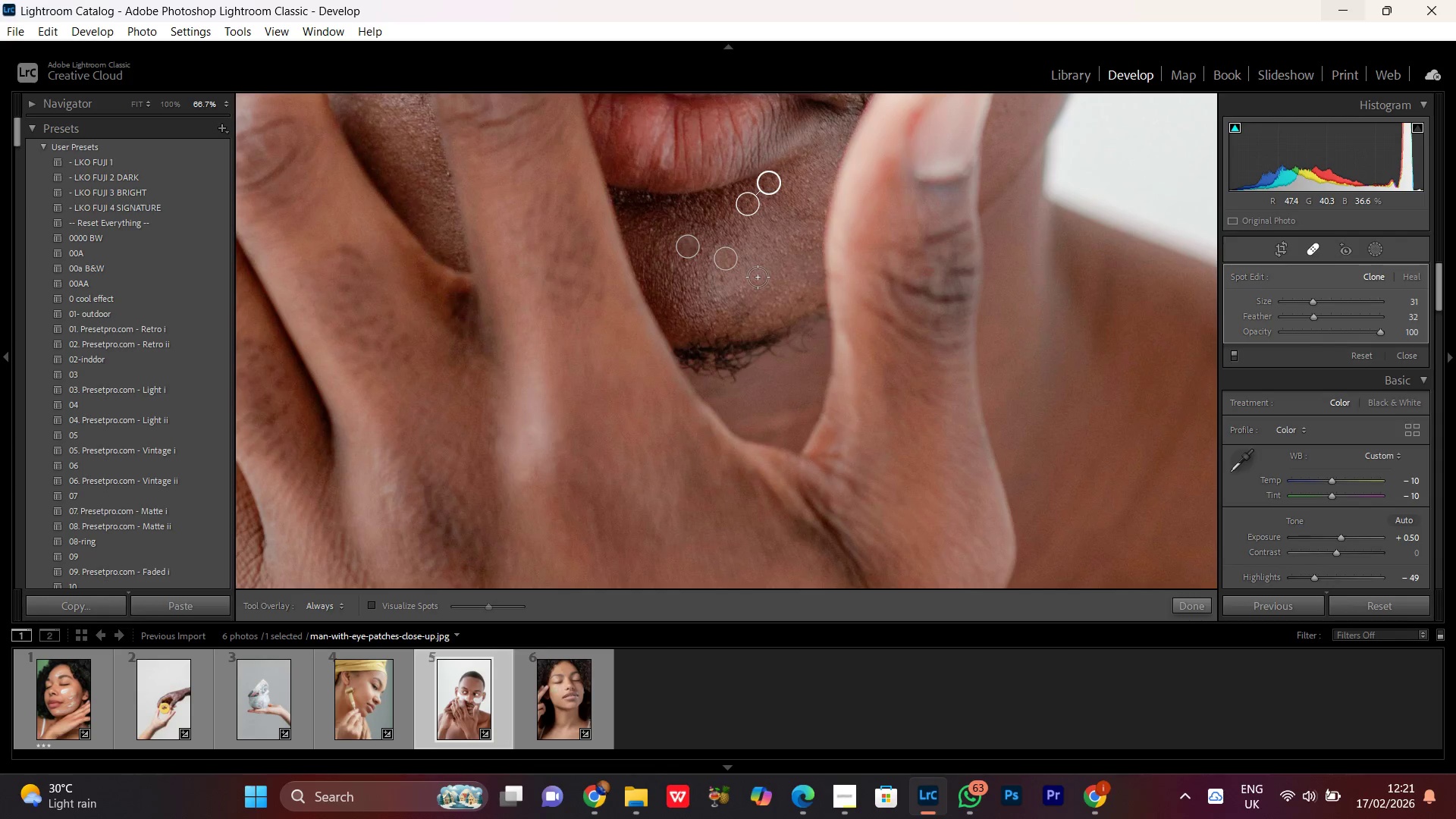 
hold_key(key=Space, duration=0.59)
 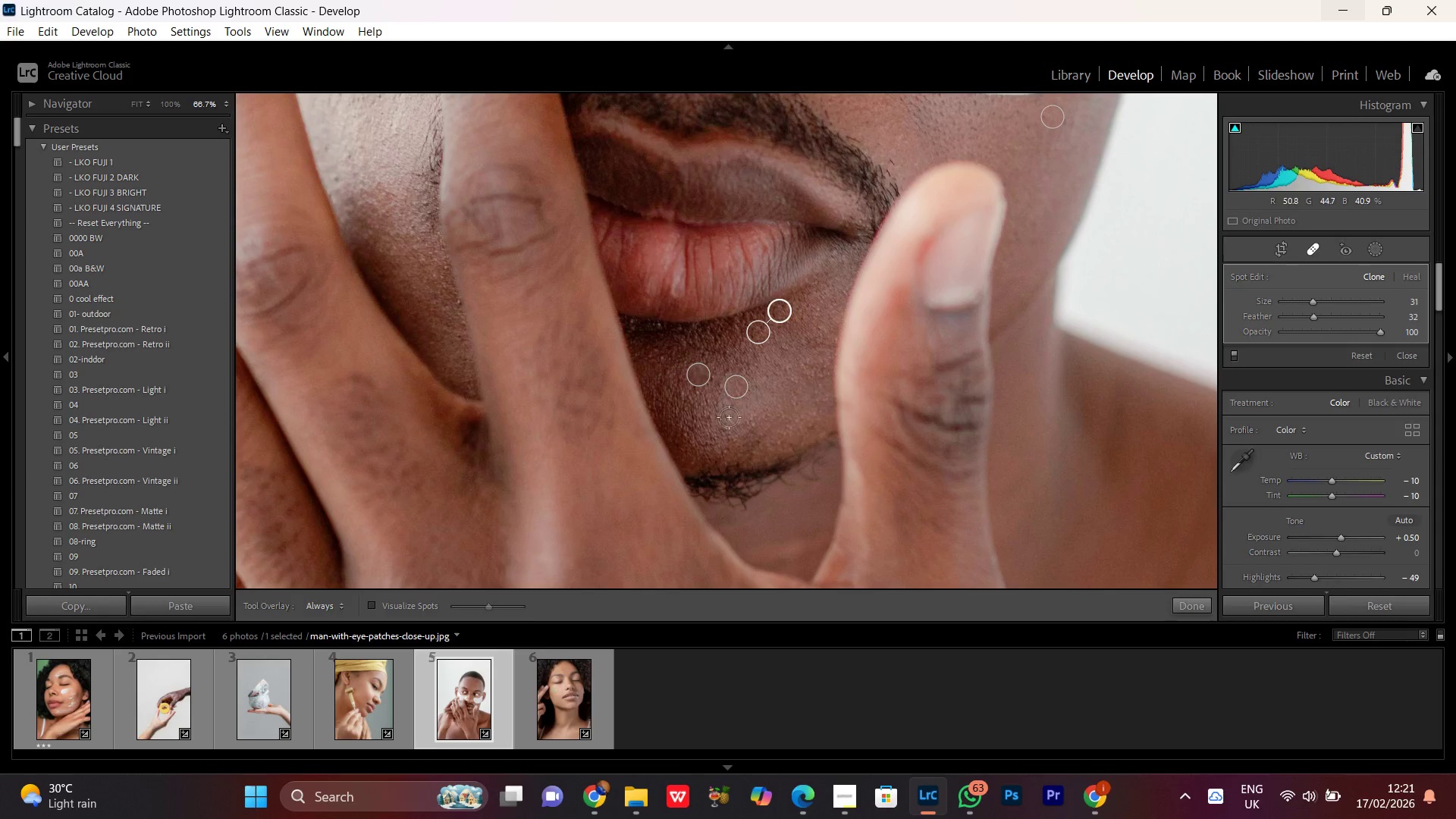 
left_click_drag(start_coordinate=[789, 212], to_coordinate=[800, 340])
 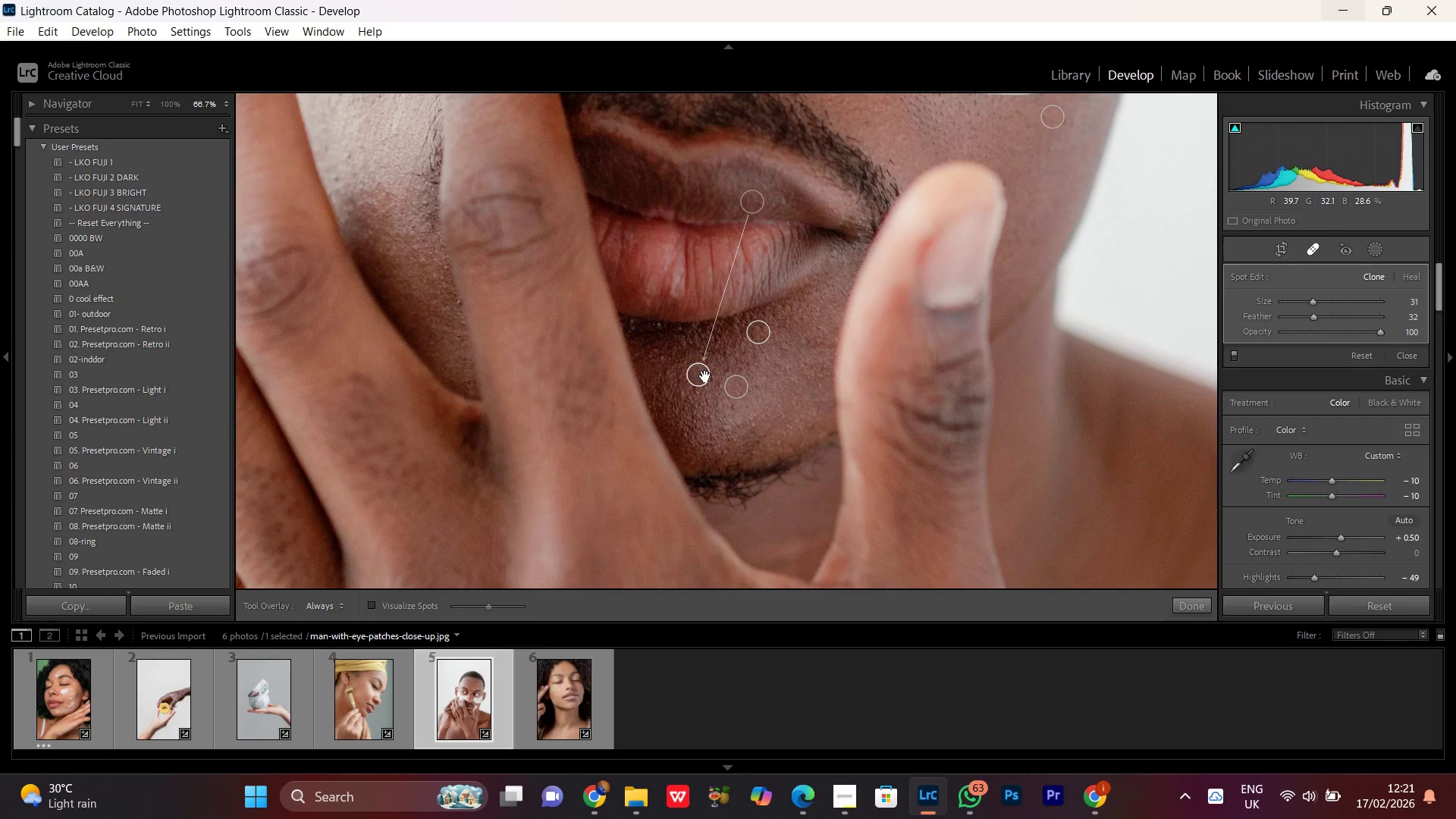 
wait(12.03)
 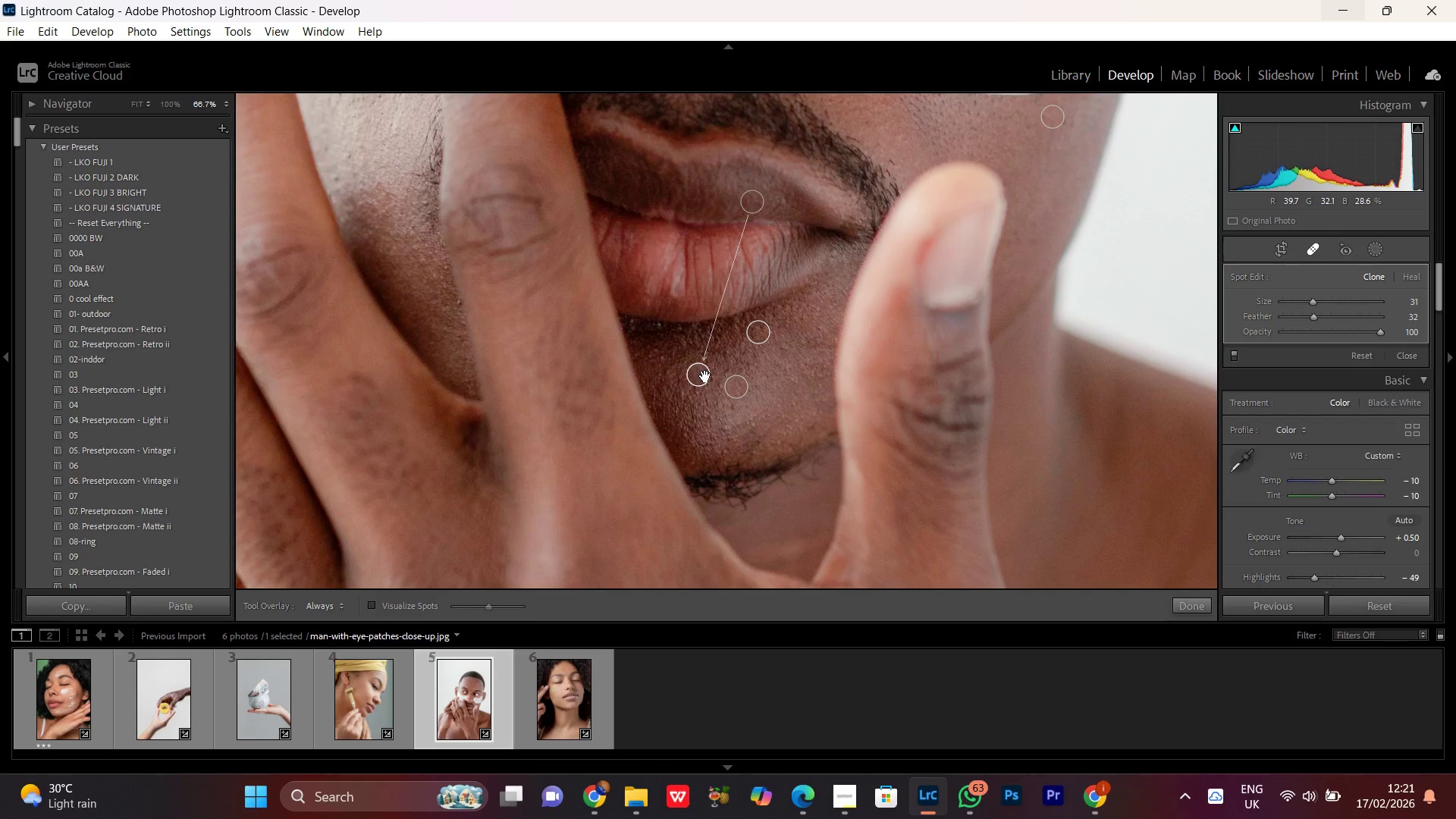 
left_click([702, 372])
 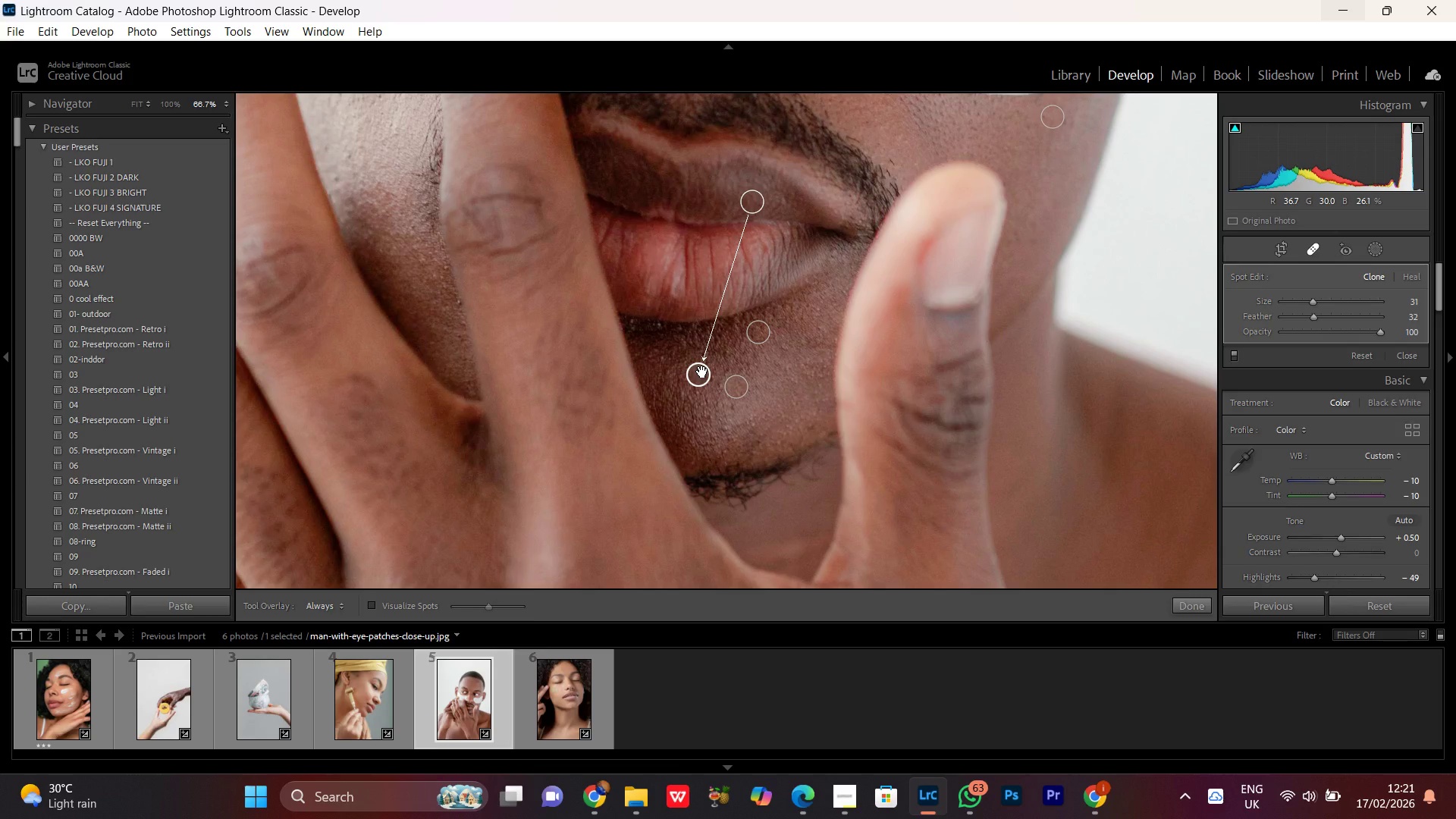 
double_click([702, 372])
 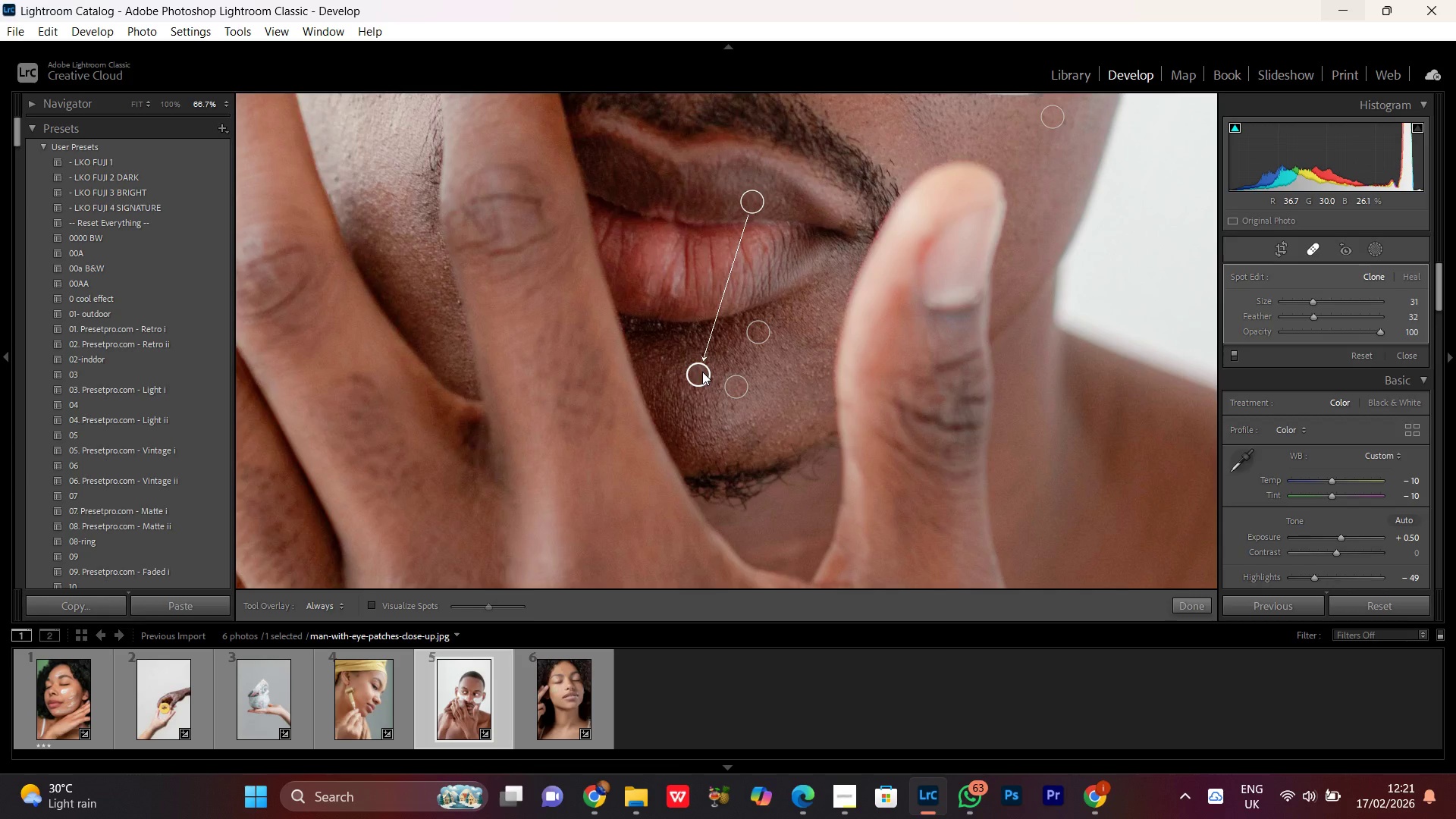 
left_click([702, 372])
 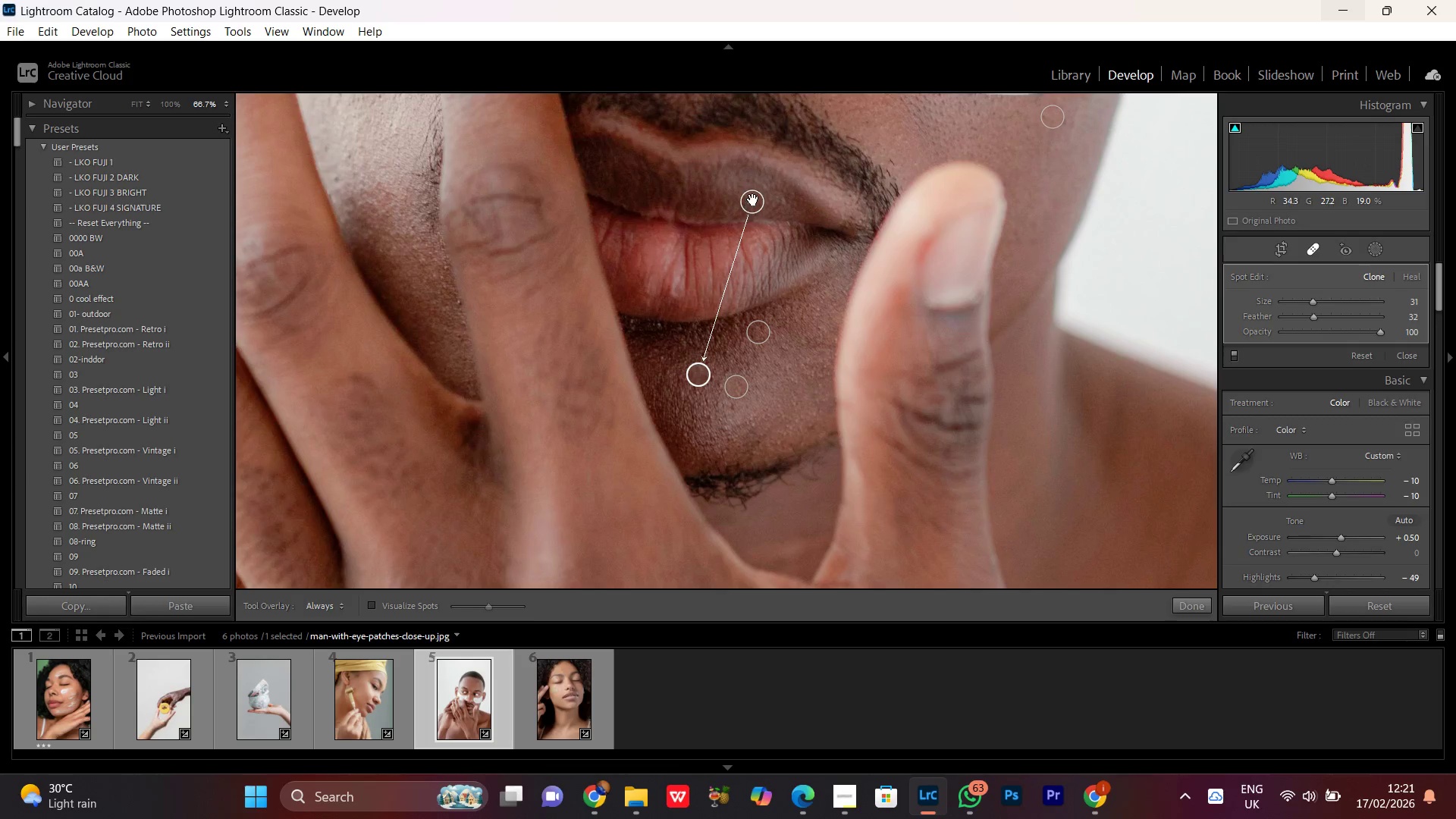 
left_click_drag(start_coordinate=[754, 199], to_coordinate=[717, 357])
 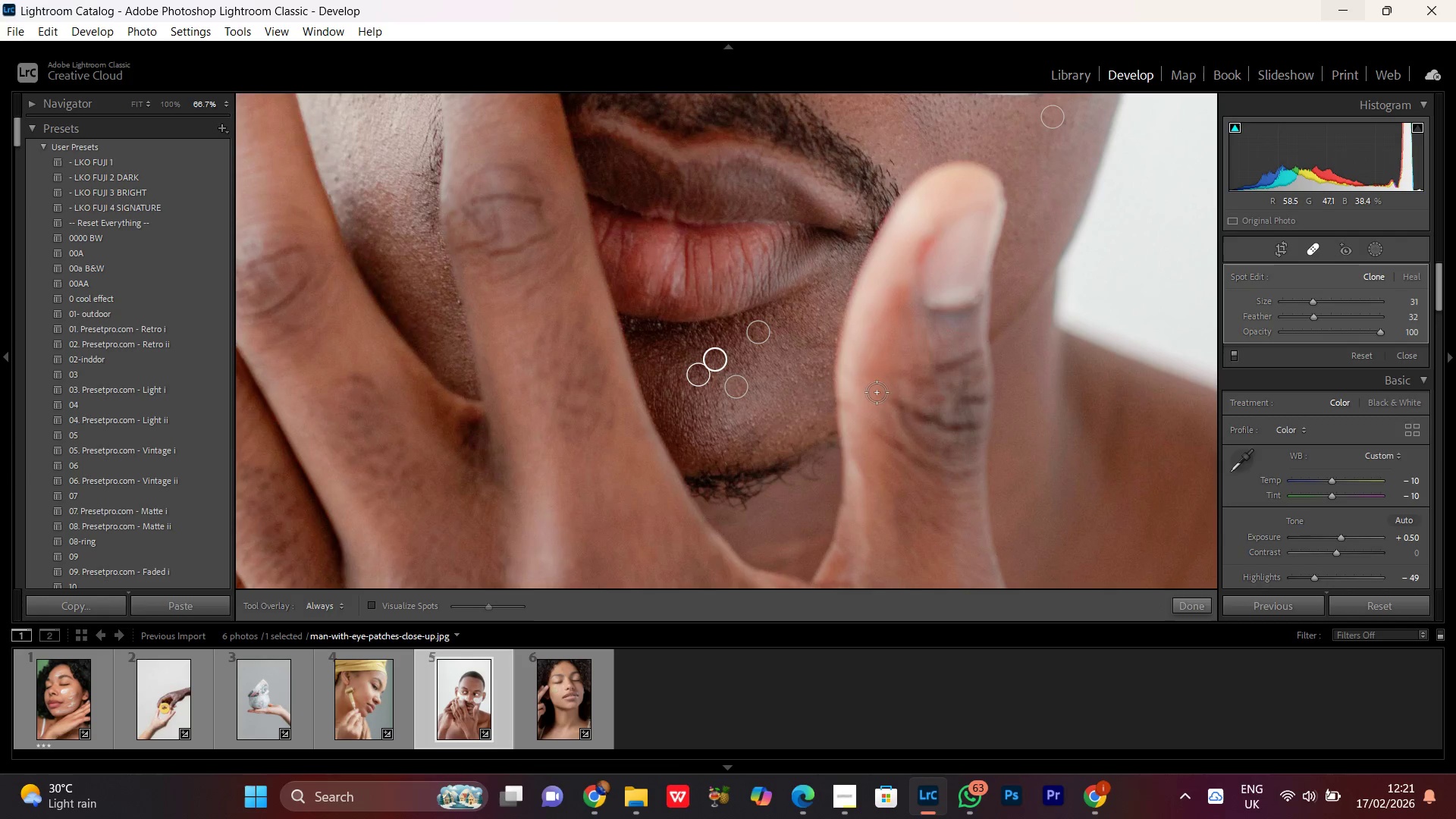 
hold_key(key=Space, duration=1.52)
 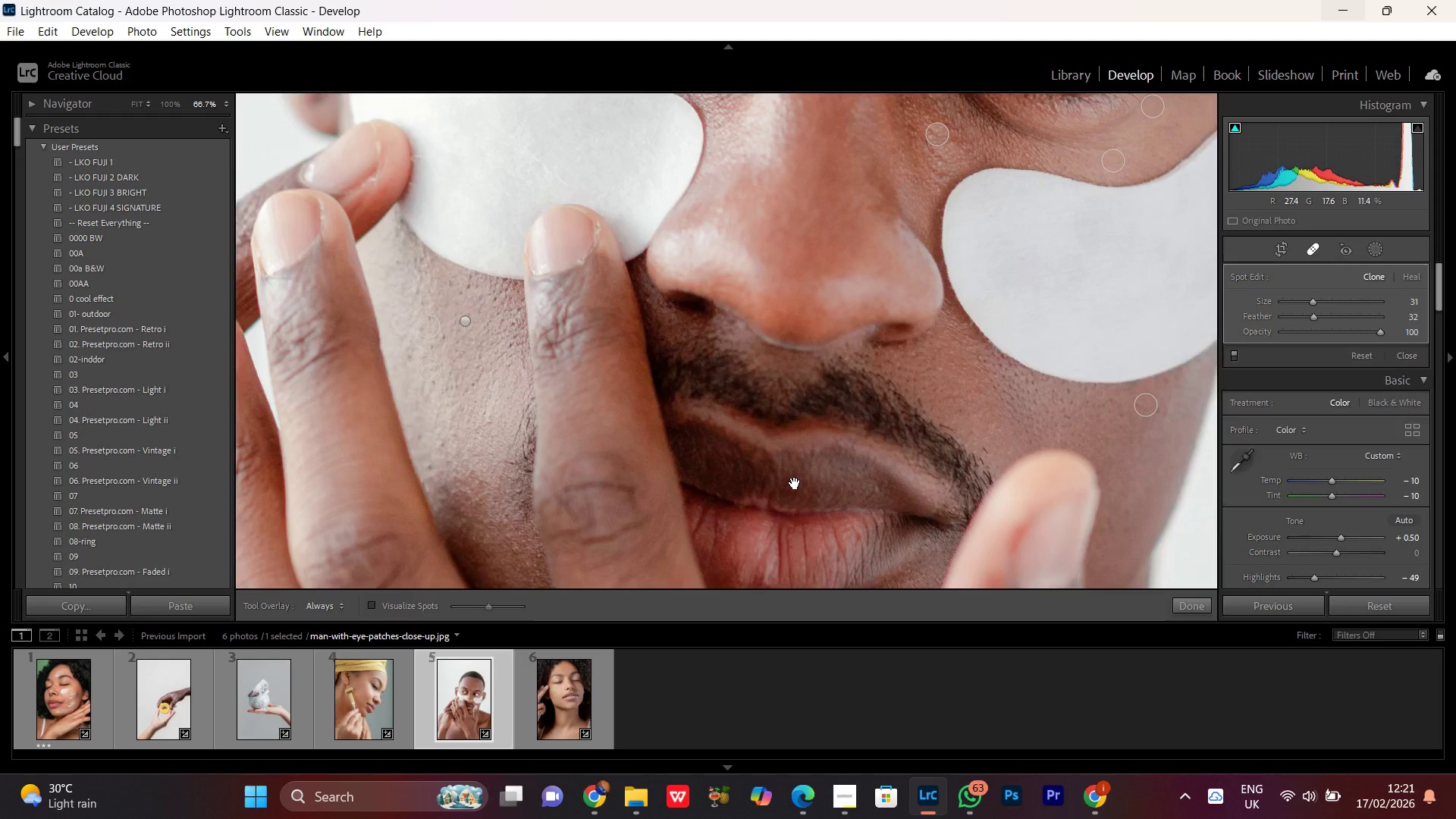 
left_click_drag(start_coordinate=[868, 187], to_coordinate=[776, 521])
 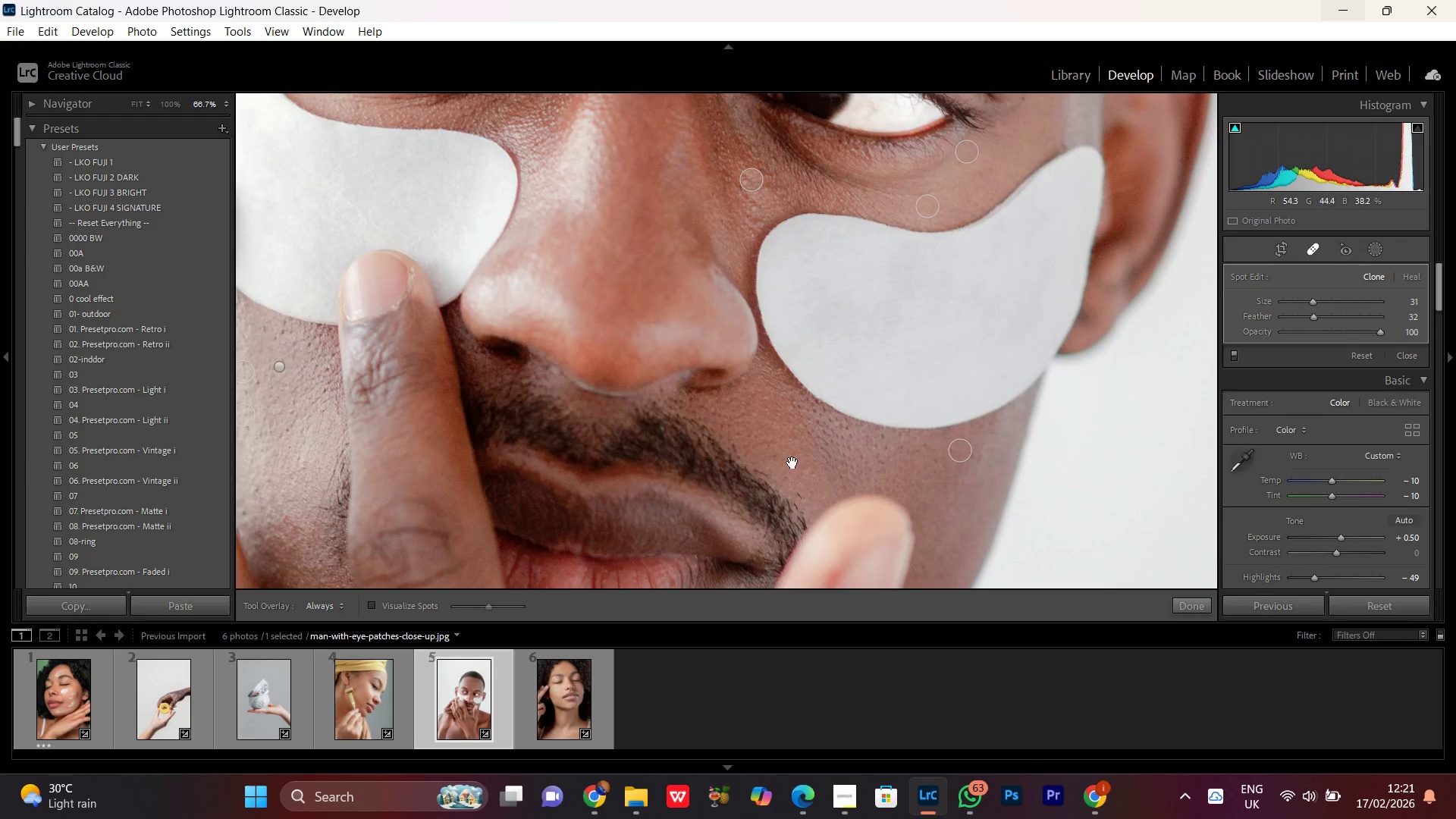 
left_click_drag(start_coordinate=[793, 468], to_coordinate=[717, 303])
 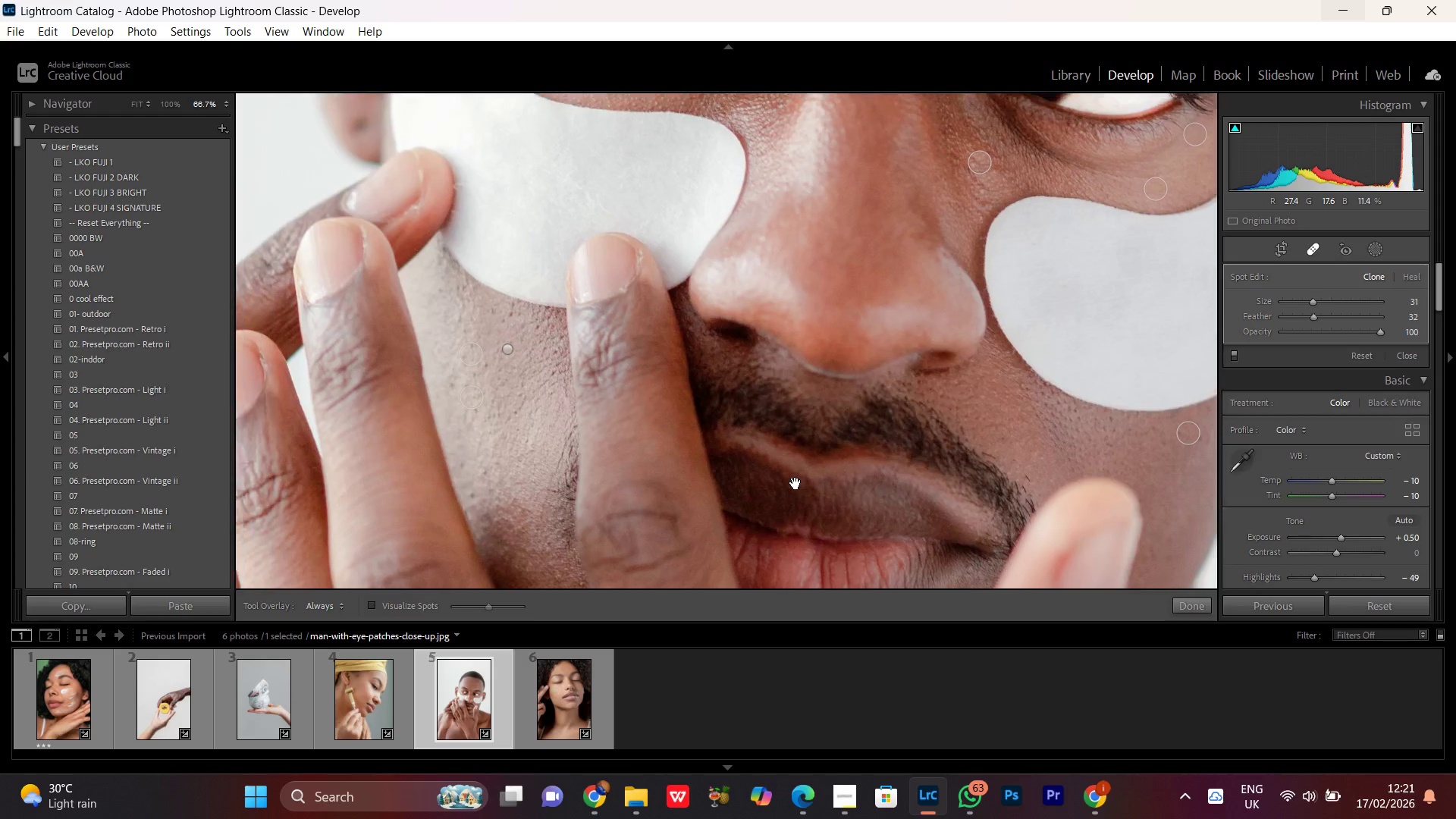 
hold_key(key=Space, duration=0.91)
 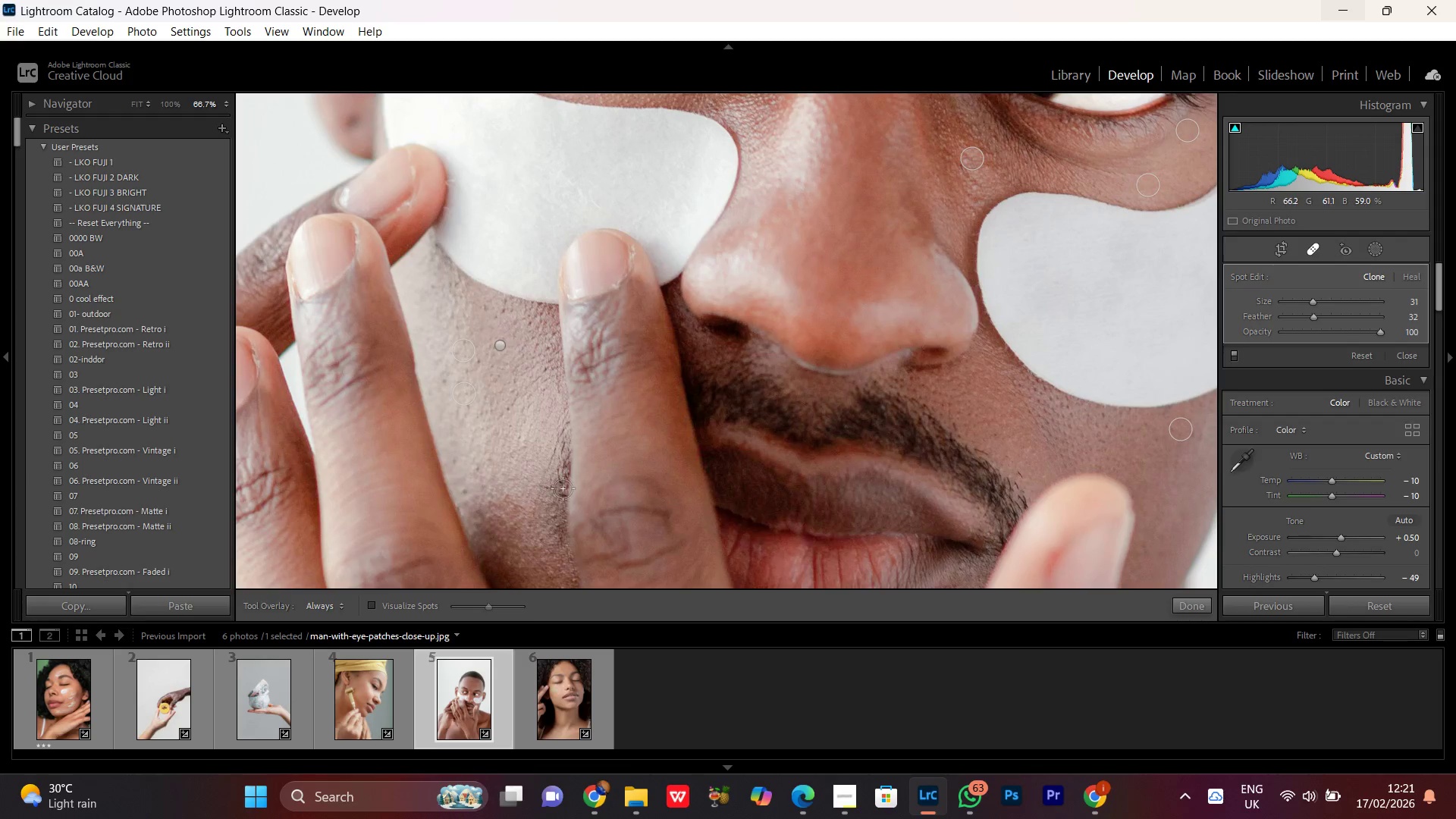 
left_click_drag(start_coordinate=[491, 336], to_coordinate=[791, 481])
 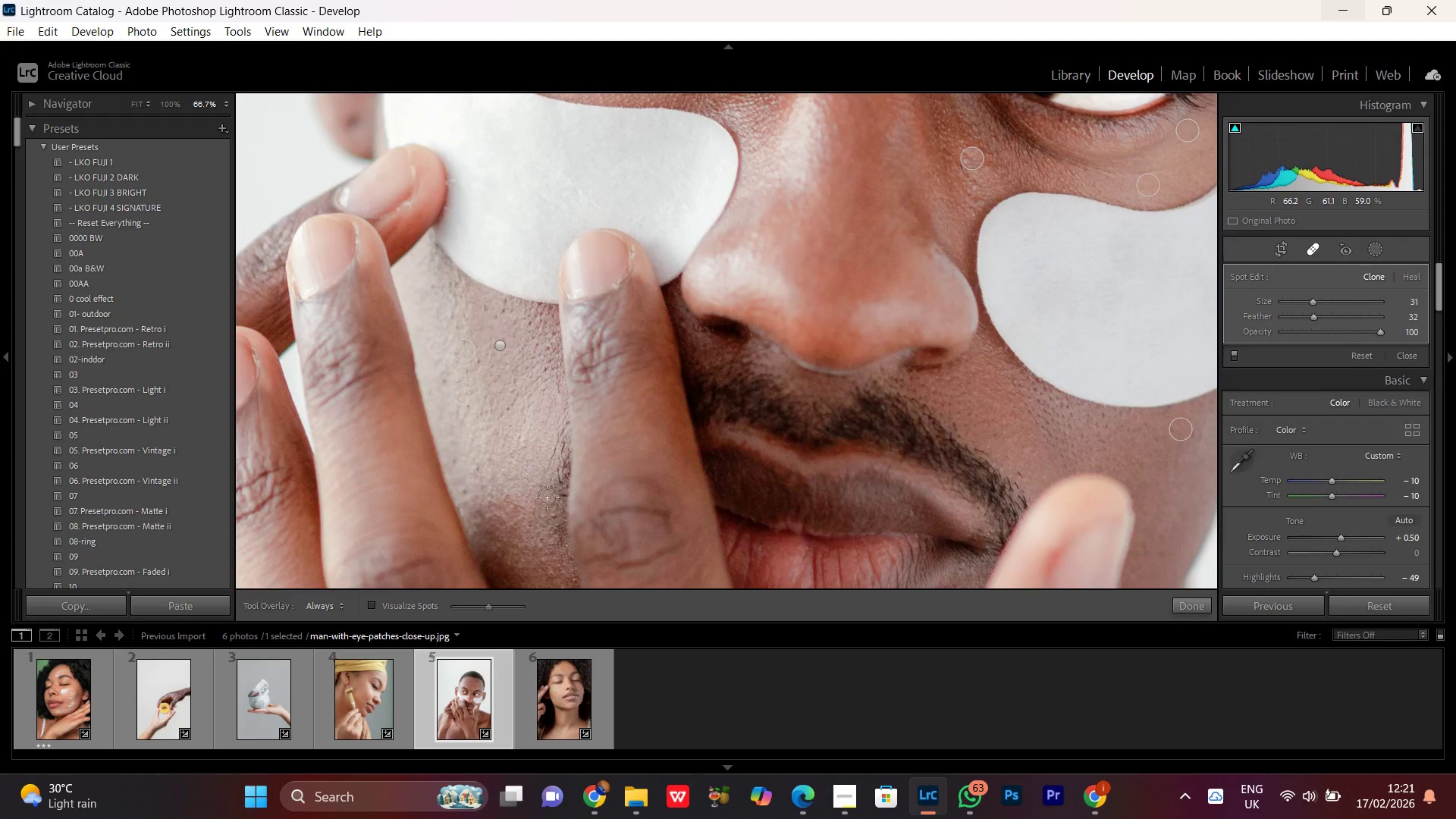 
hold_key(key=Space, duration=1.52)
 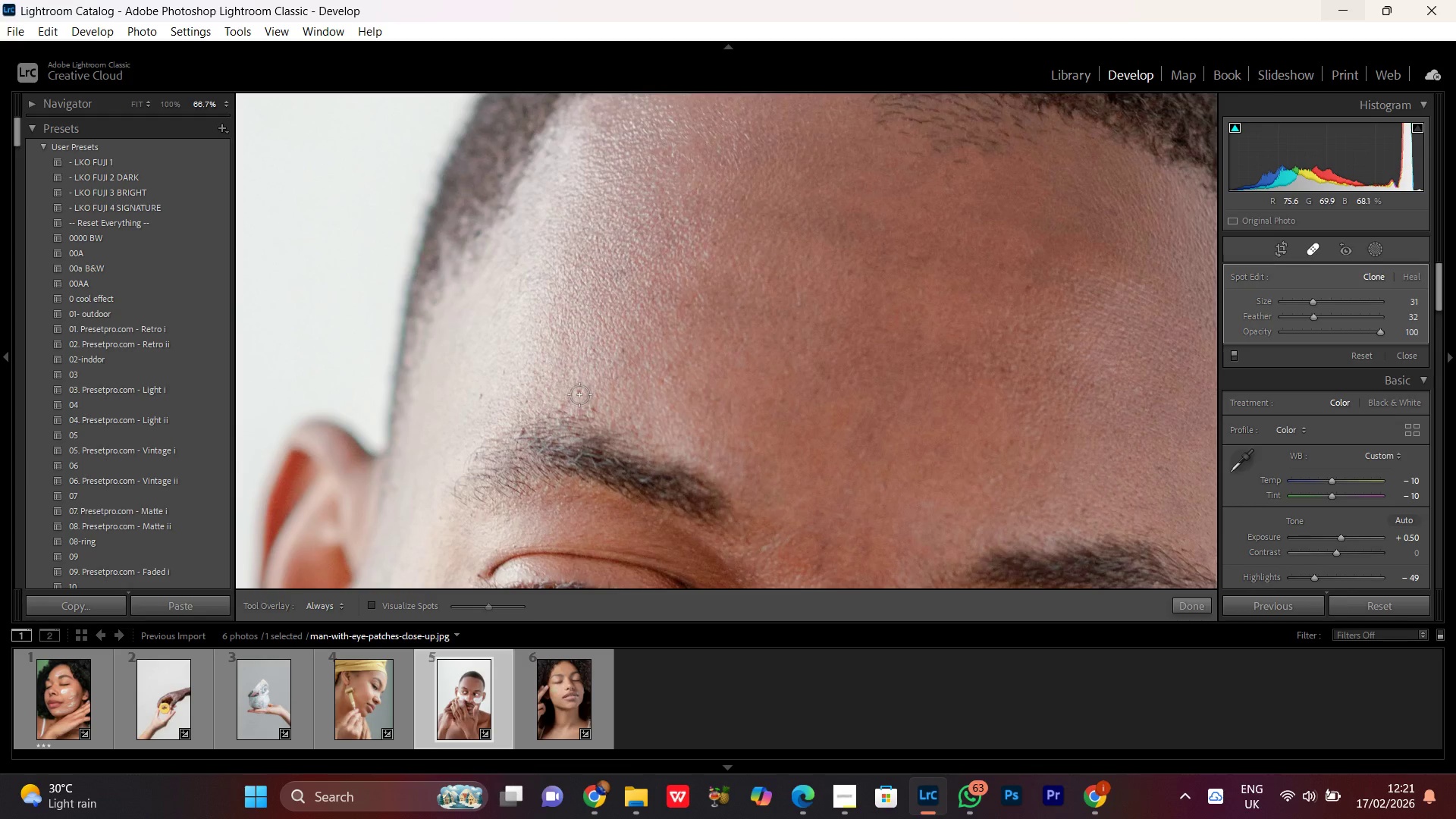 
left_click_drag(start_coordinate=[692, 260], to_coordinate=[617, 630])
 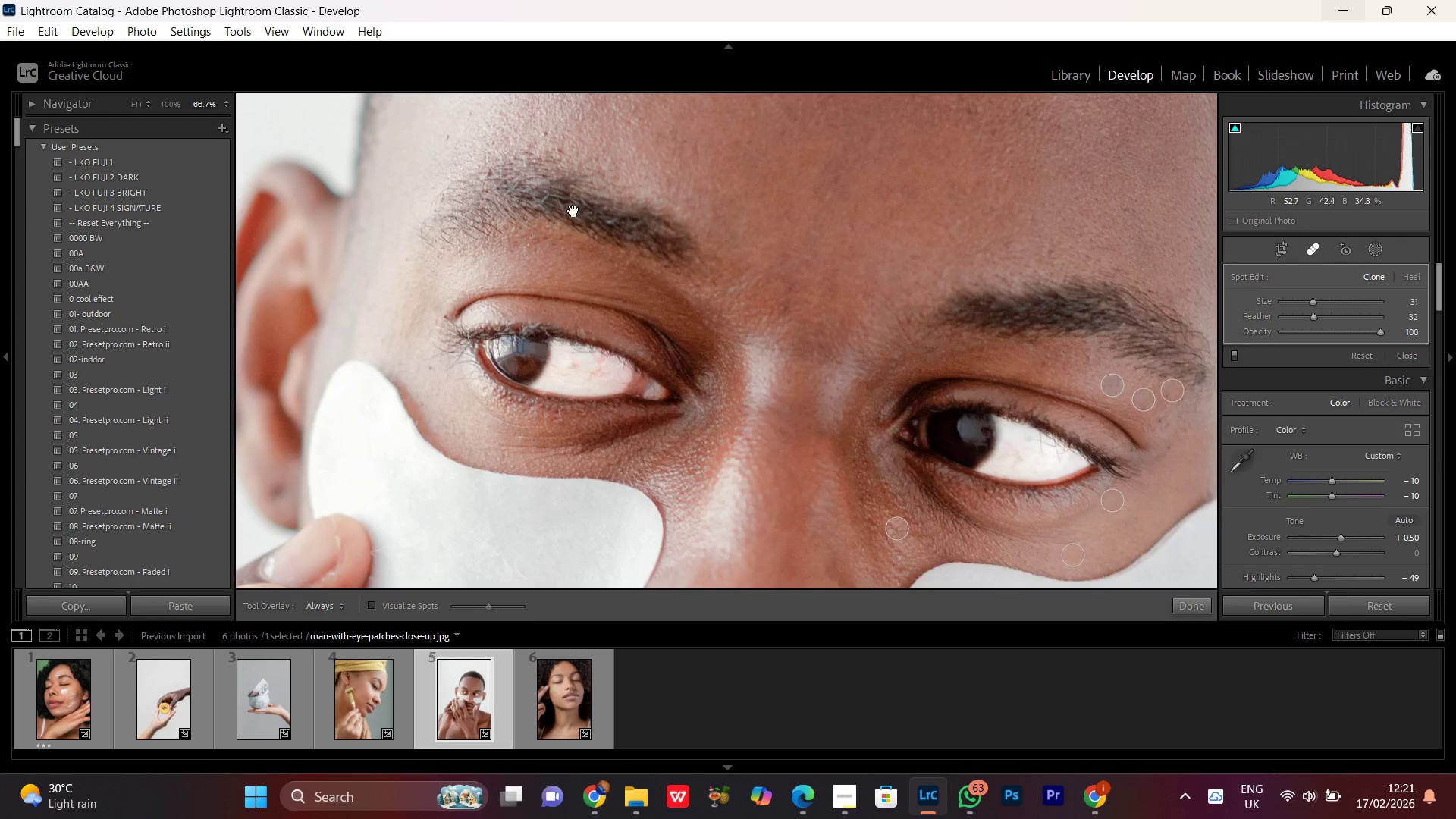 
left_click_drag(start_coordinate=[573, 211], to_coordinate=[607, 469])
 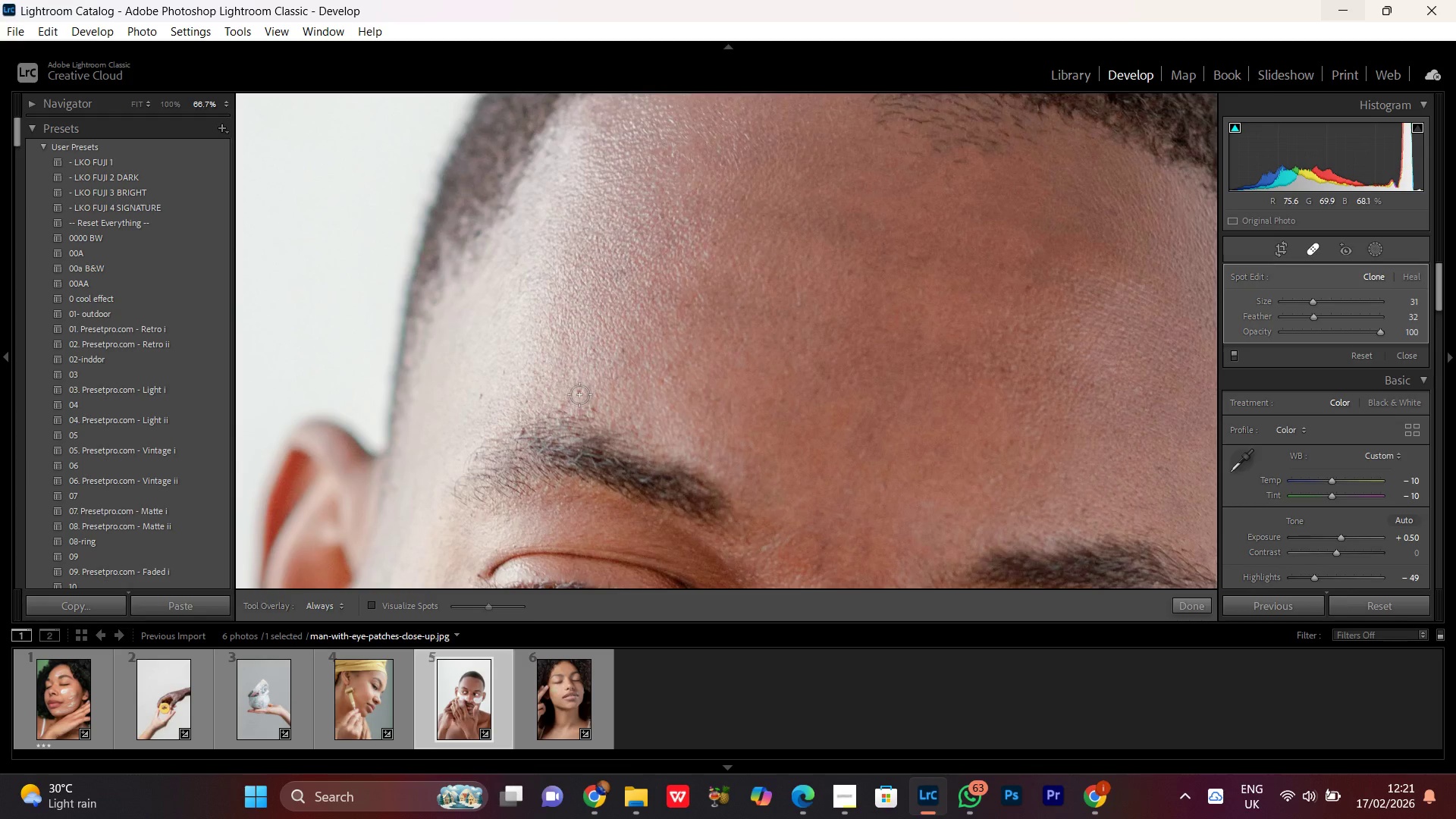 
left_click([579, 392])
 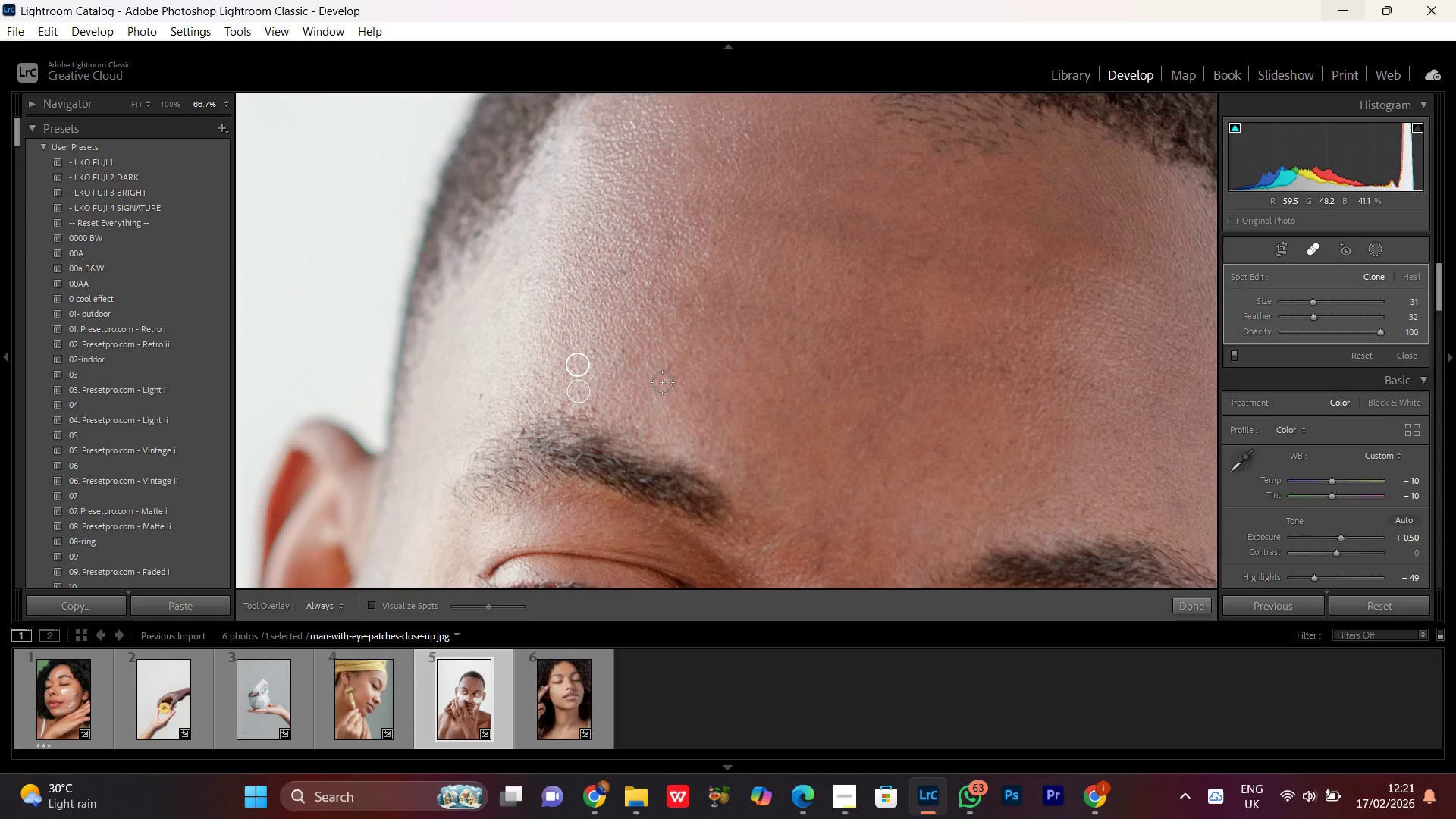 
wait(9.05)
 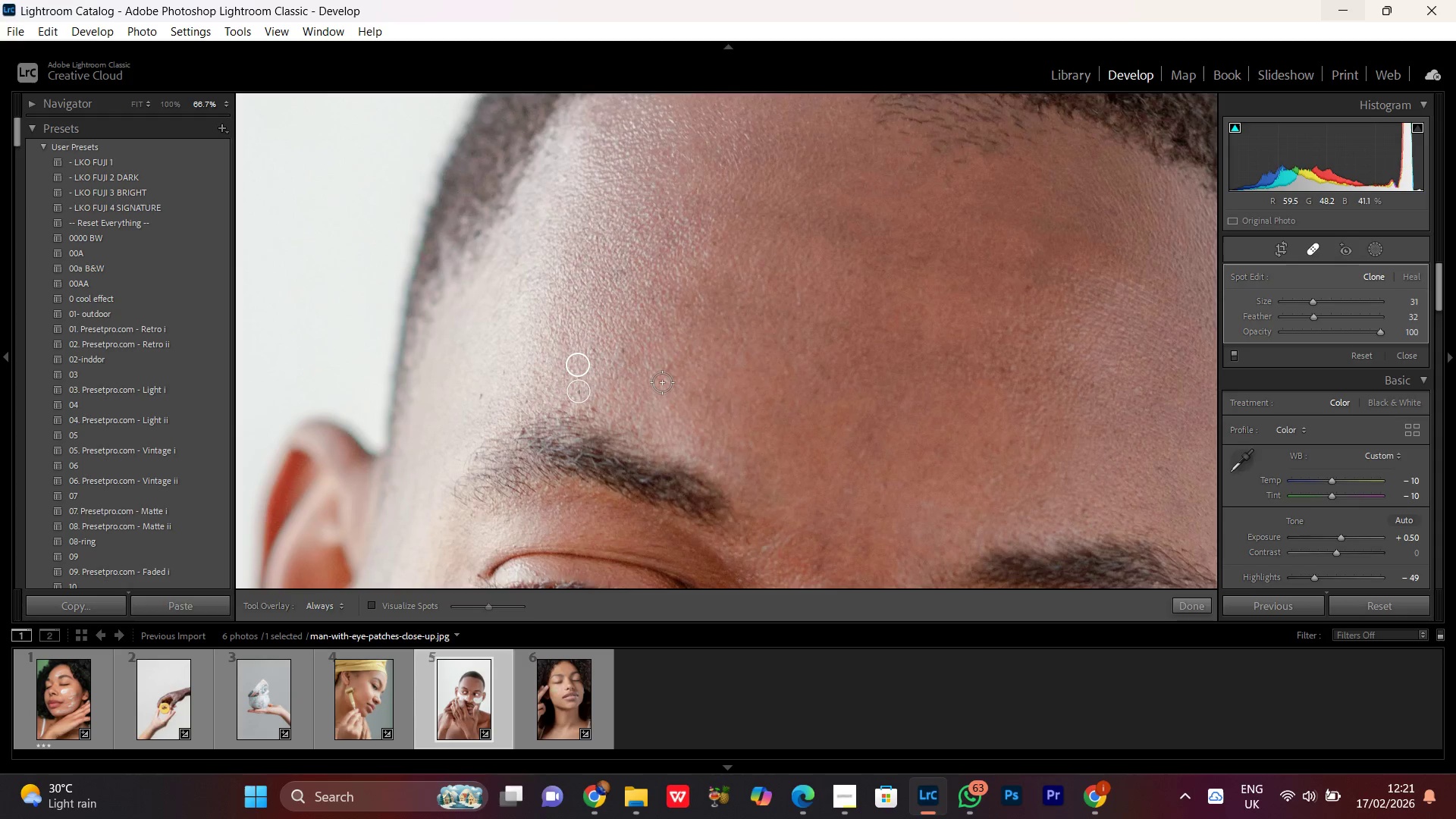 
hold_key(key=Space, duration=0.69)
 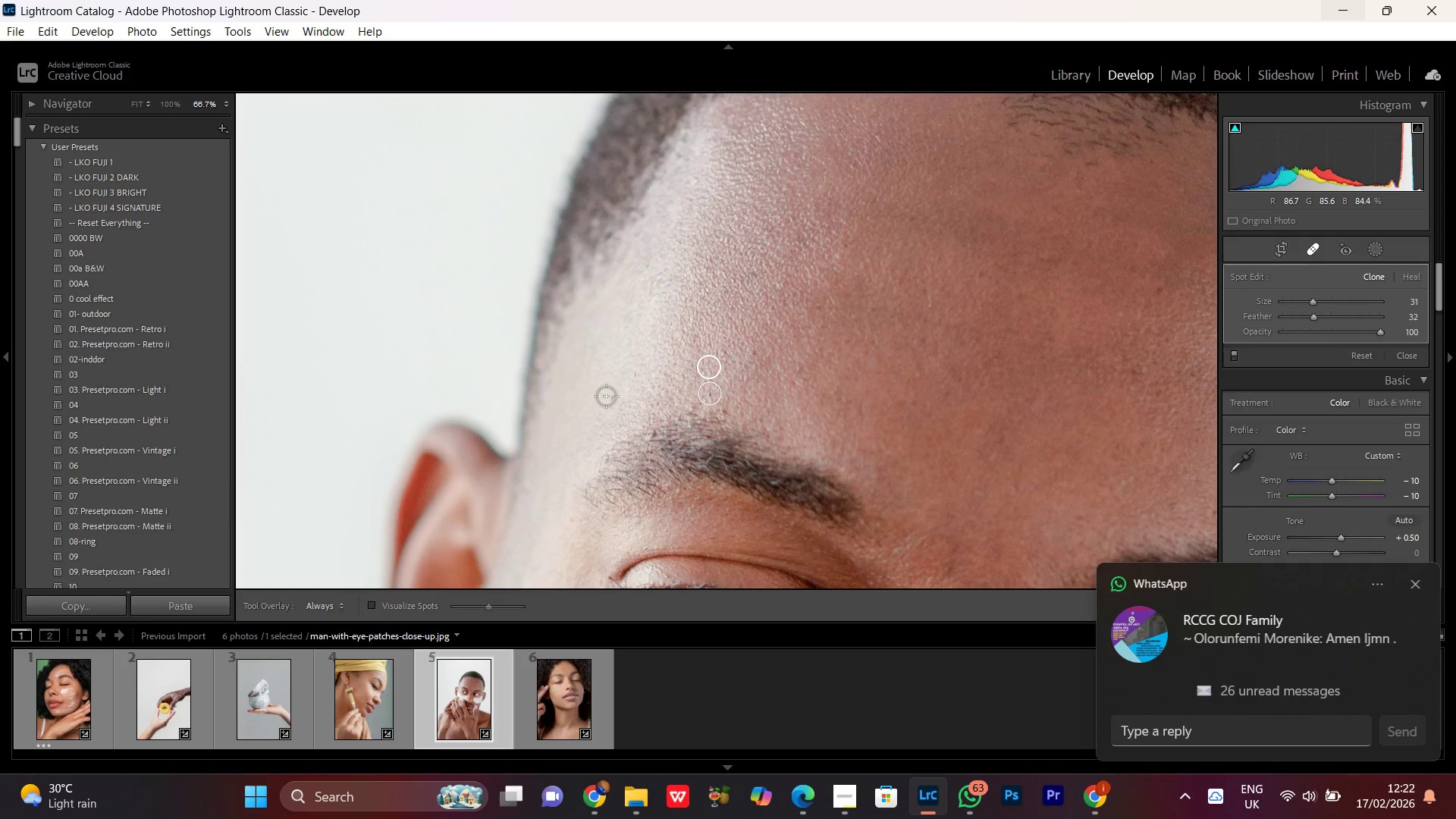 
left_click_drag(start_coordinate=[538, 319], to_coordinate=[669, 322])
 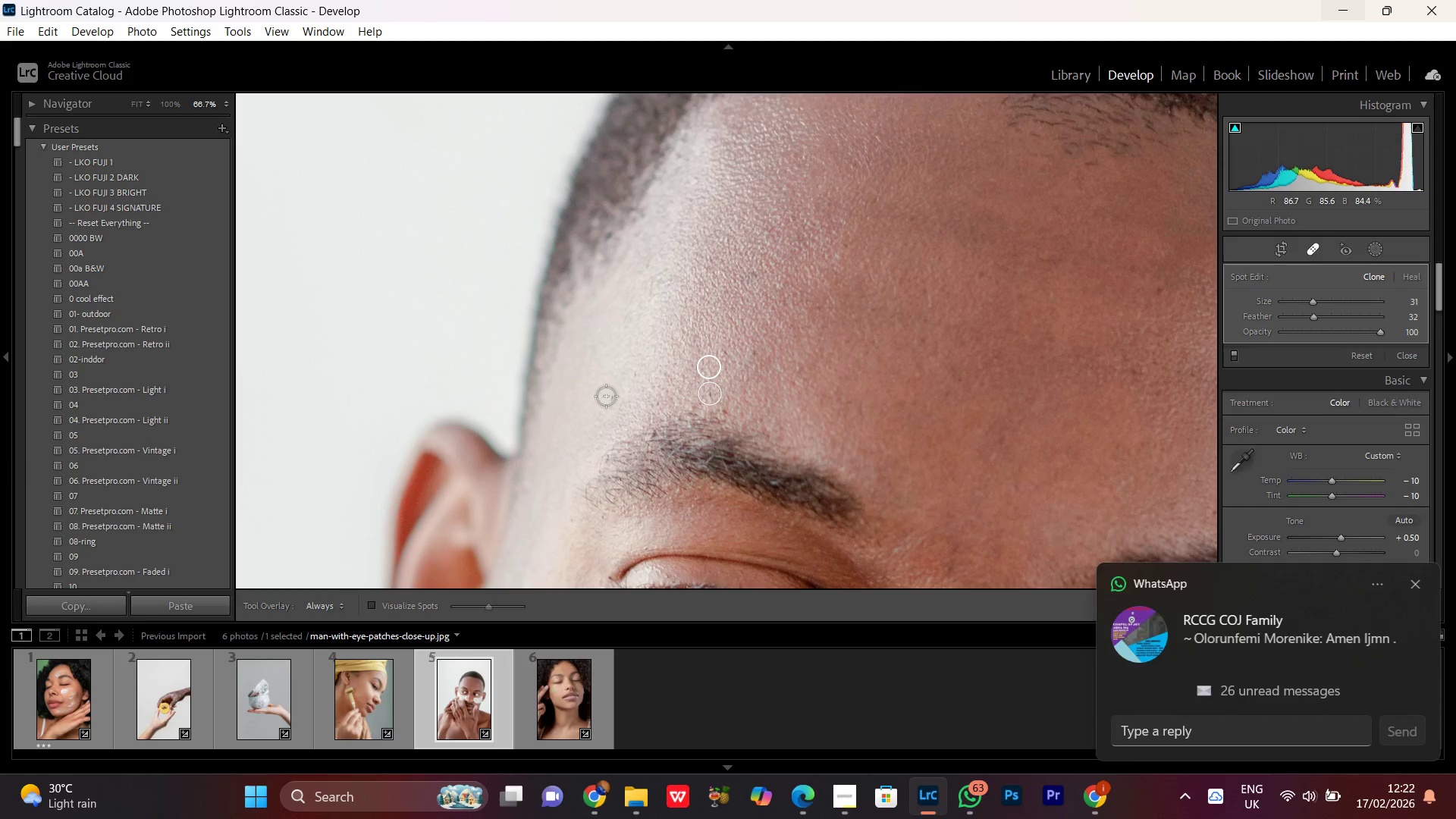 
left_click([606, 396])
 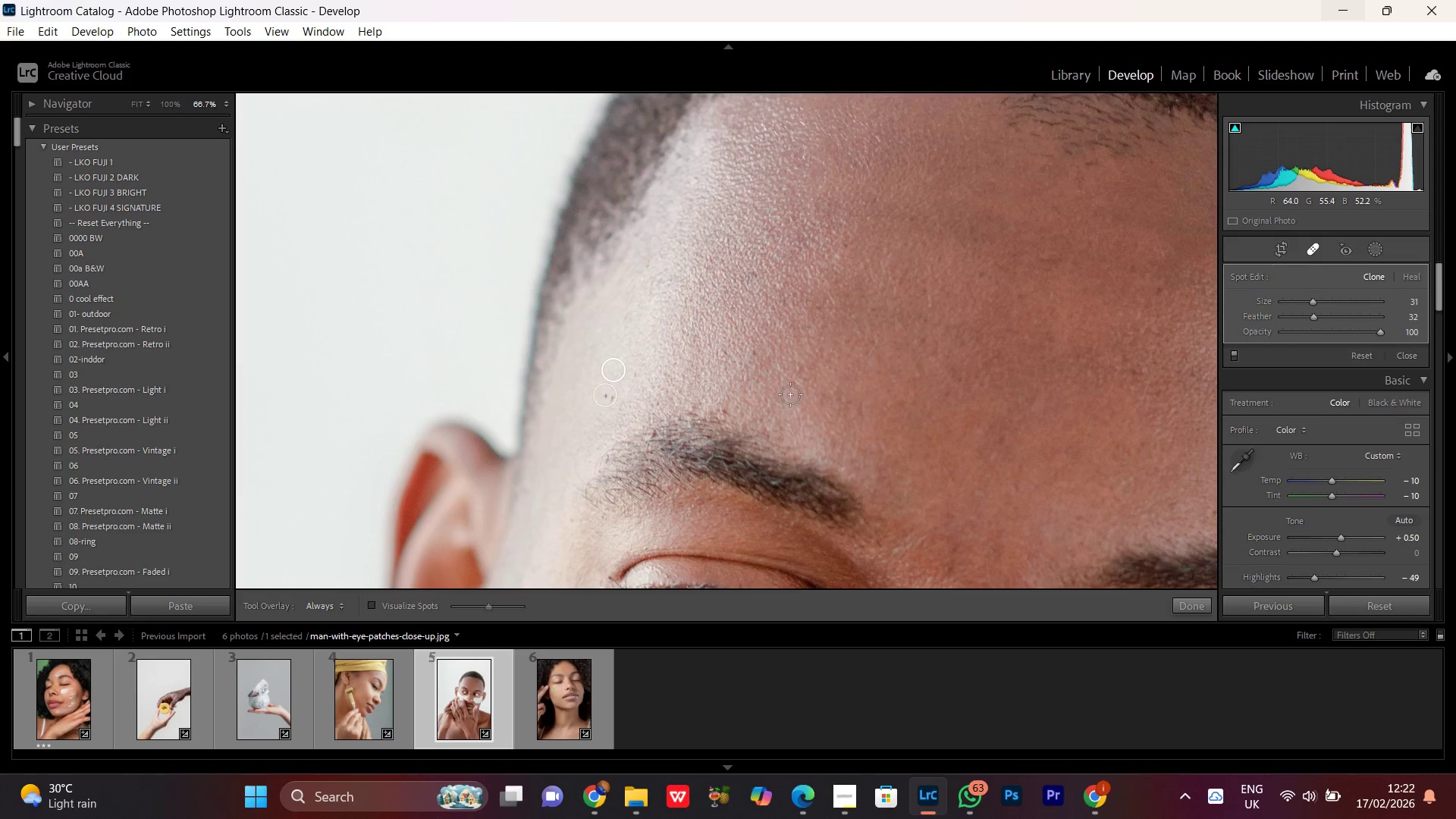 
hold_key(key=Space, duration=0.64)
 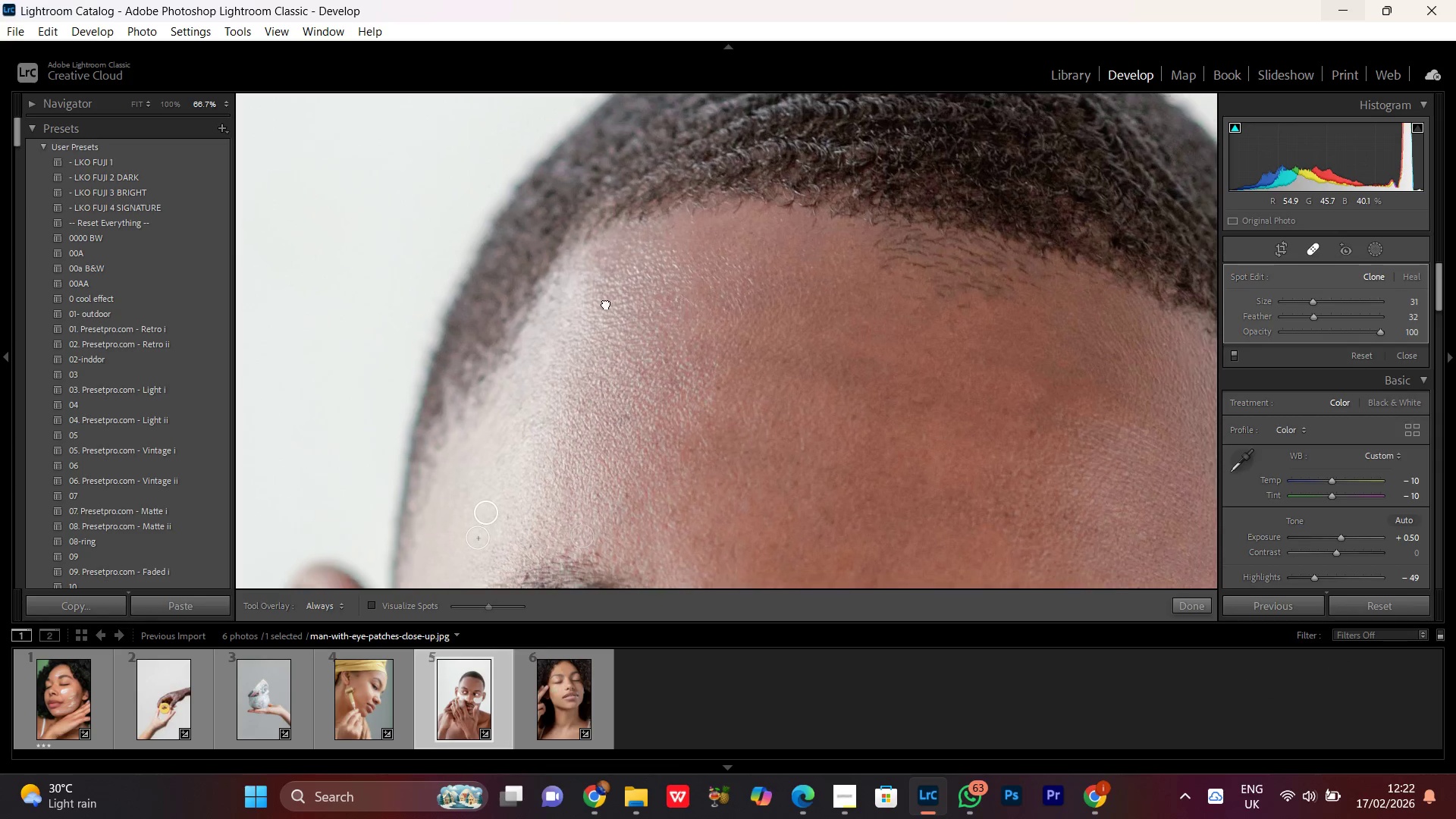 
left_click_drag(start_coordinate=[773, 214], to_coordinate=[659, 365])
 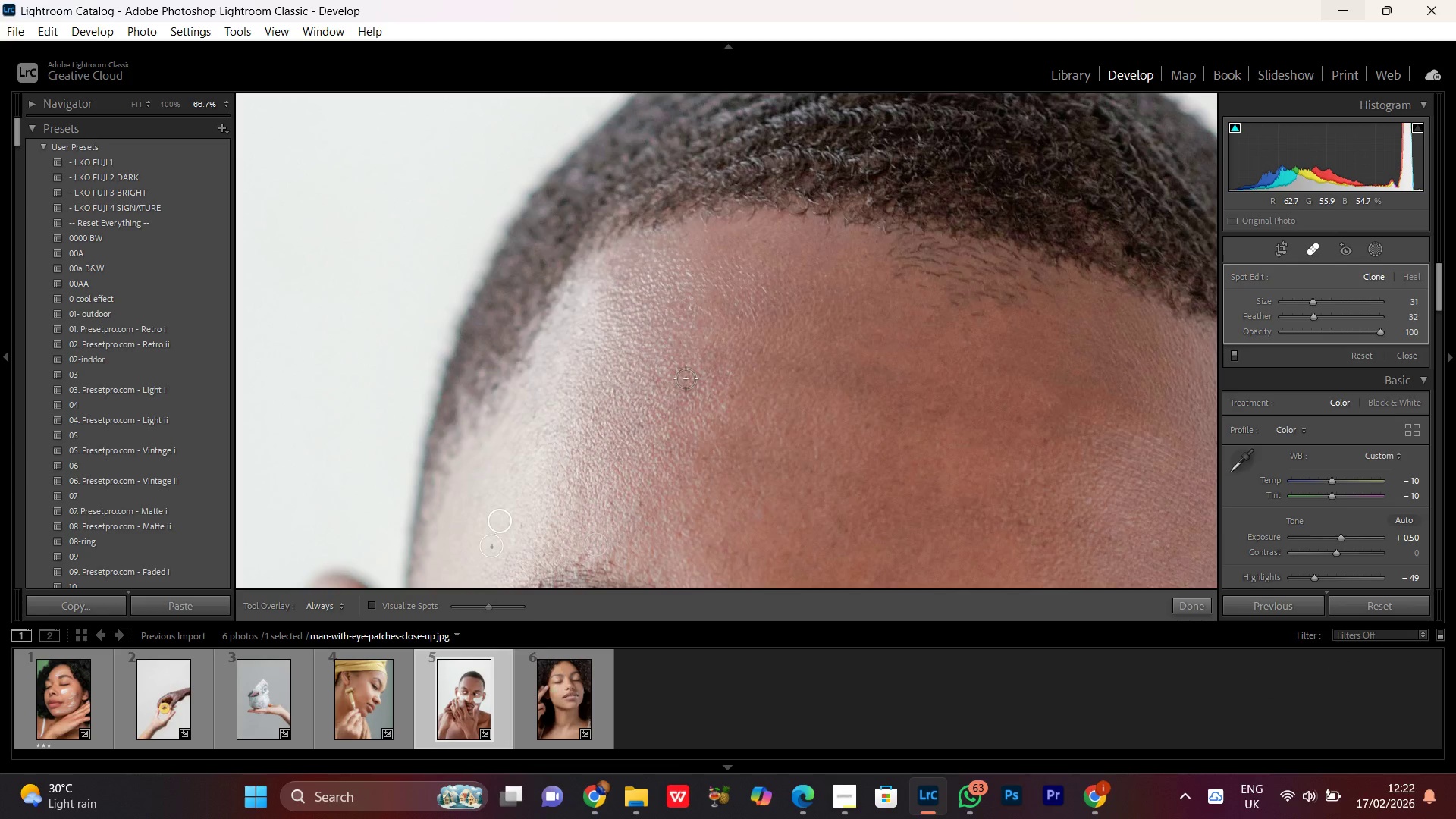 
hold_key(key=Space, duration=0.88)
 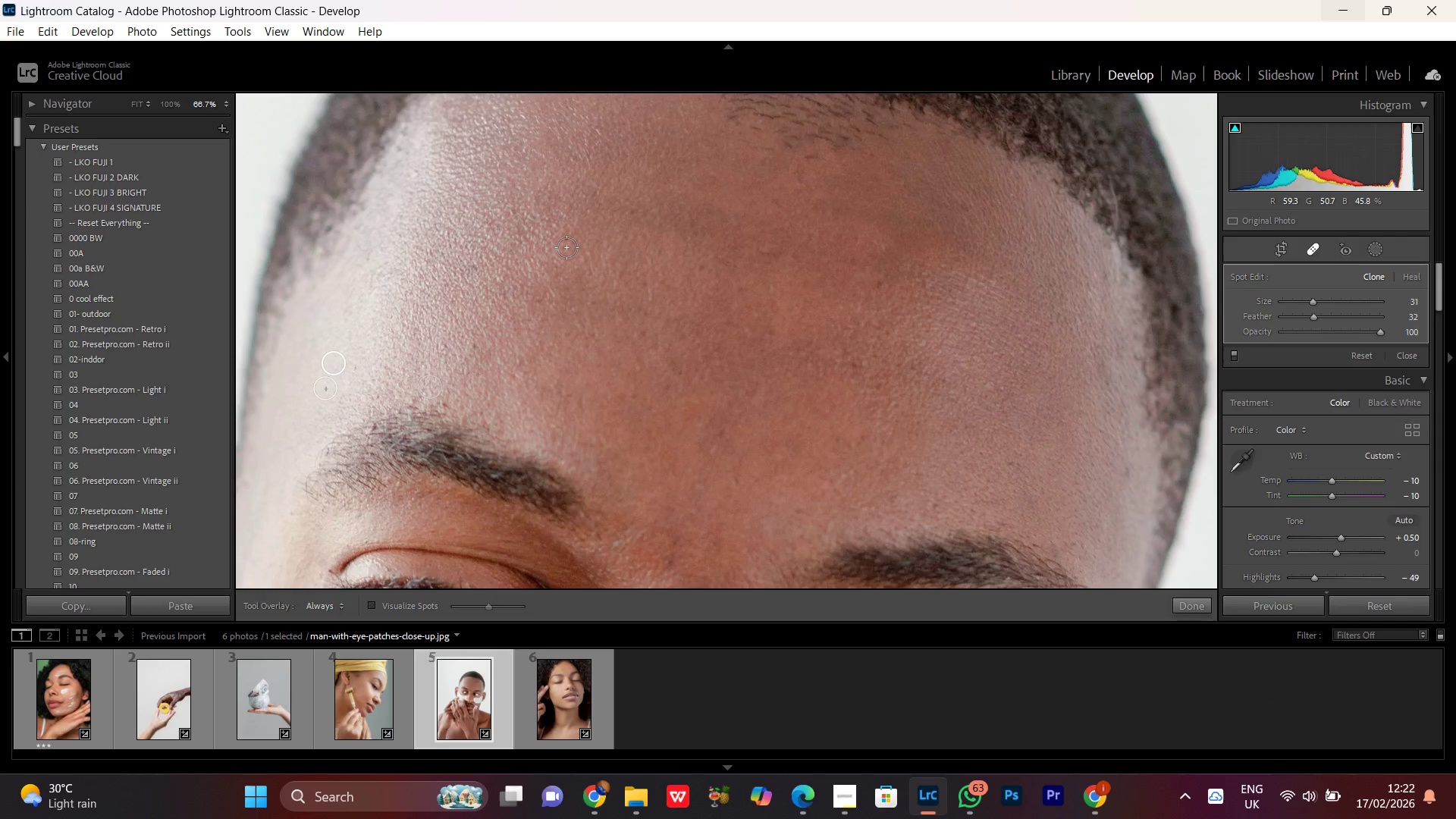 
left_click_drag(start_coordinate=[766, 442], to_coordinate=[600, 284])
 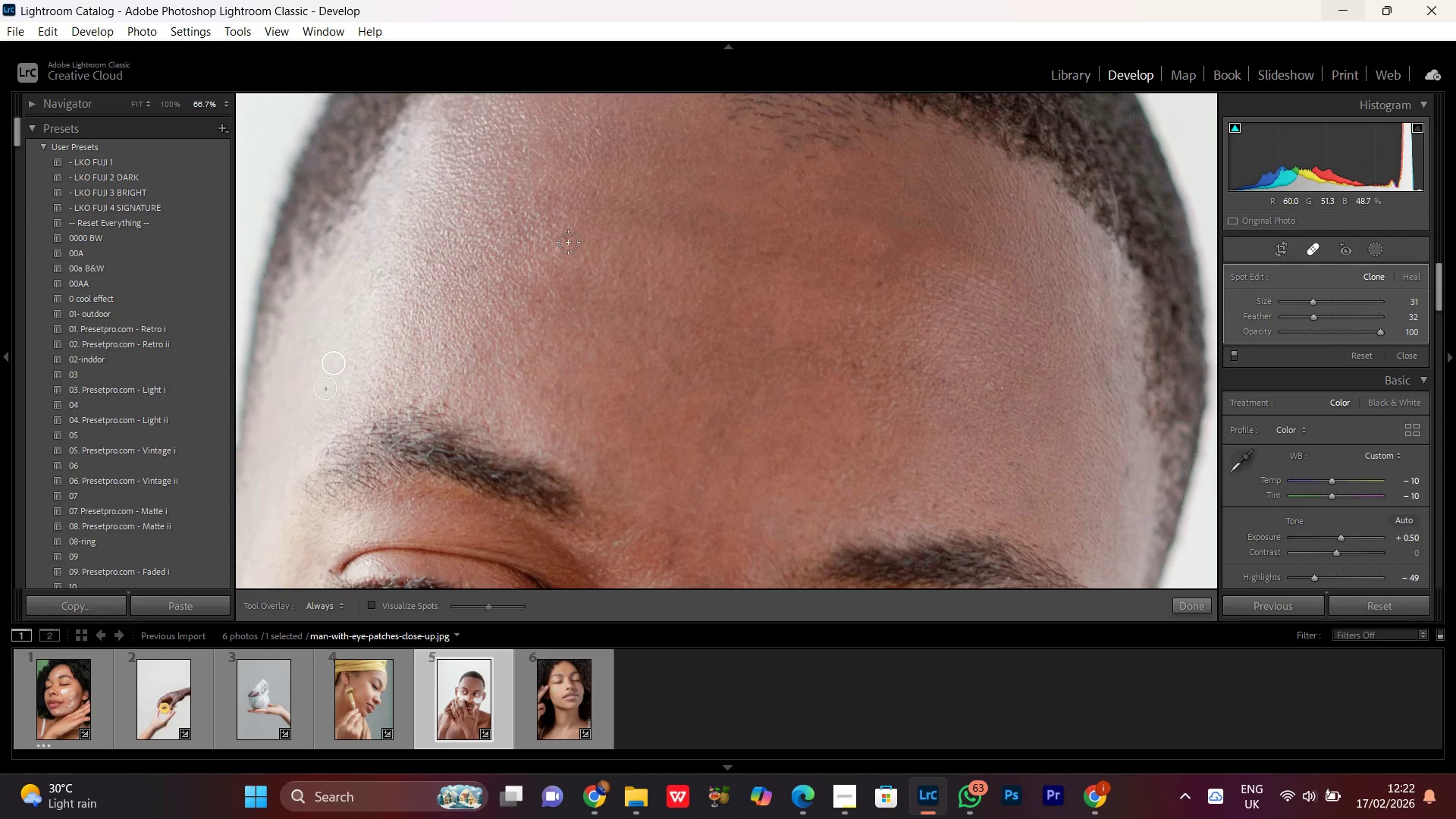 
left_click([568, 239])
 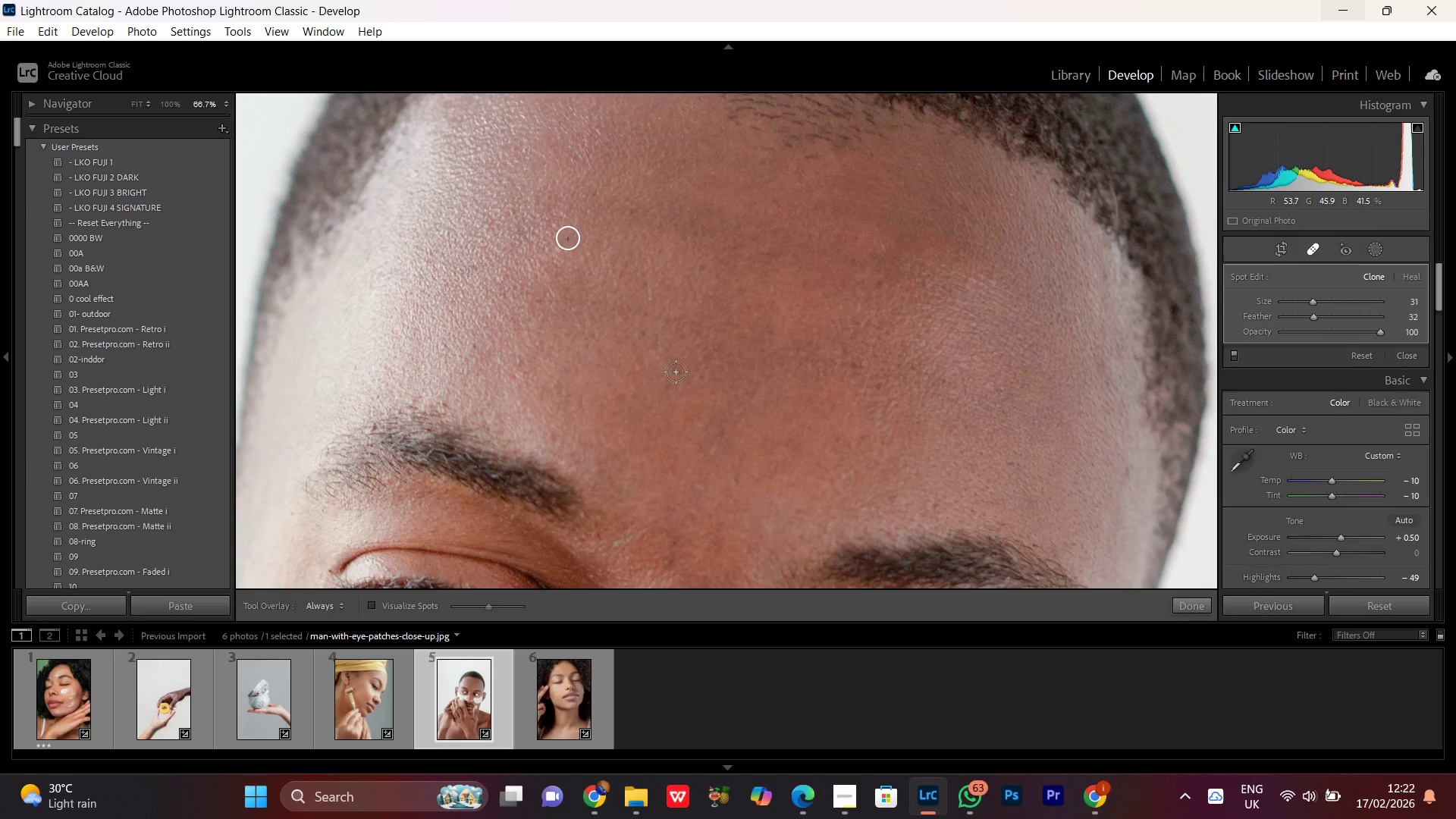 
hold_key(key=Space, duration=0.72)
 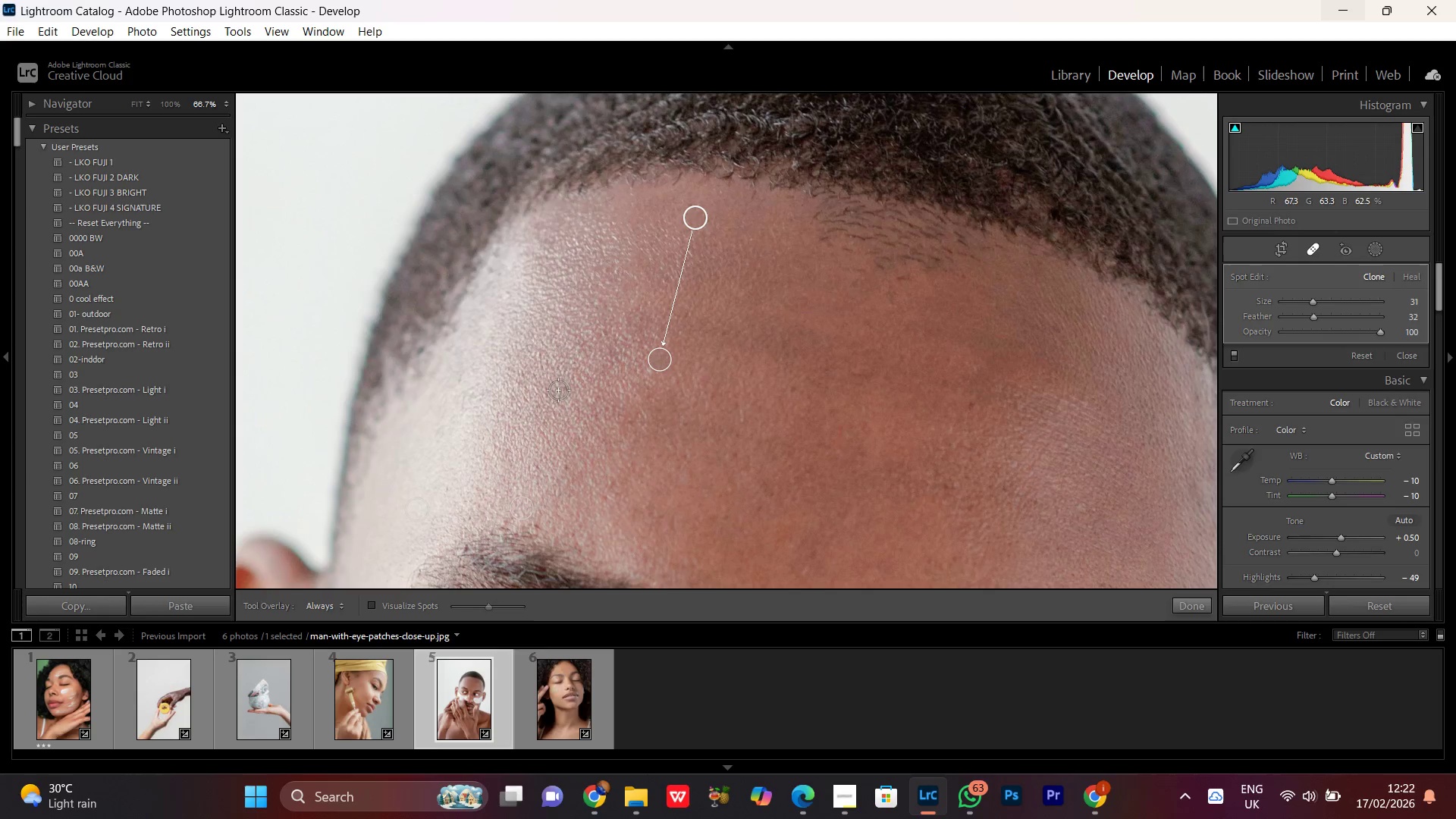 
left_click_drag(start_coordinate=[533, 341], to_coordinate=[626, 465])
 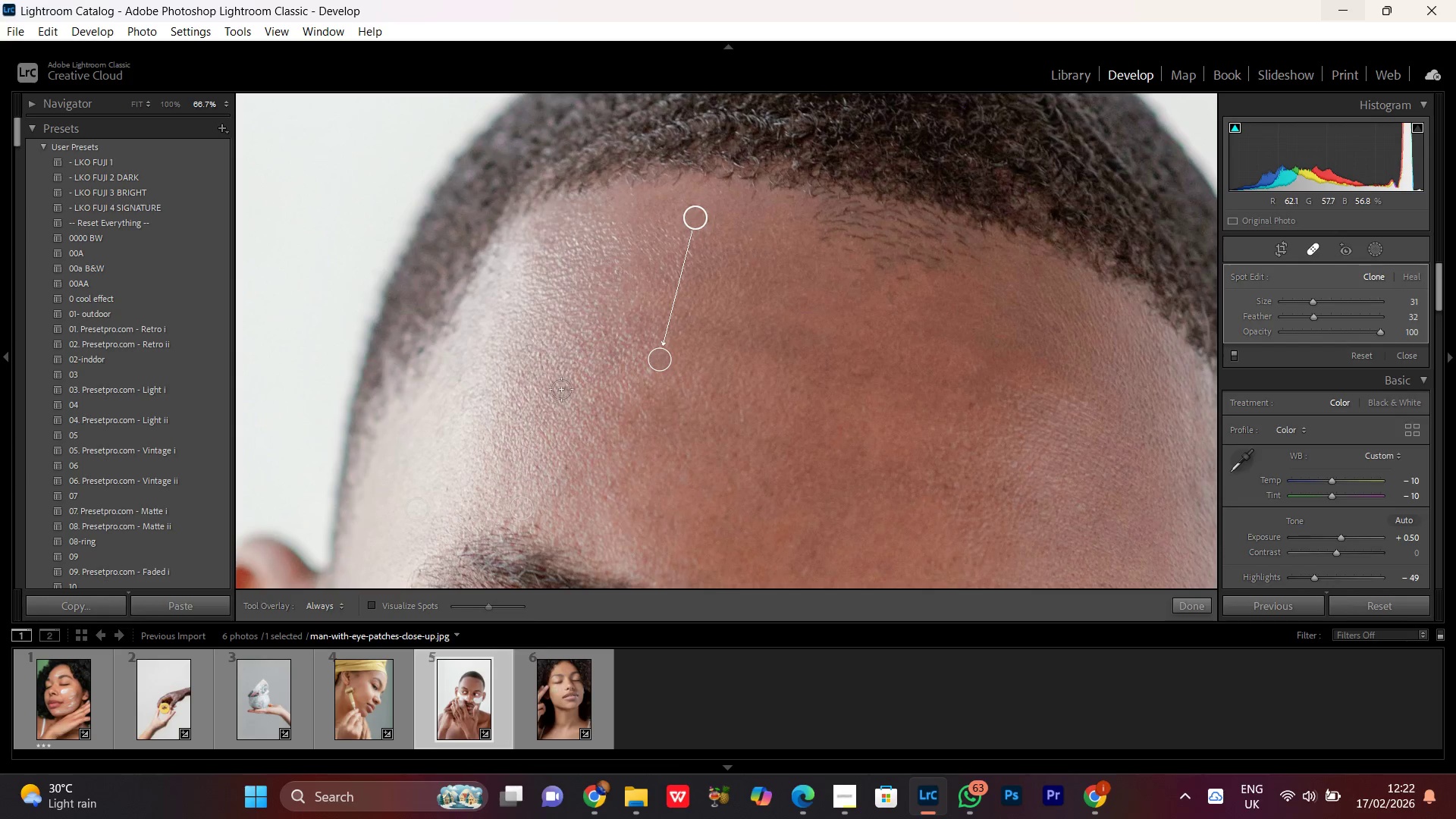 
left_click([562, 387])
 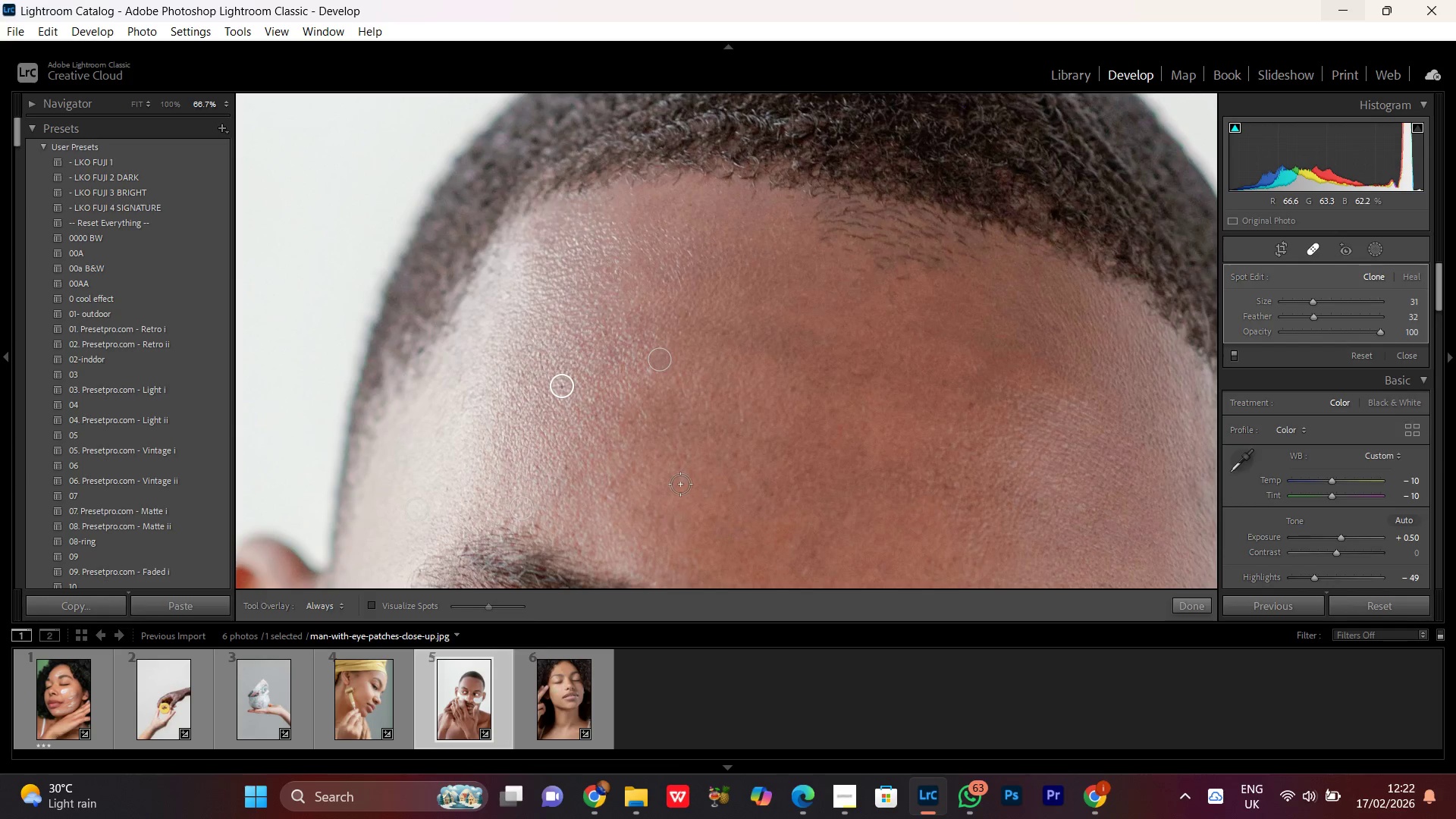 
hold_key(key=Space, duration=0.75)
 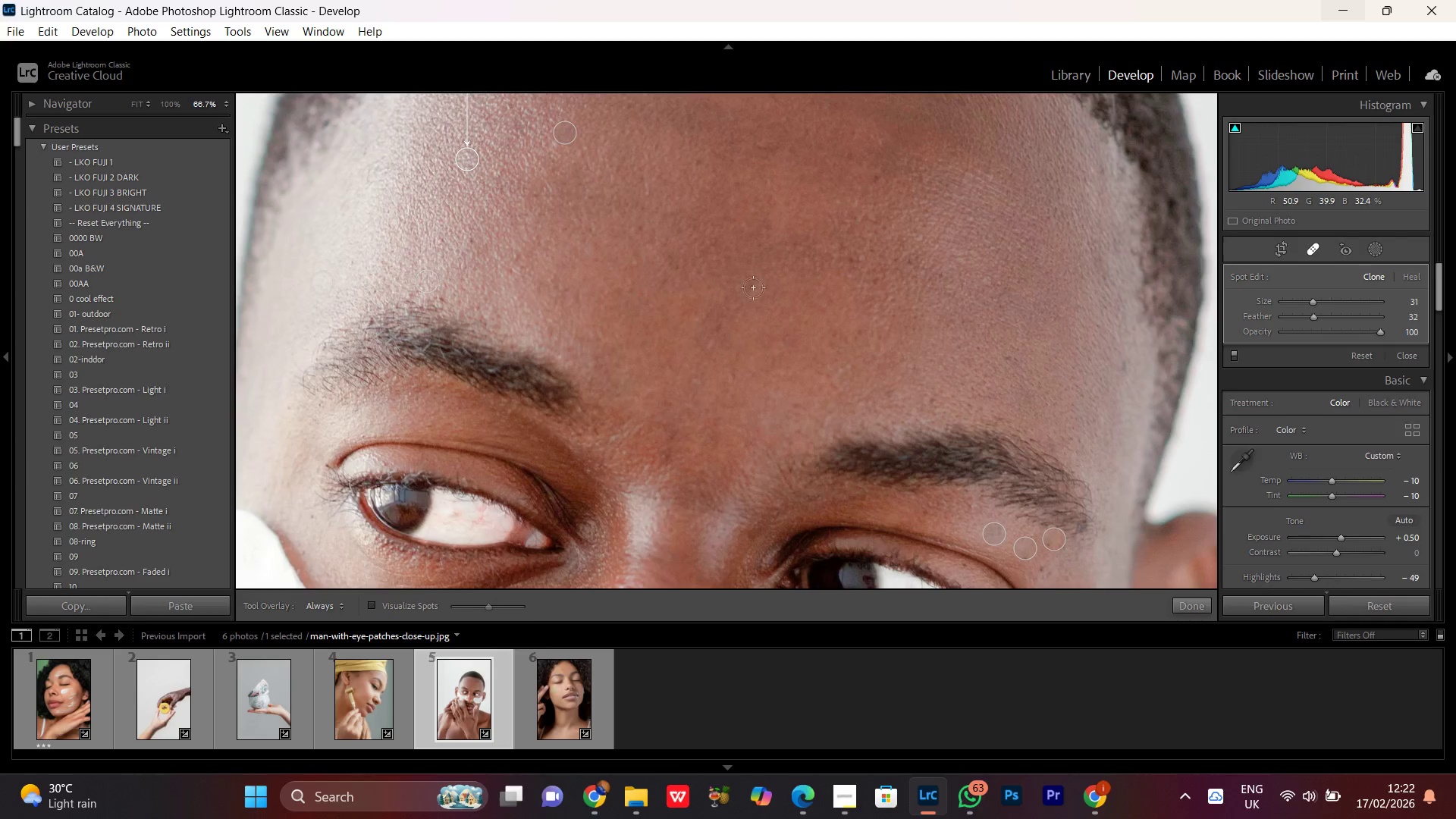 
left_click_drag(start_coordinate=[667, 488], to_coordinate=[572, 262])
 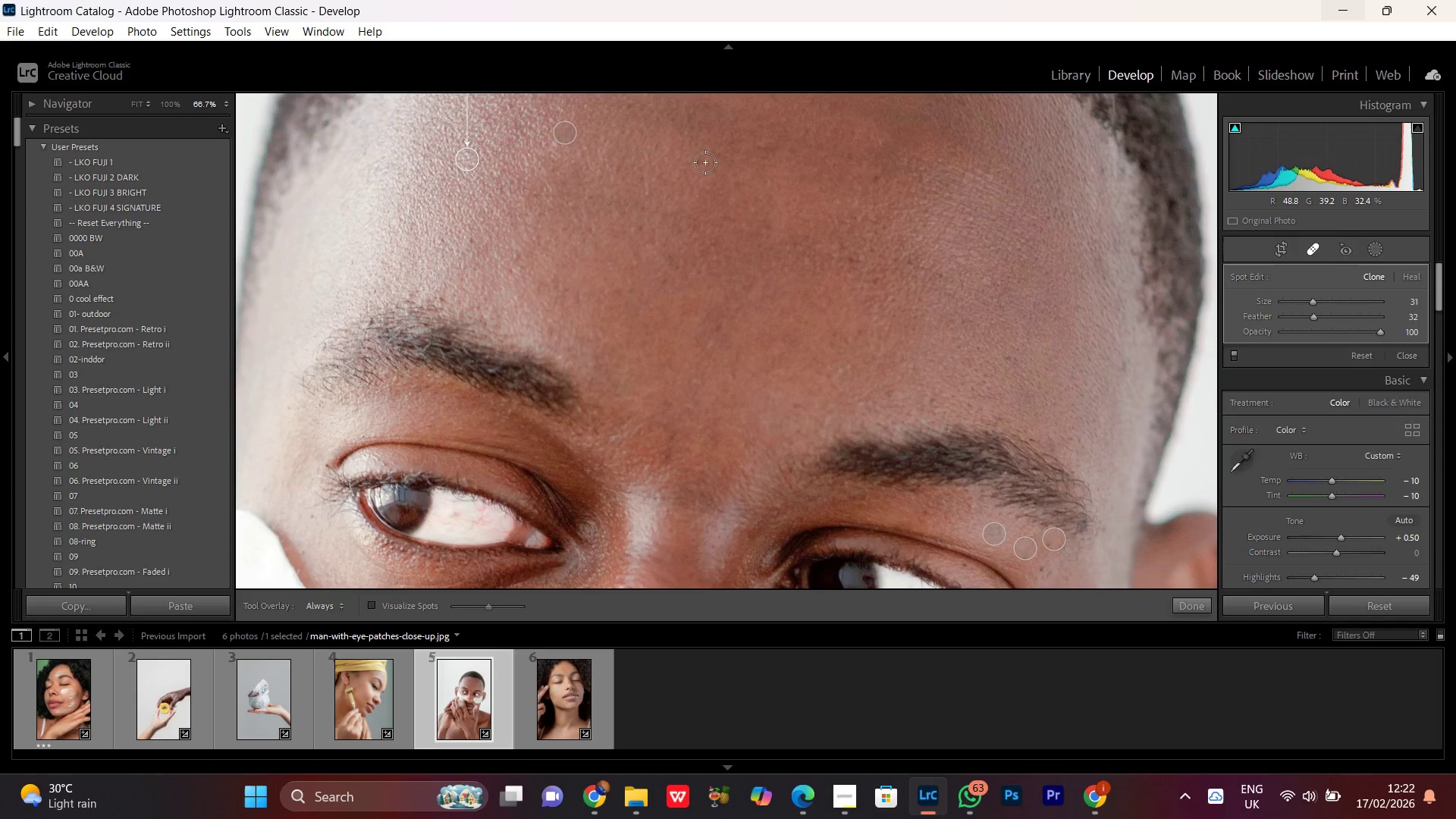 
left_click([701, 163])
 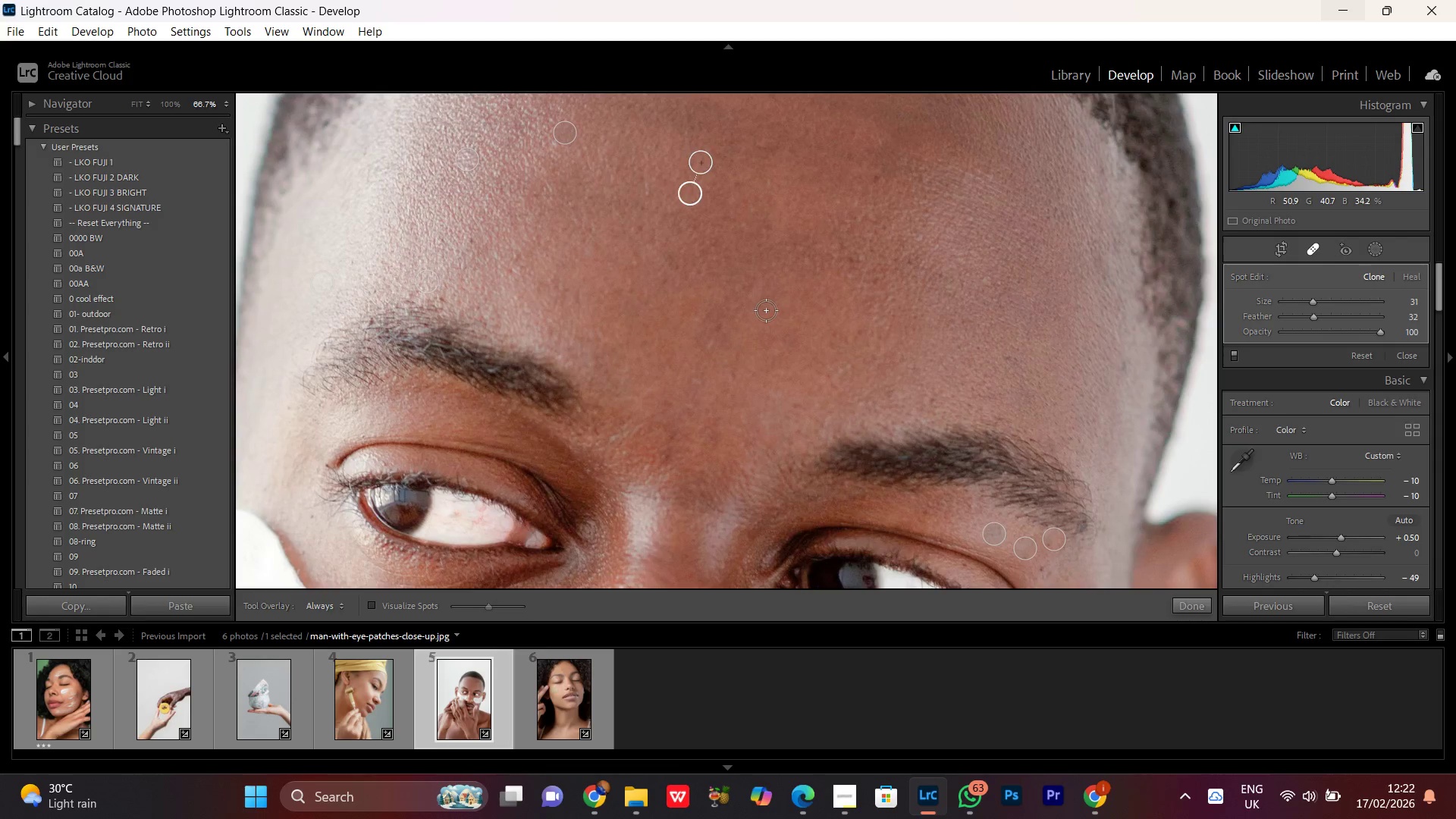 
hold_key(key=Space, duration=0.72)
 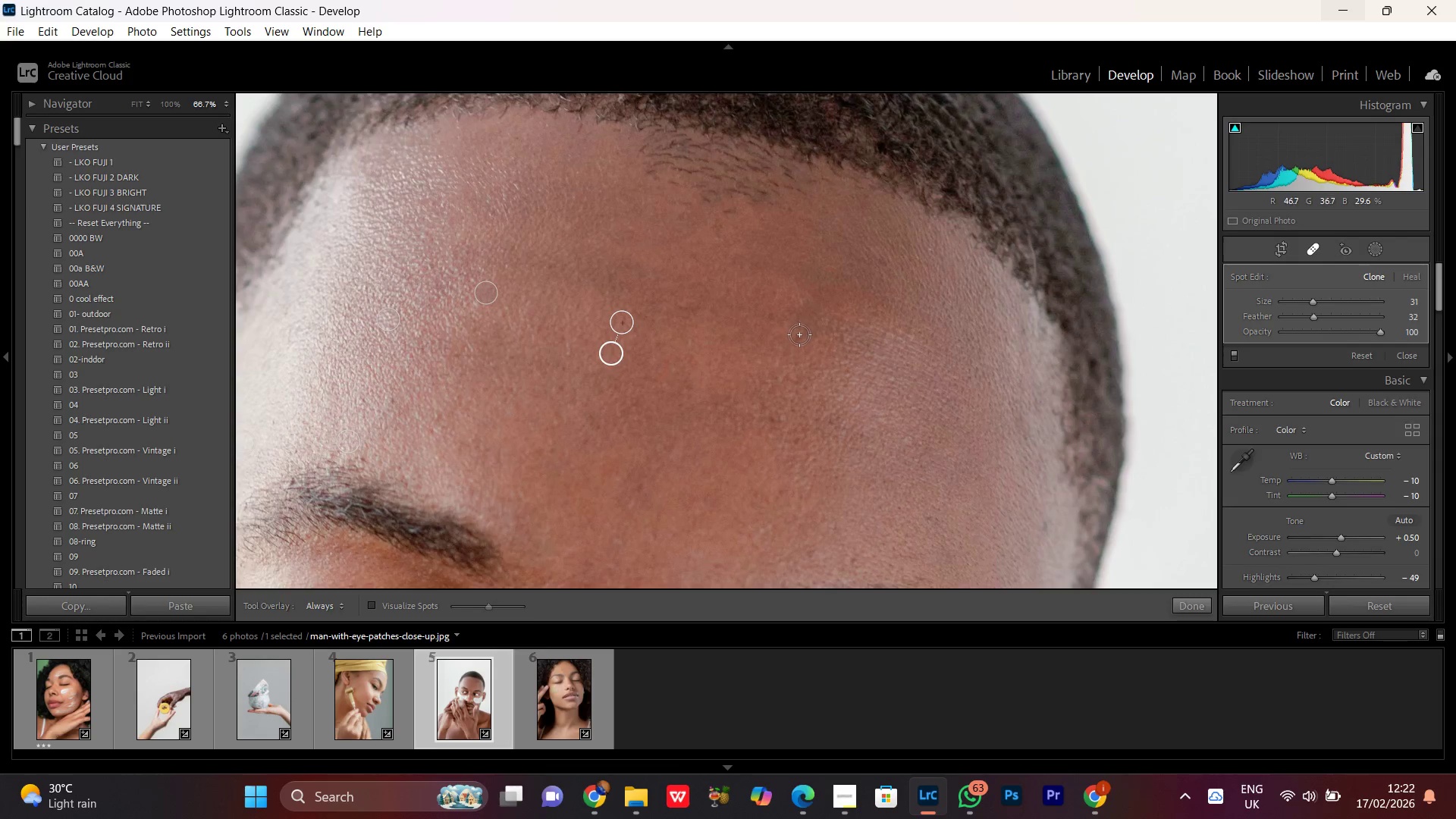 
left_click_drag(start_coordinate=[786, 245], to_coordinate=[708, 405])
 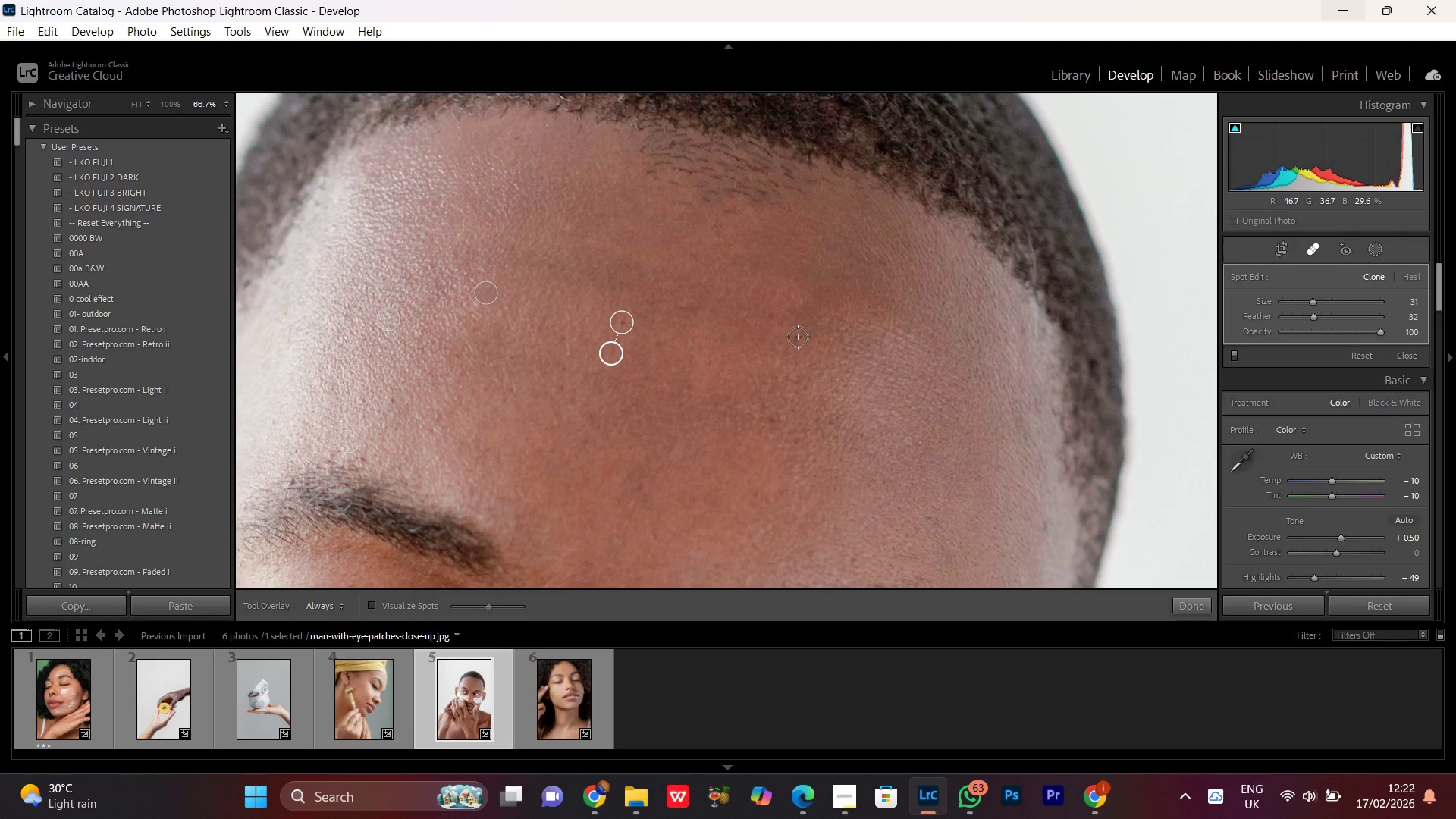 
left_click([798, 337])
 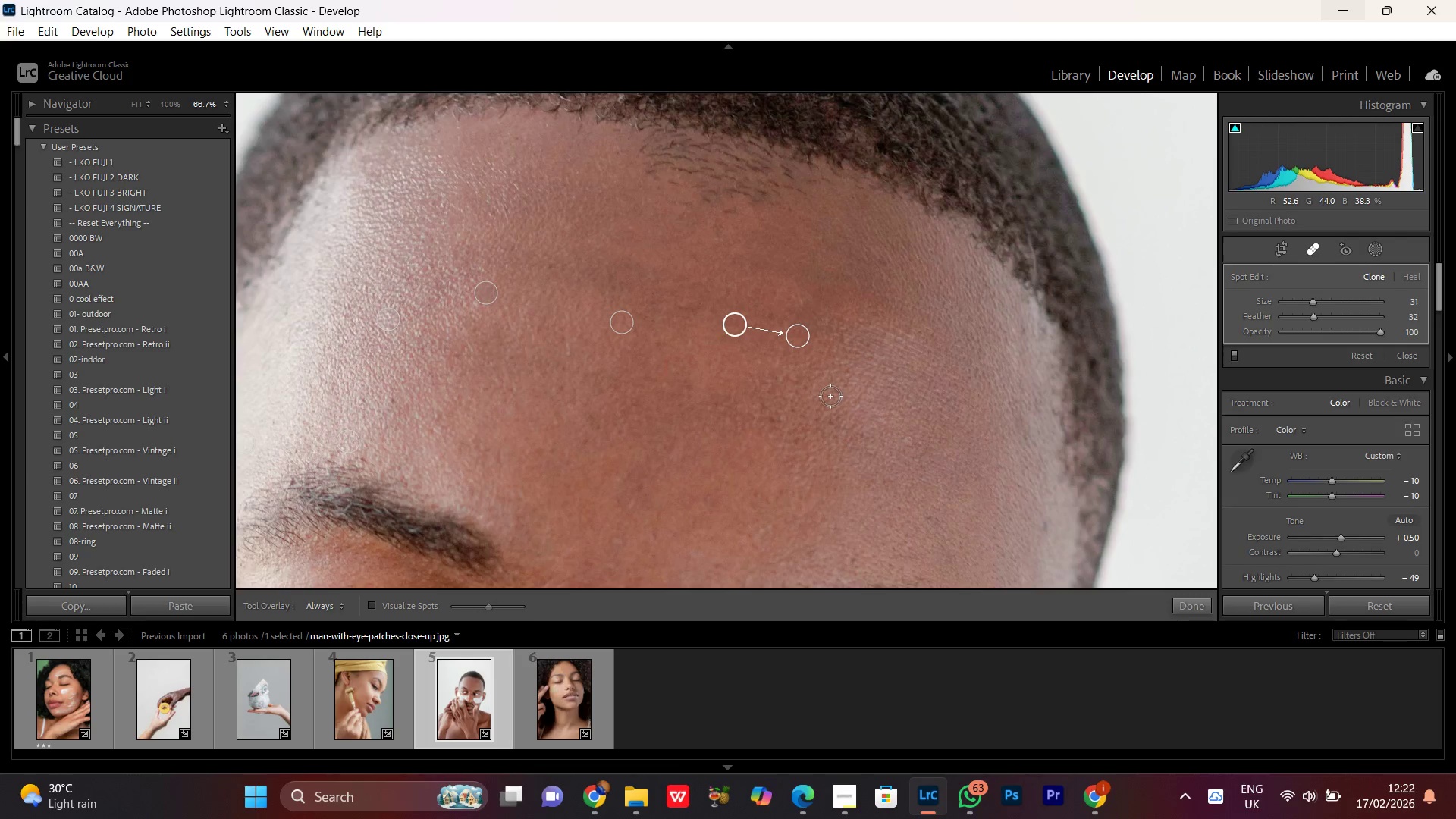 
hold_key(key=Space, duration=0.69)
 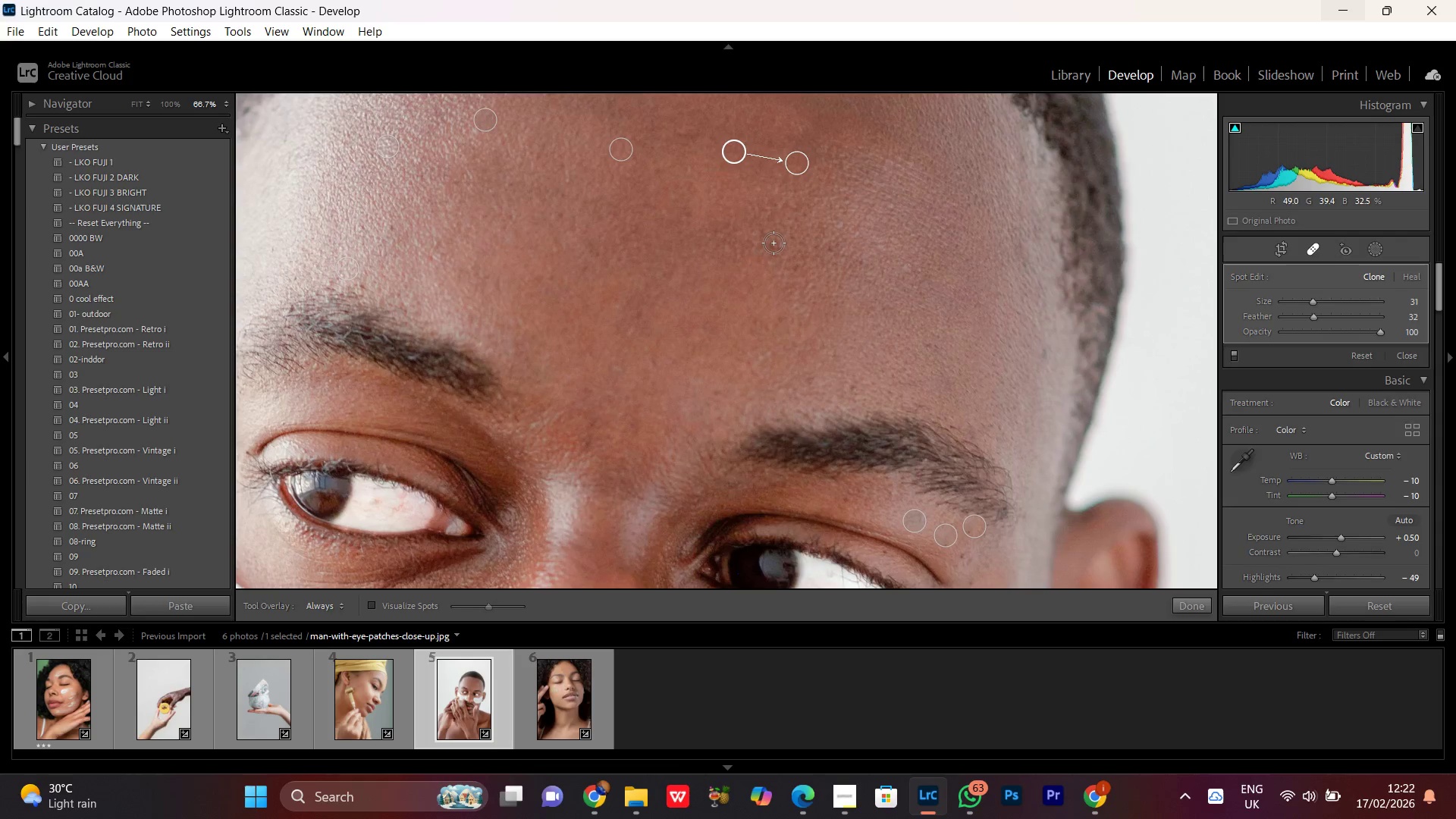 
left_click_drag(start_coordinate=[748, 406], to_coordinate=[748, 233])
 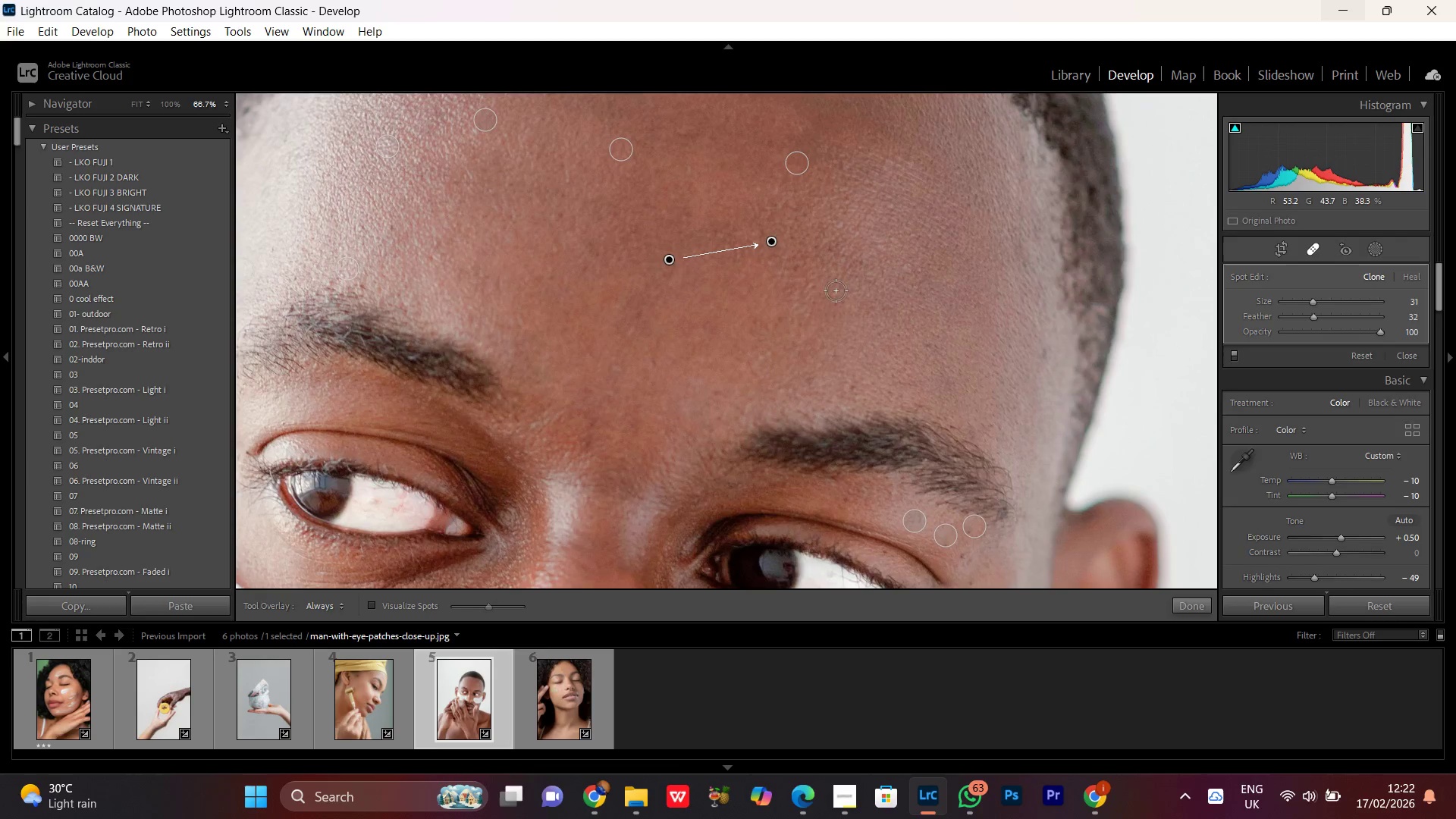 
left_click([808, 286])
 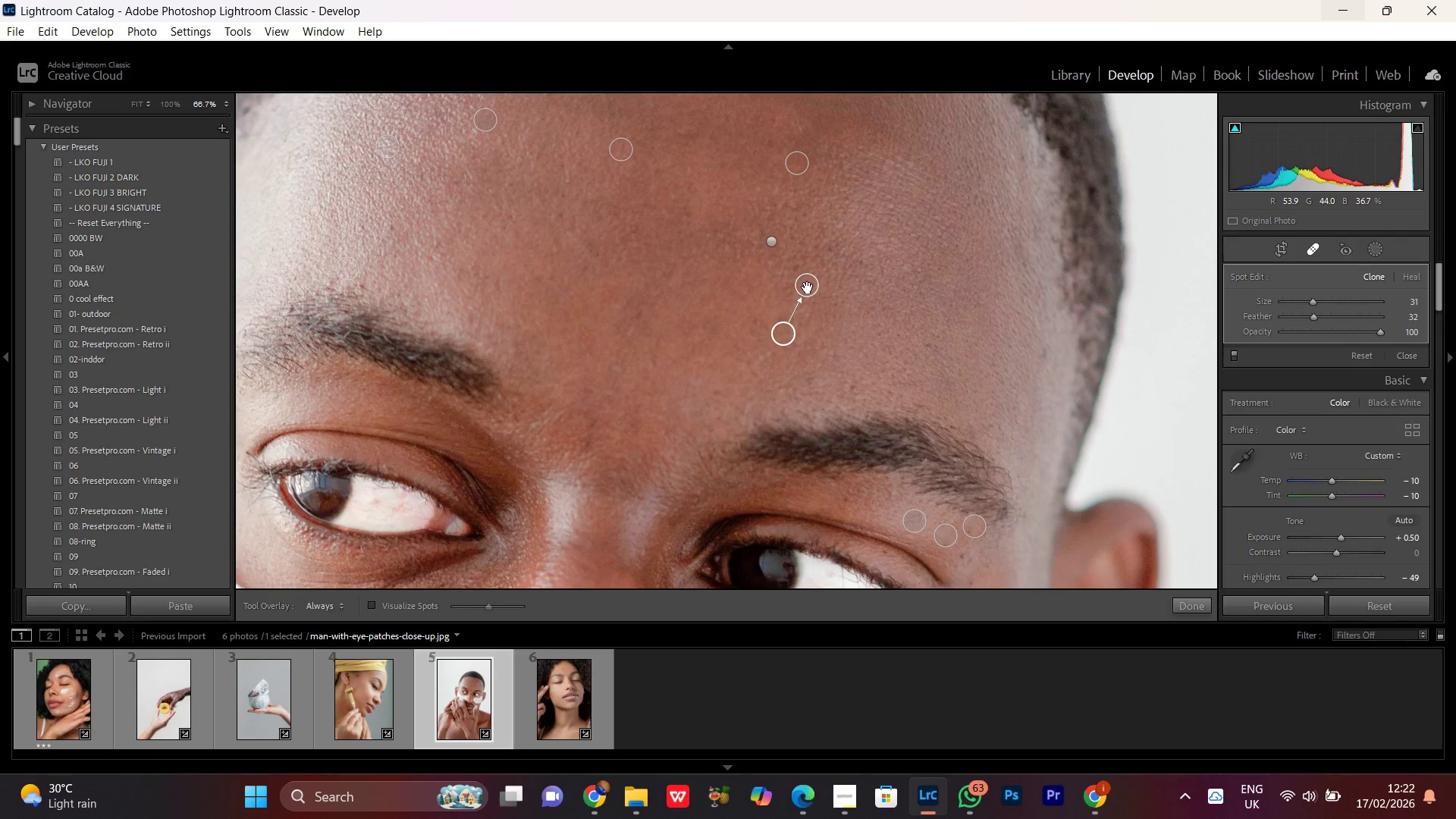 
hold_key(key=Space, duration=0.61)
 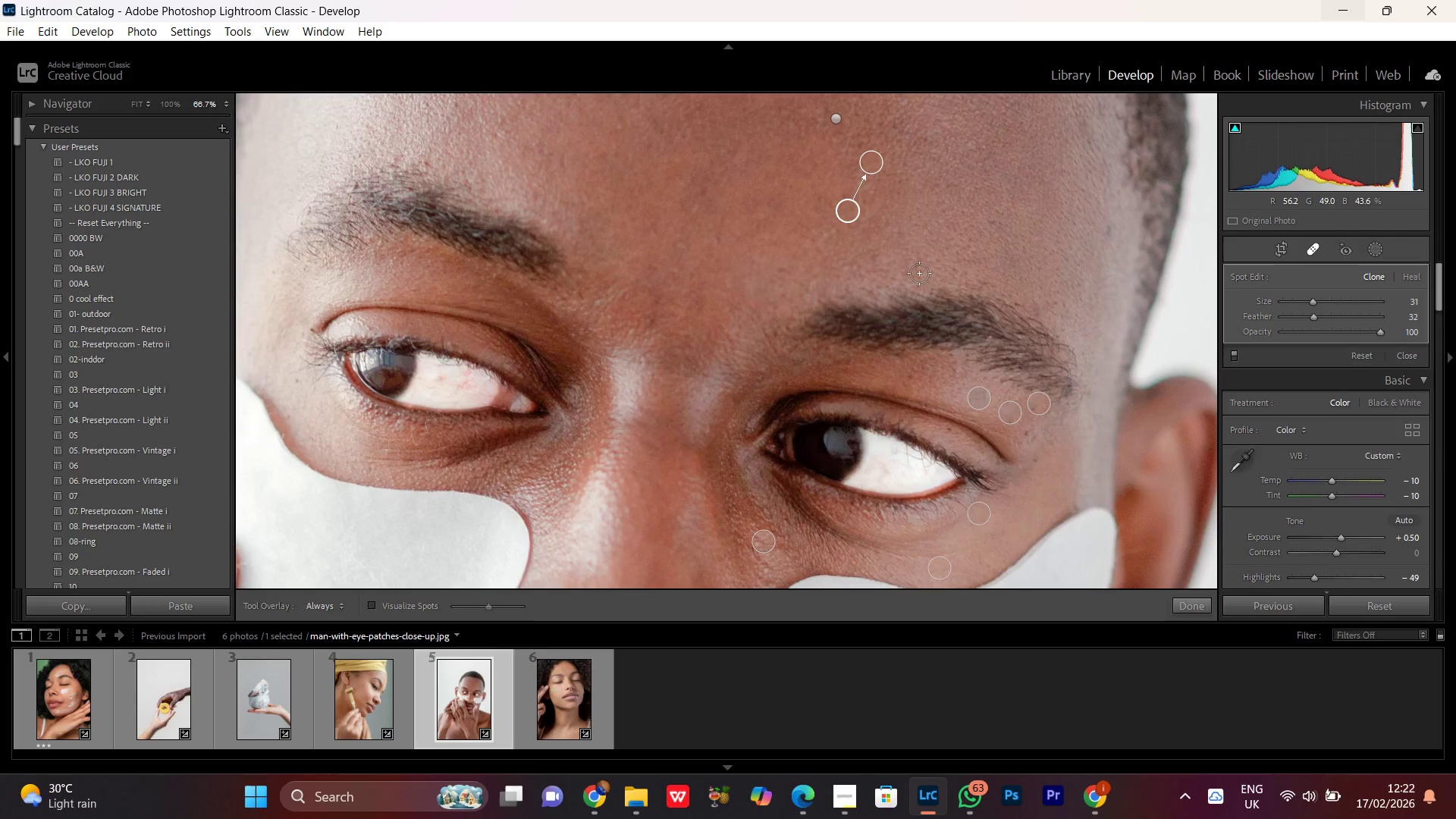 
left_click_drag(start_coordinate=[661, 396], to_coordinate=[725, 273])
 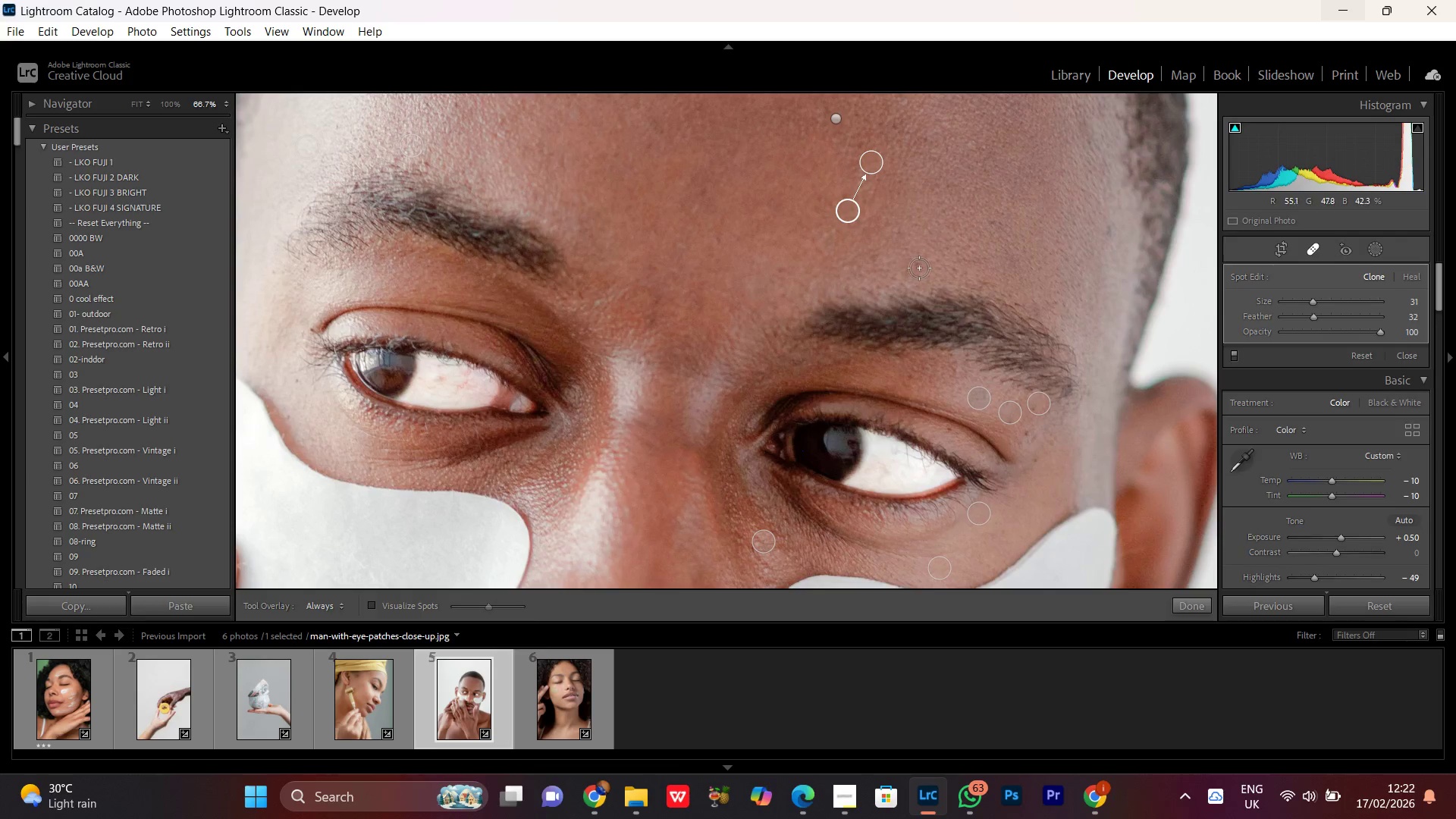 
left_click([919, 262])
 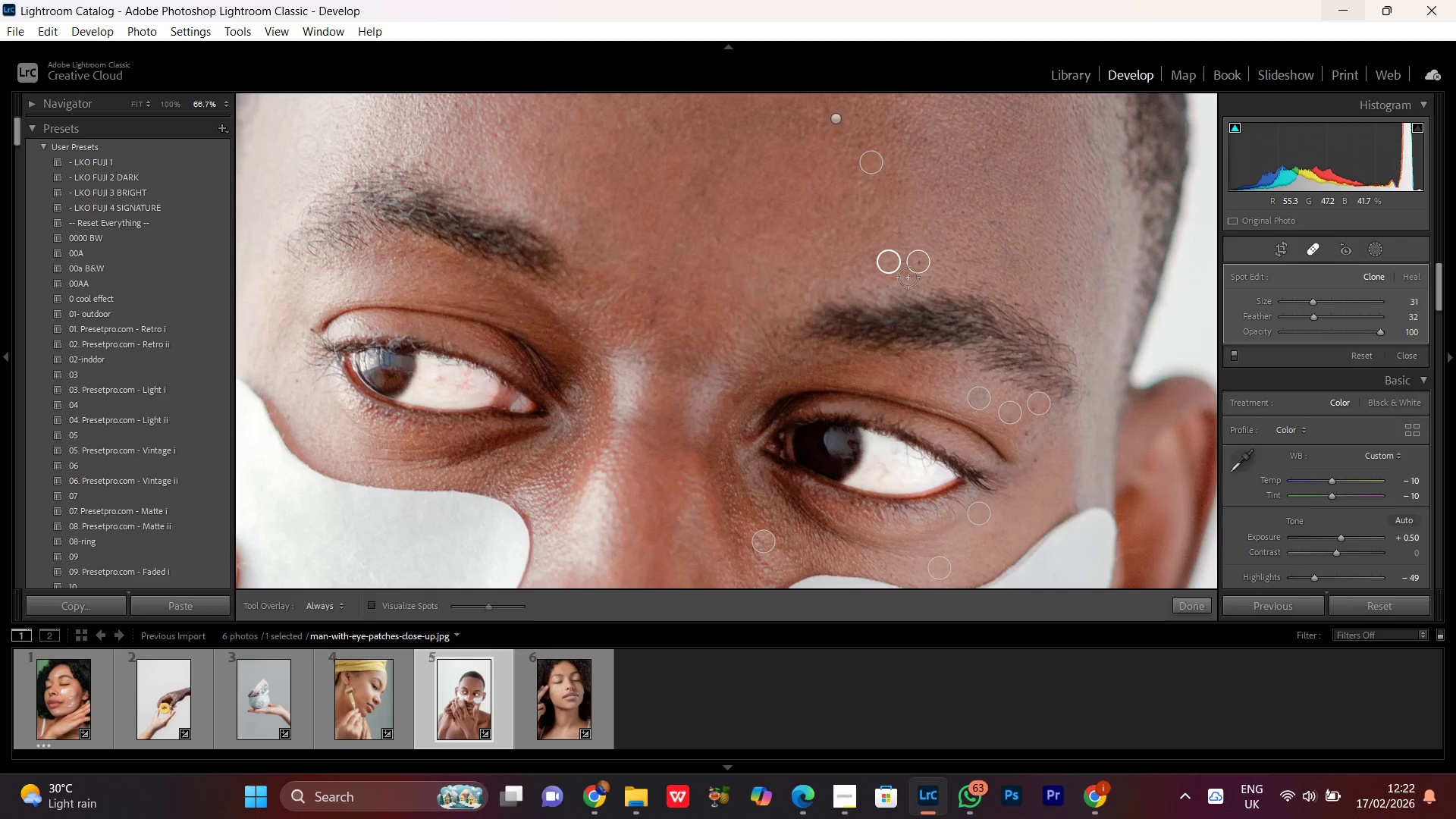 
left_click_drag(start_coordinate=[891, 266], to_coordinate=[945, 242])
 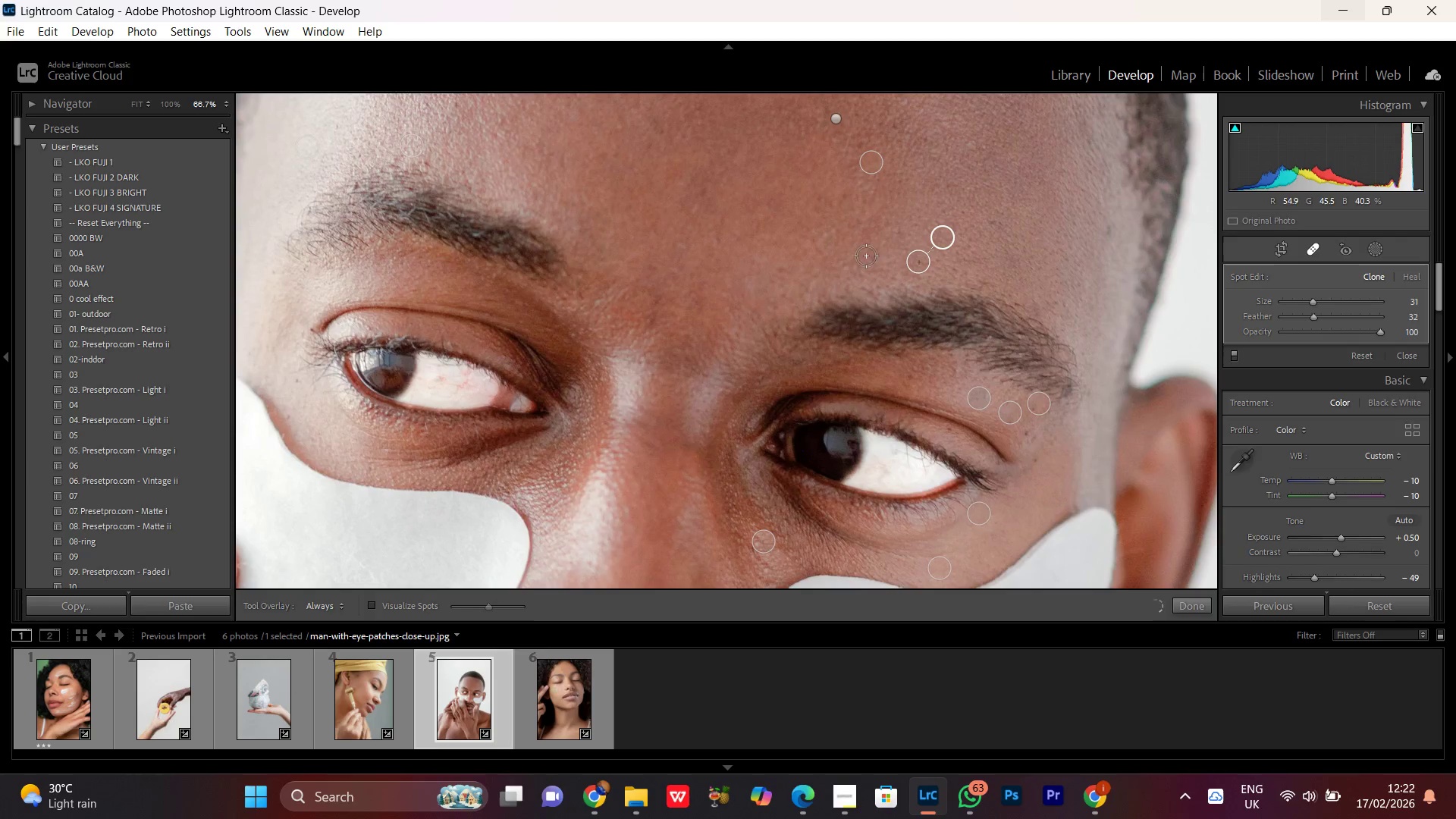 
left_click([873, 253])
 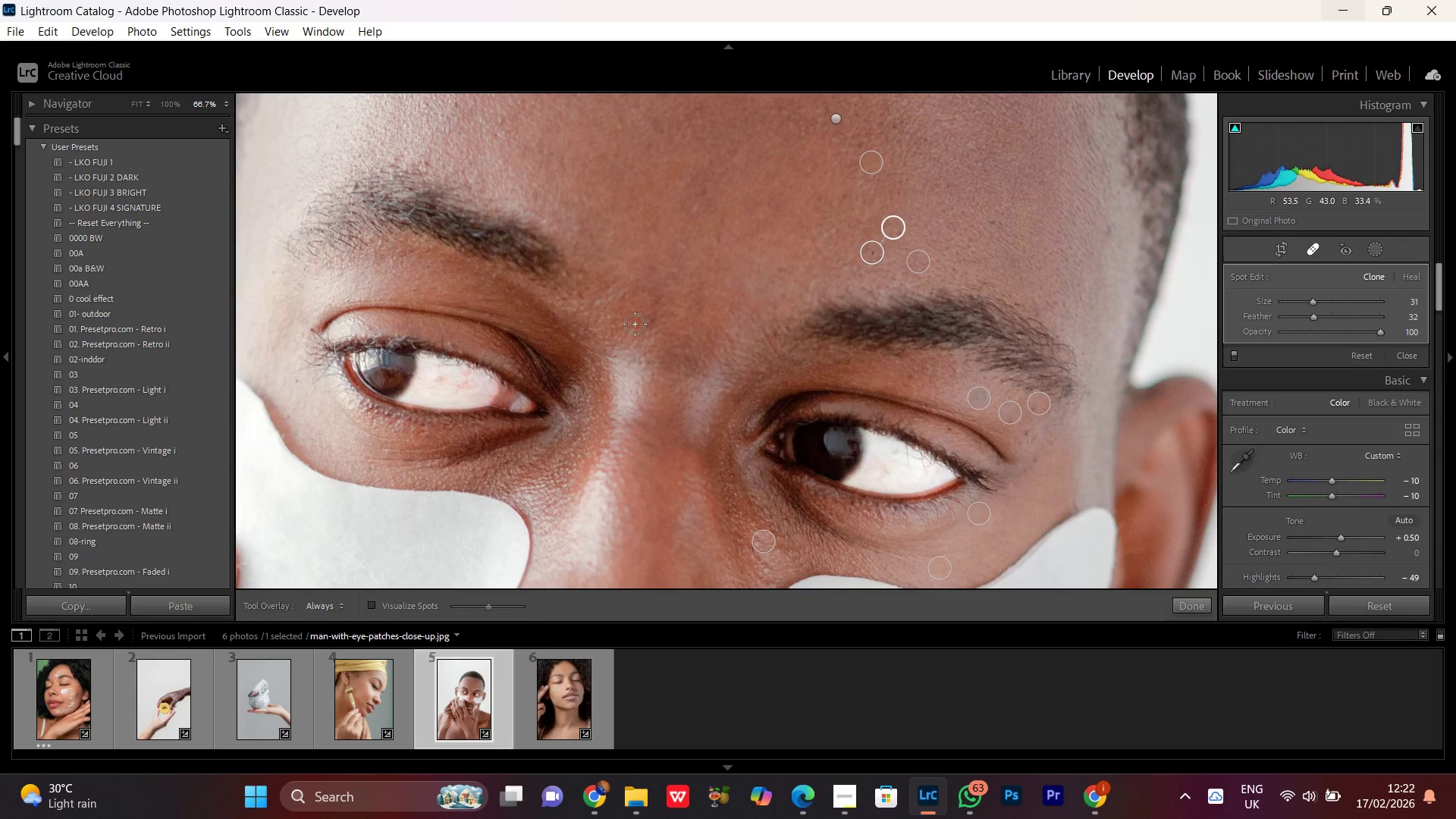 
hold_key(key=Space, duration=1.5)
 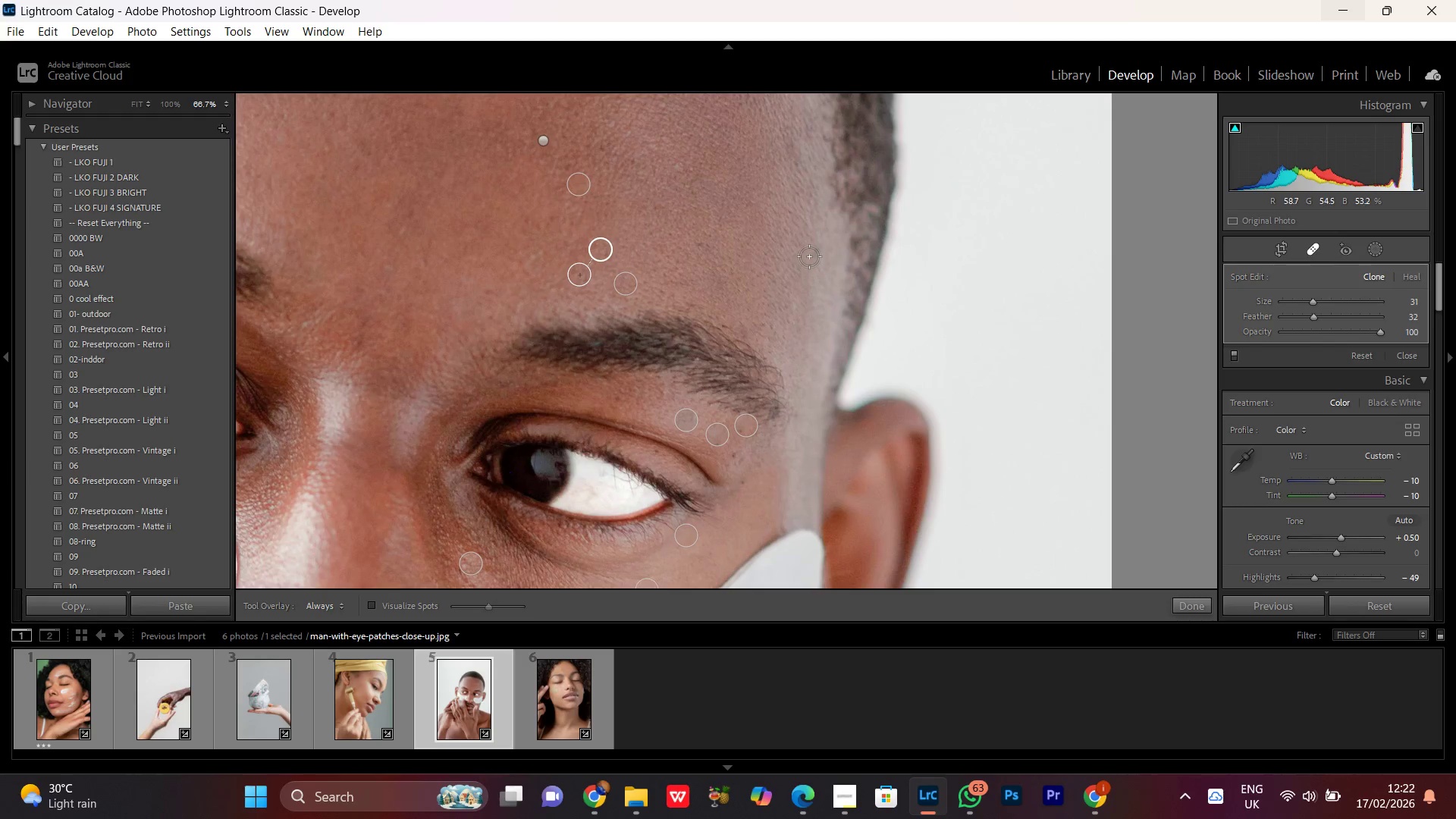 
left_click_drag(start_coordinate=[1025, 234], to_coordinate=[733, 256])
 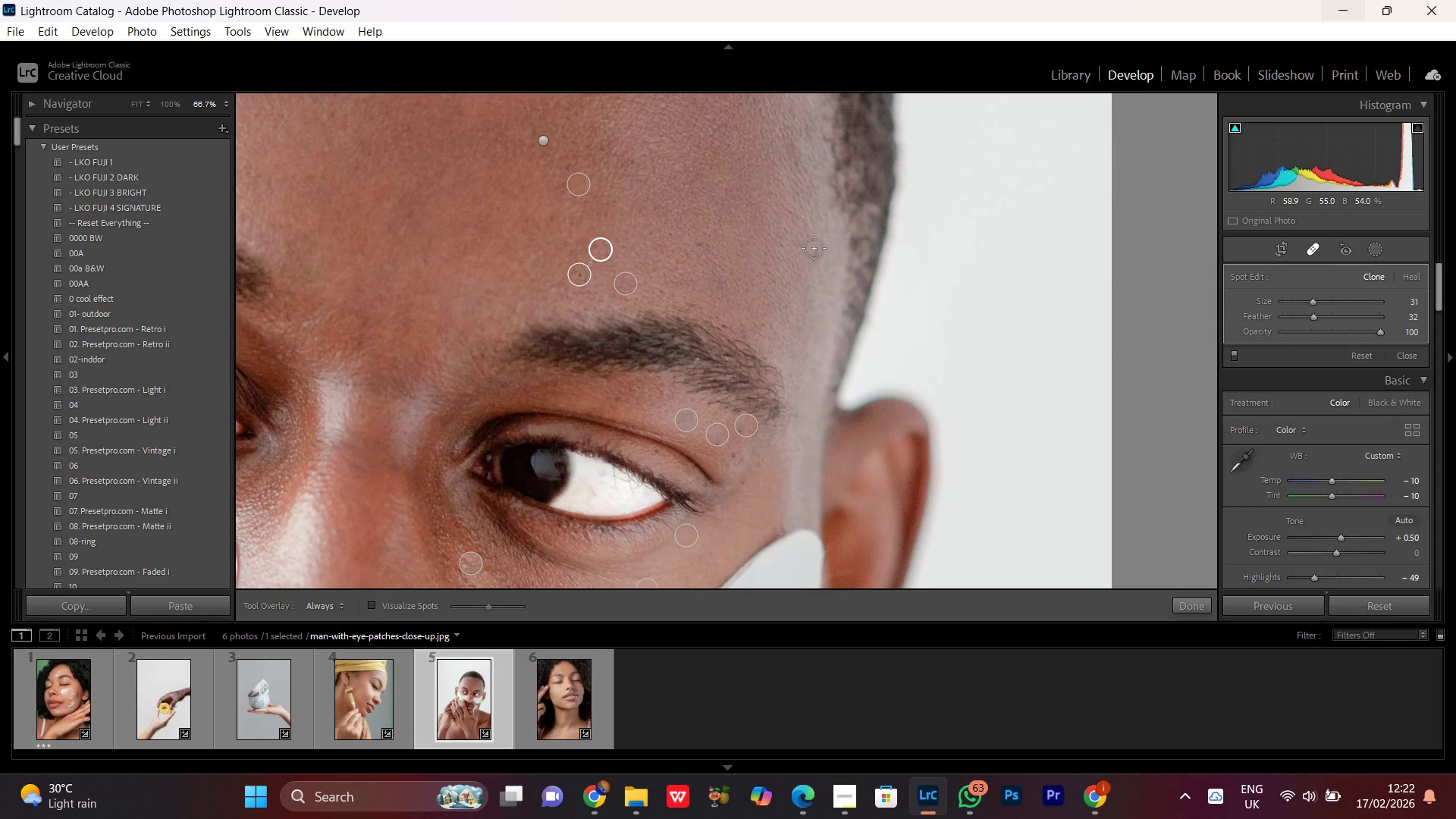 
left_click([814, 256])
 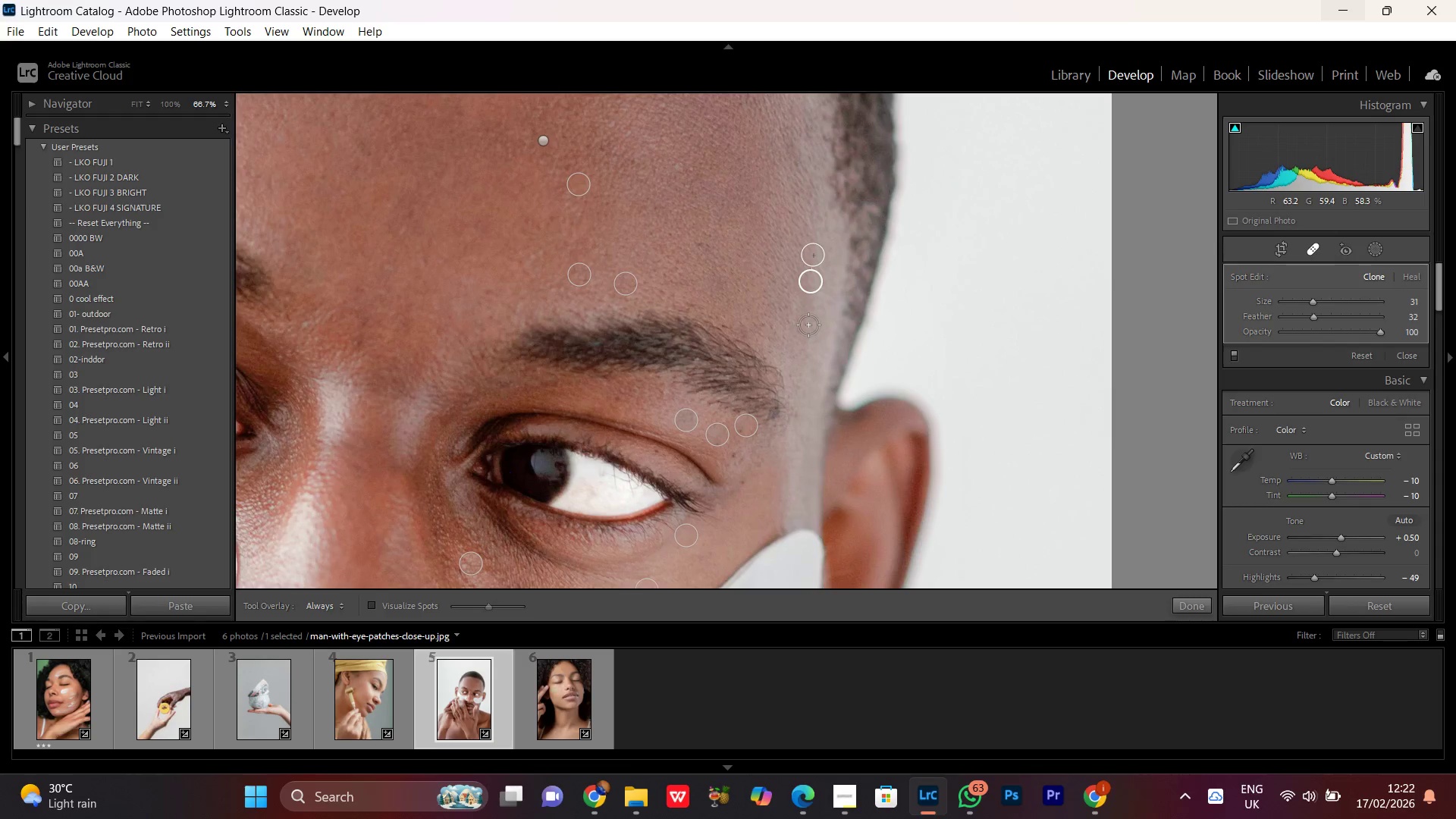 
hold_key(key=Space, duration=1.5)
 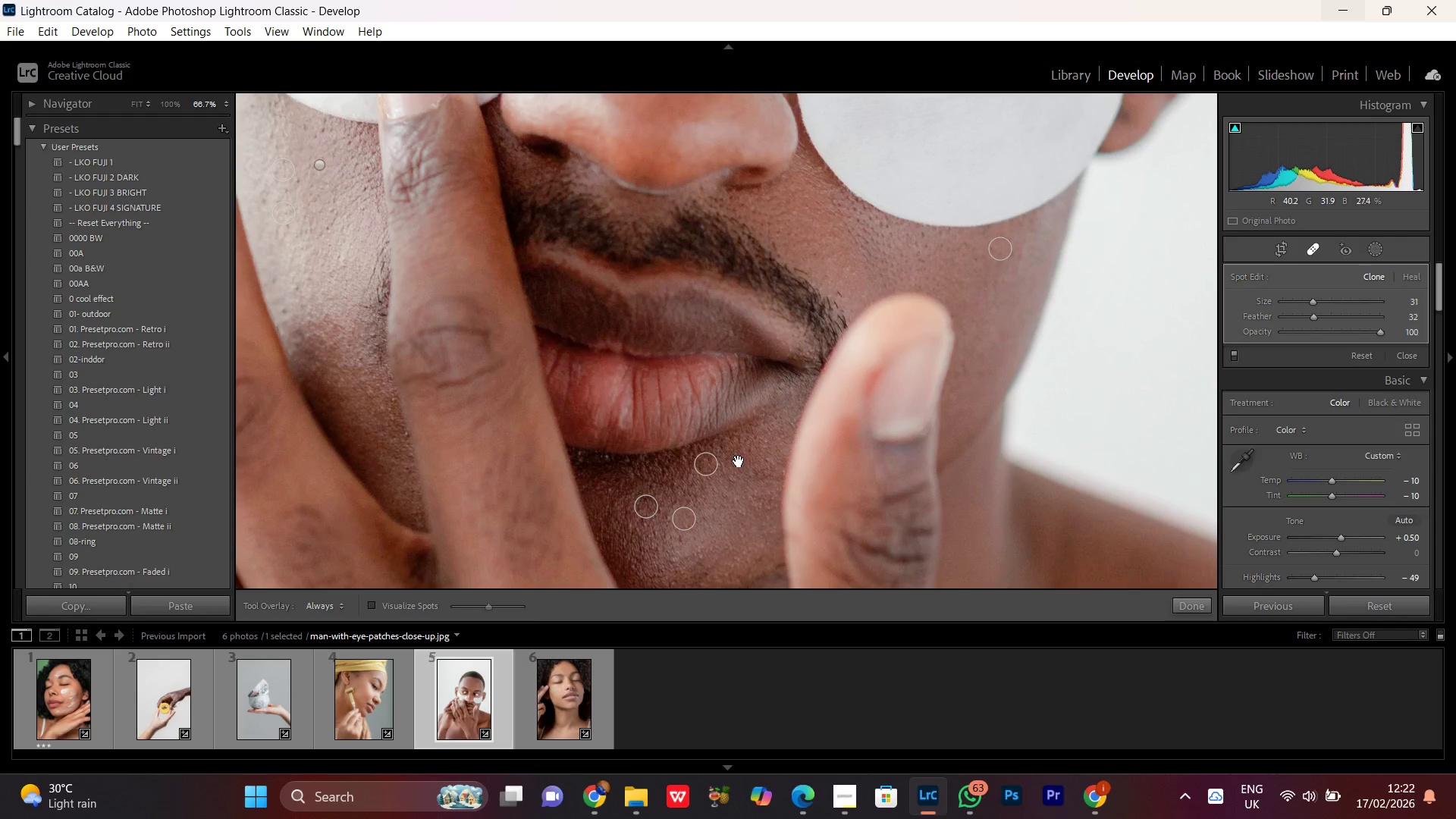 
left_click_drag(start_coordinate=[811, 429], to_coordinate=[857, 172])
 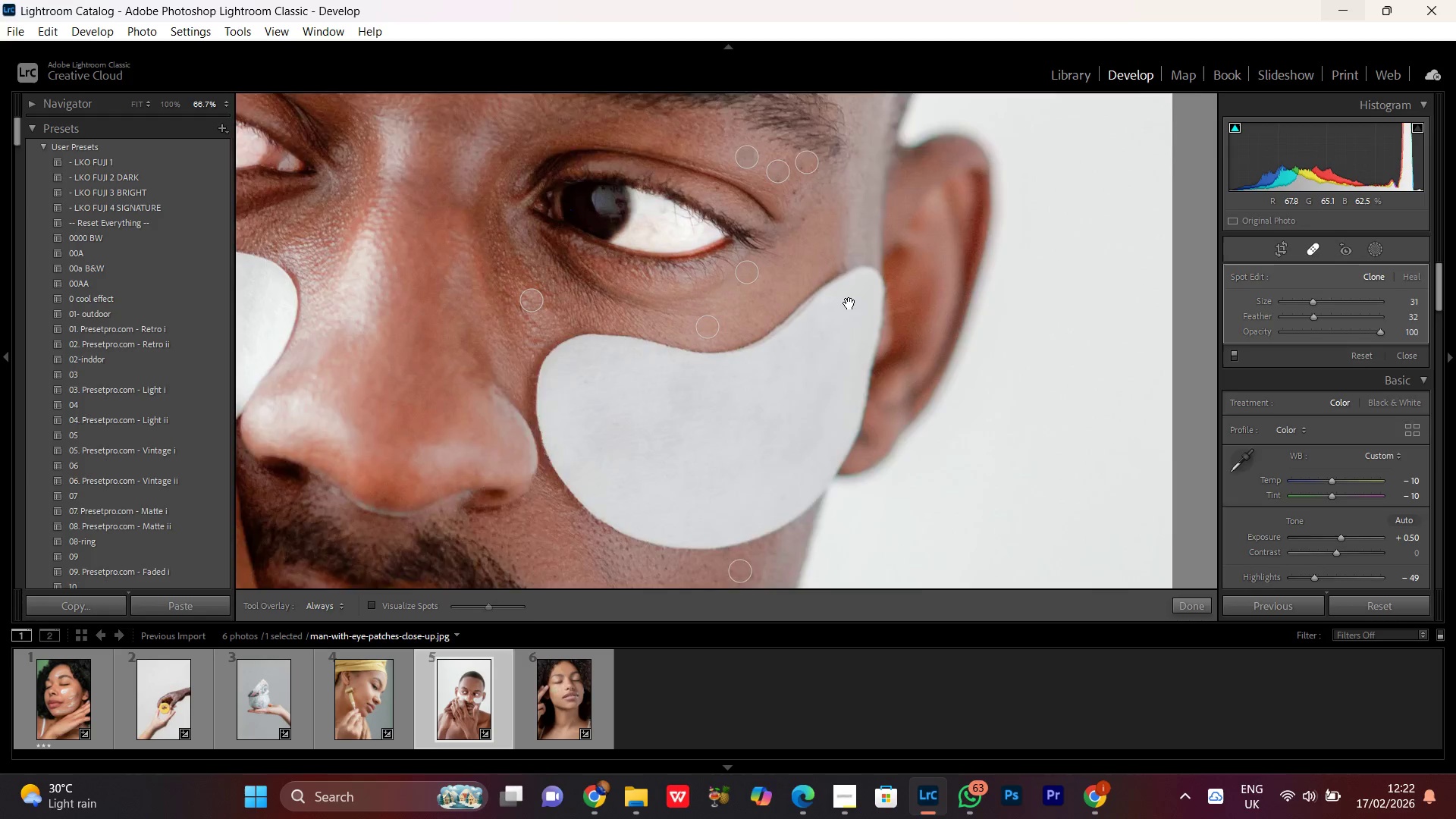 
left_click_drag(start_coordinate=[708, 365], to_coordinate=[976, 207])
 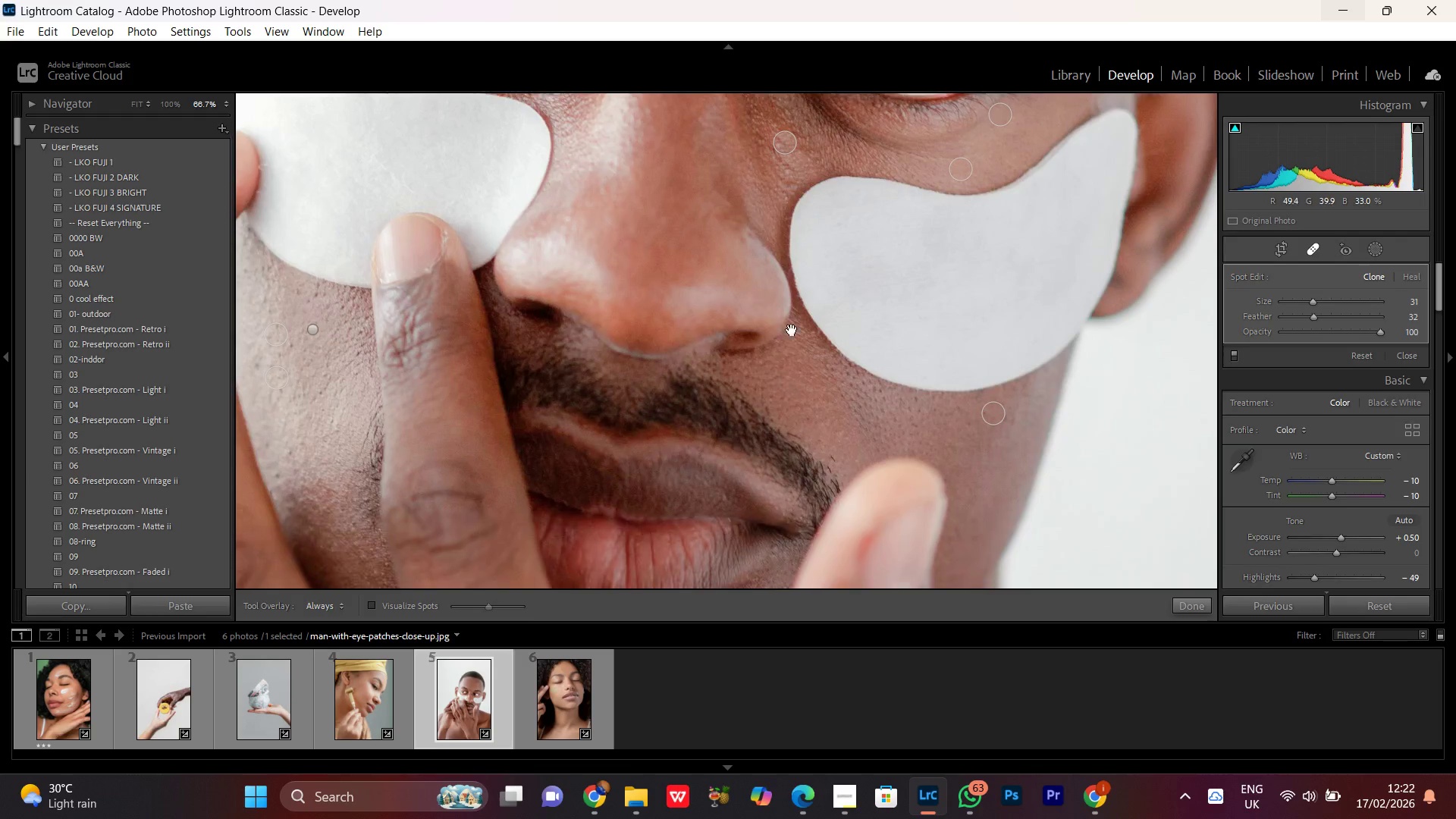 
left_click_drag(start_coordinate=[782, 390], to_coordinate=[789, 219])
 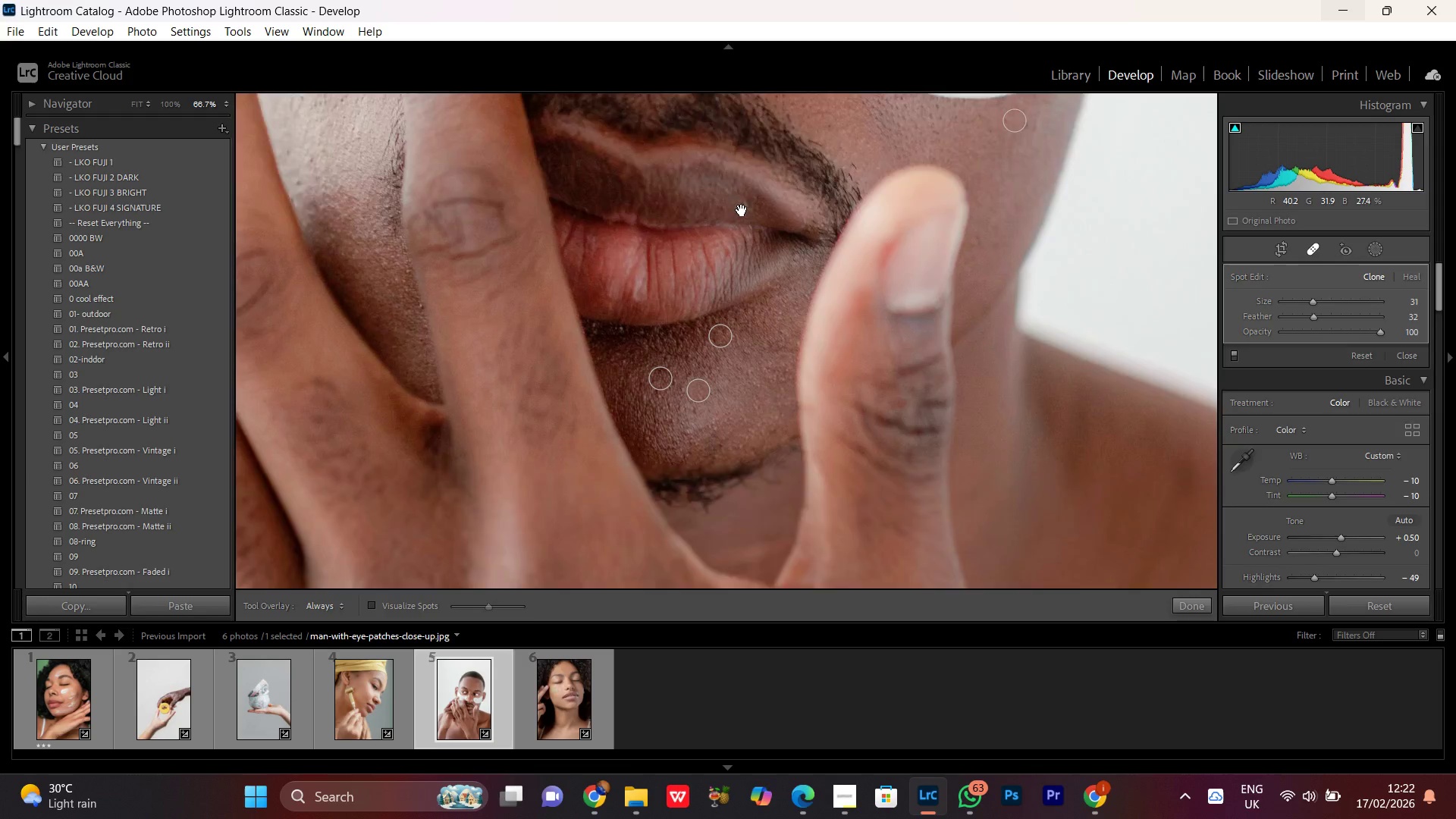 
hold_key(key=Space, duration=1.51)
 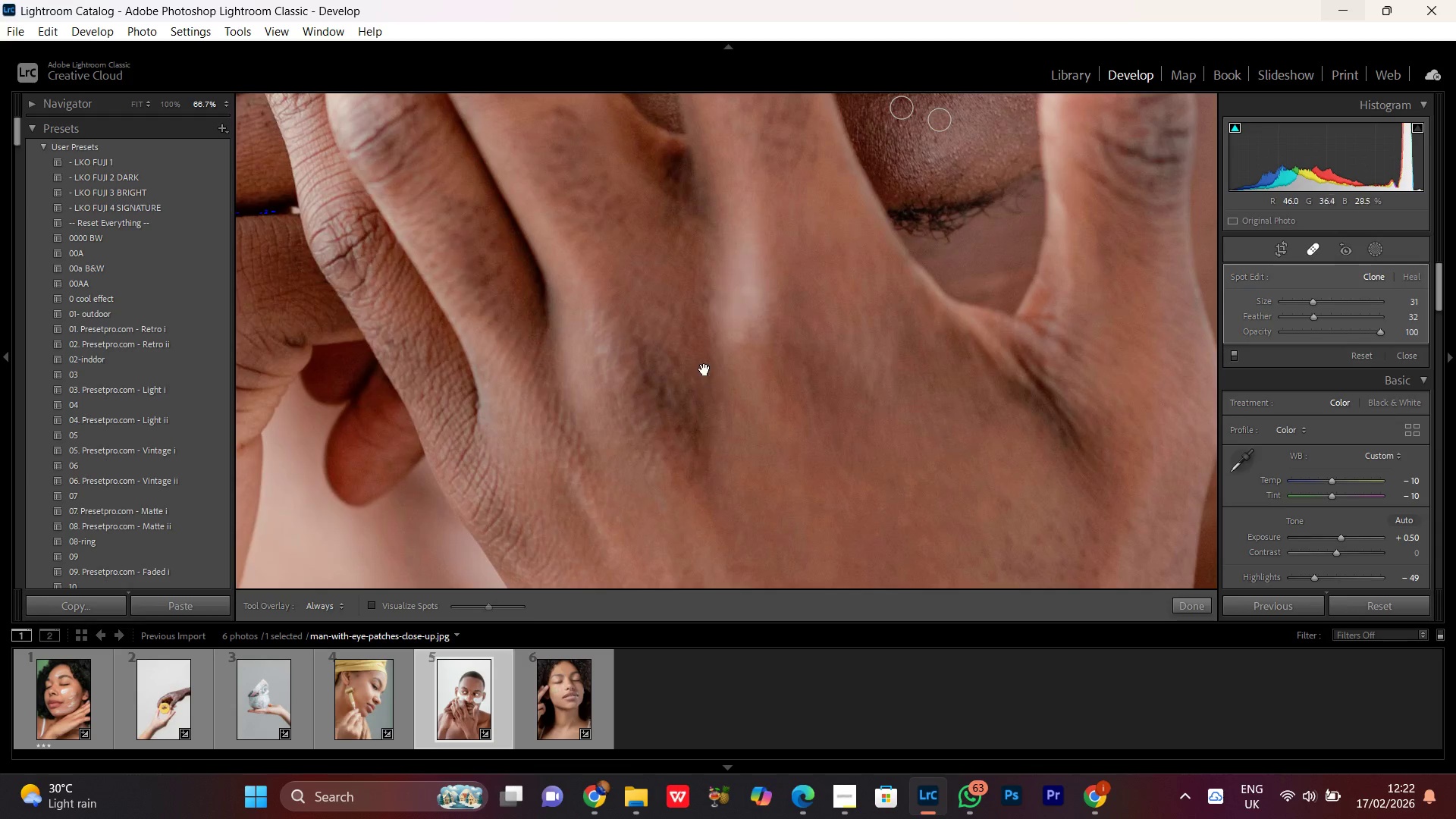 
left_click_drag(start_coordinate=[739, 466], to_coordinate=[742, 210])
 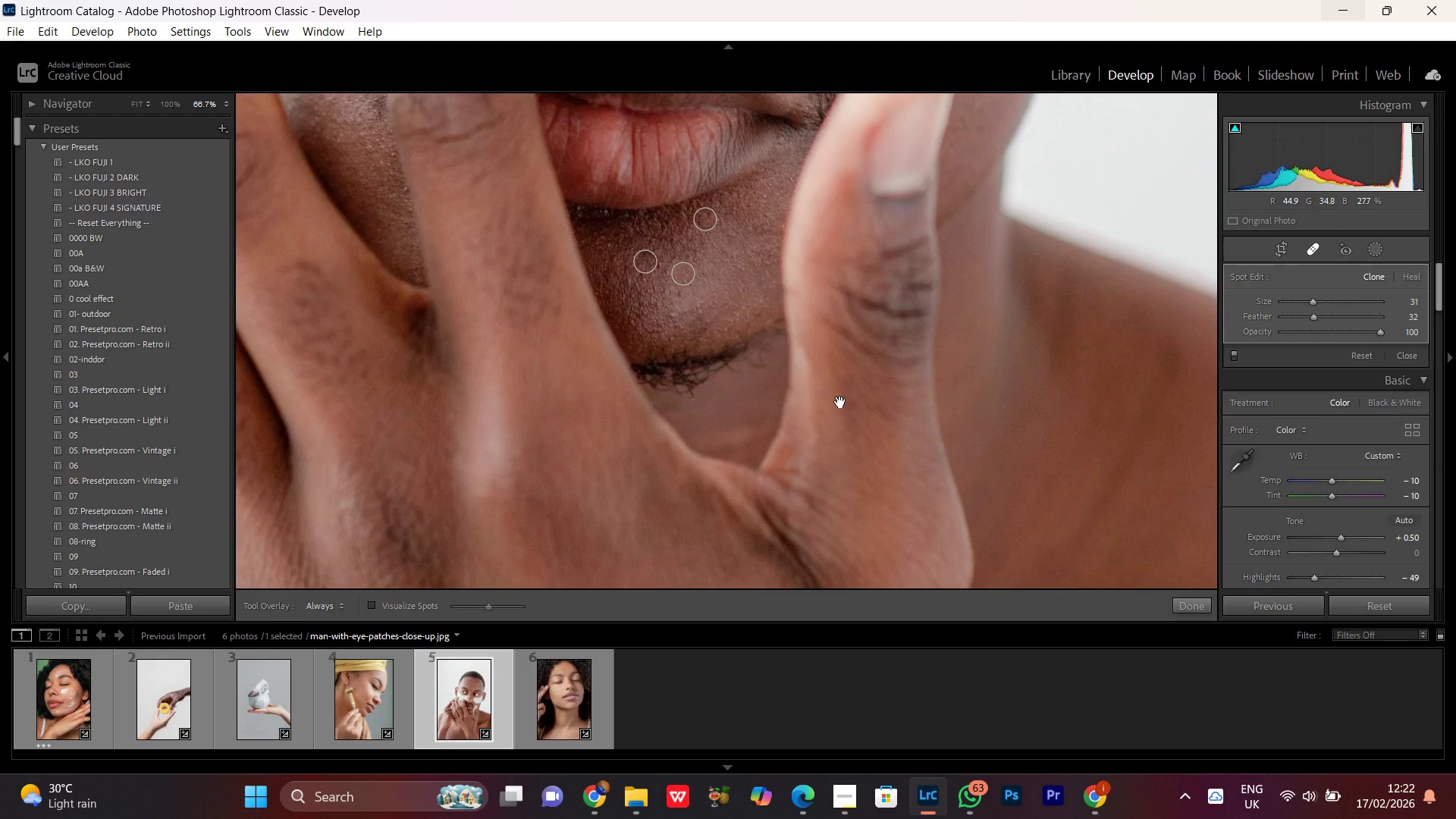 
left_click_drag(start_coordinate=[860, 416], to_coordinate=[697, 77])
 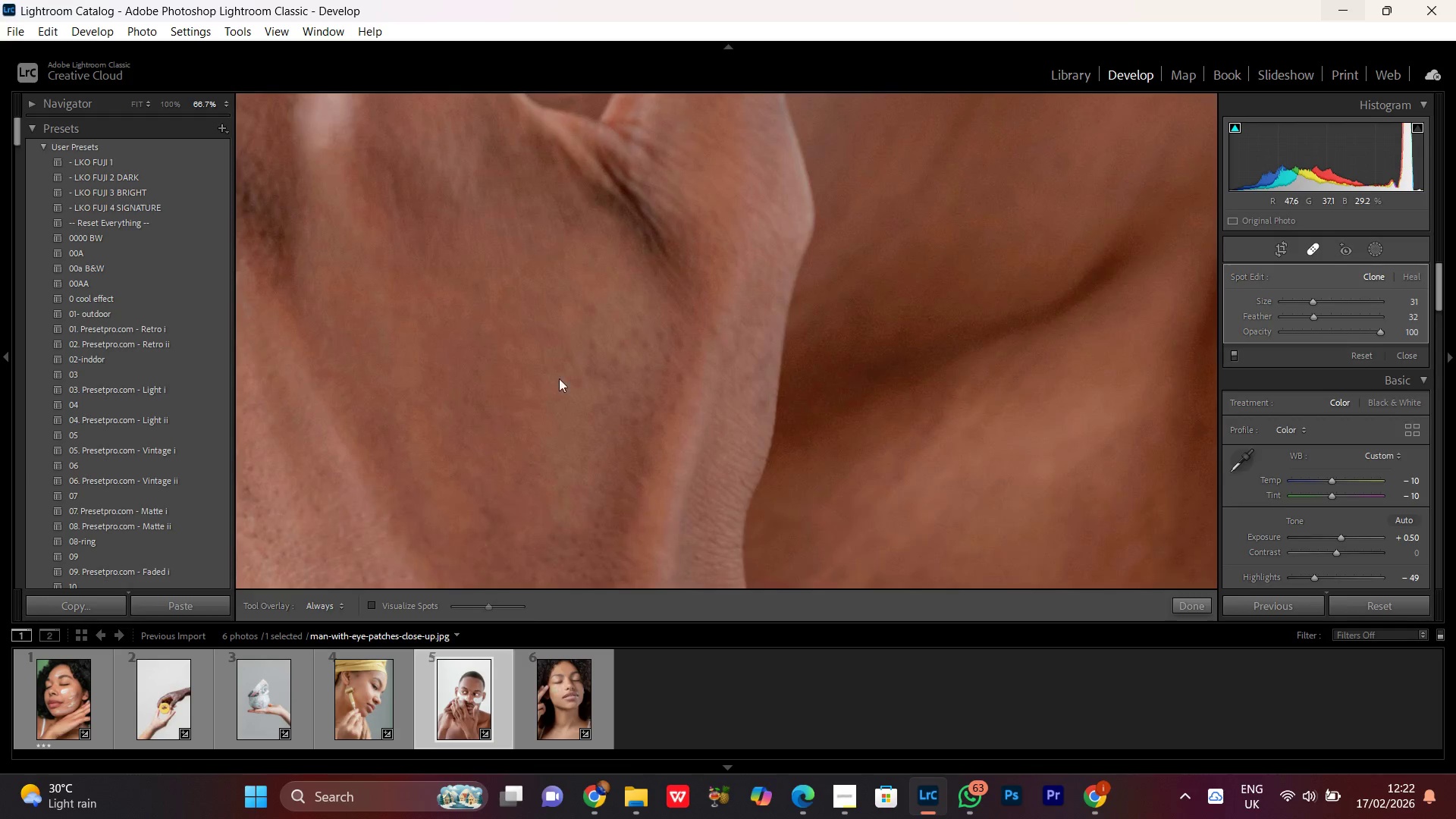 
hold_key(key=Space, duration=1.52)
 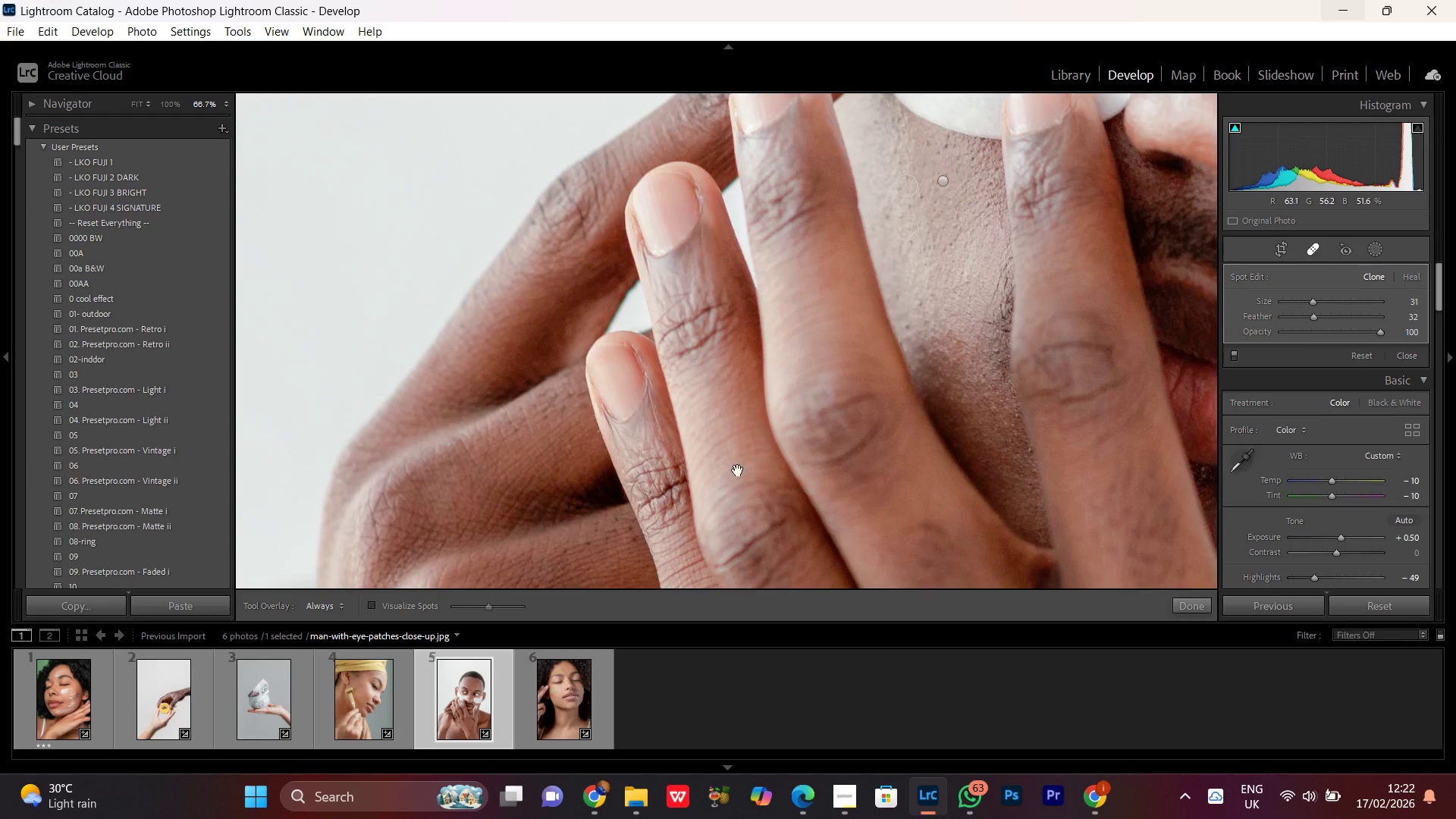 
left_click_drag(start_coordinate=[558, 380], to_coordinate=[974, 575])
 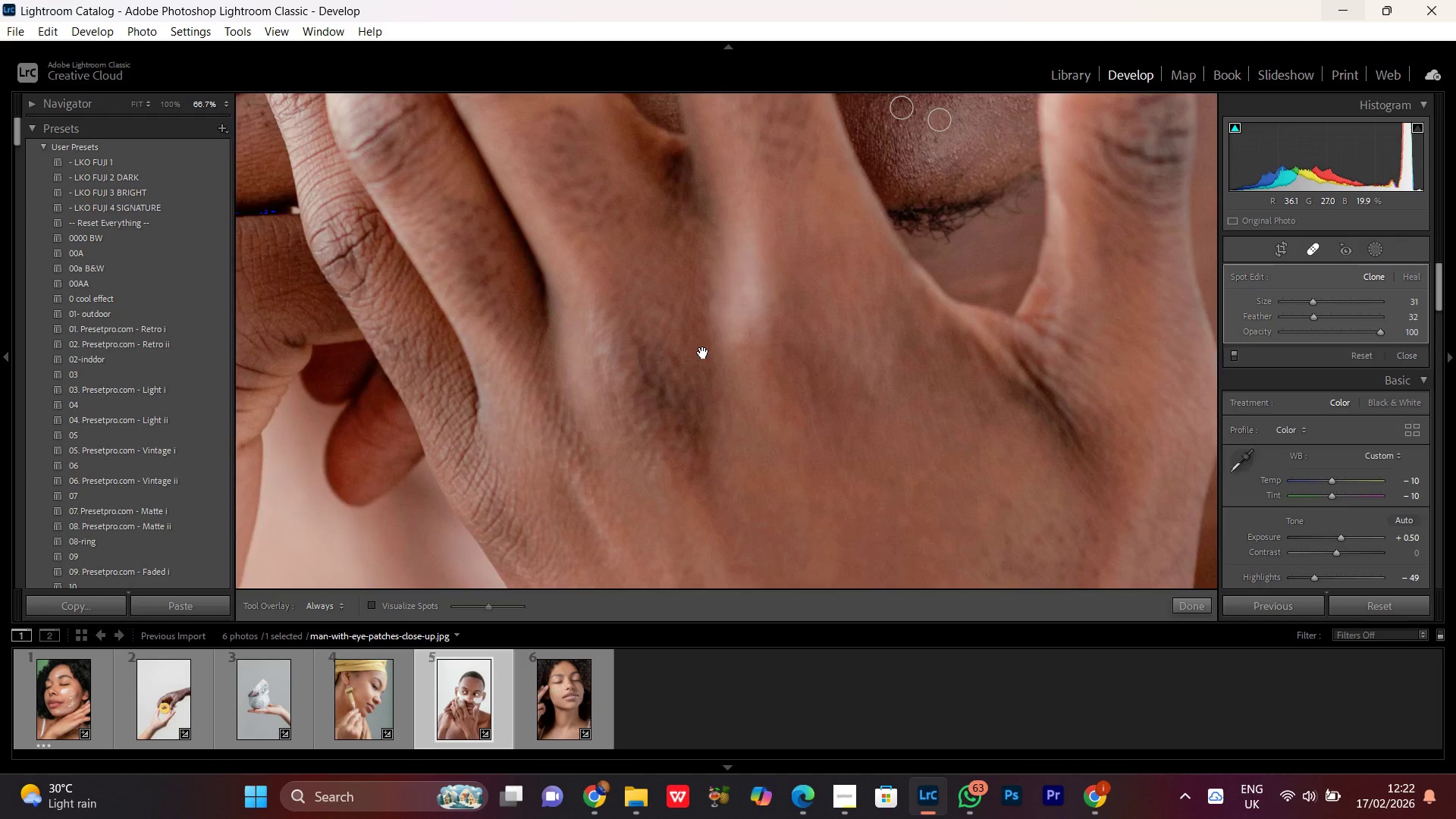 
left_click_drag(start_coordinate=[702, 353], to_coordinate=[799, 482])
 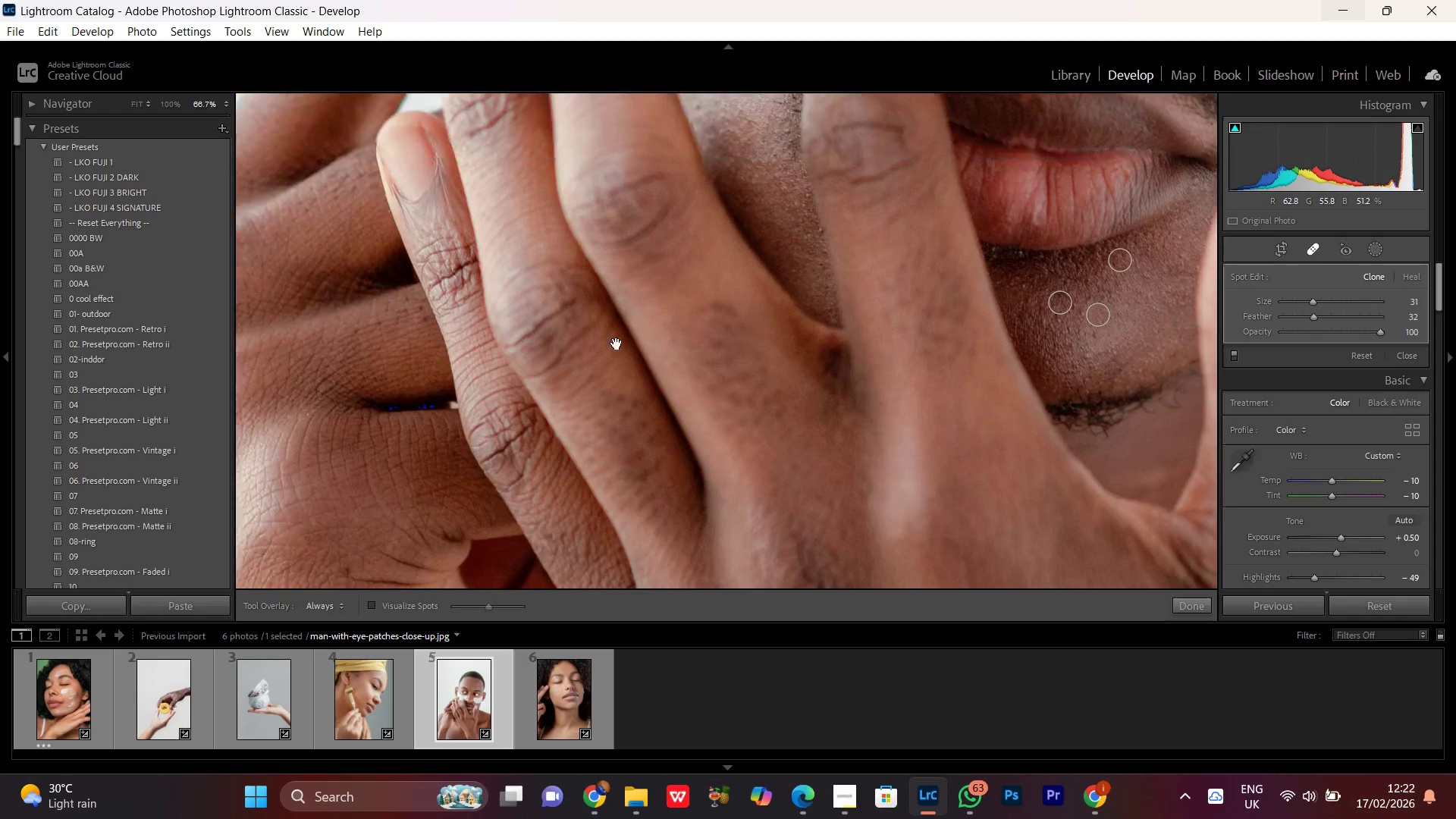 
left_click_drag(start_coordinate=[472, 206], to_coordinate=[745, 494])
 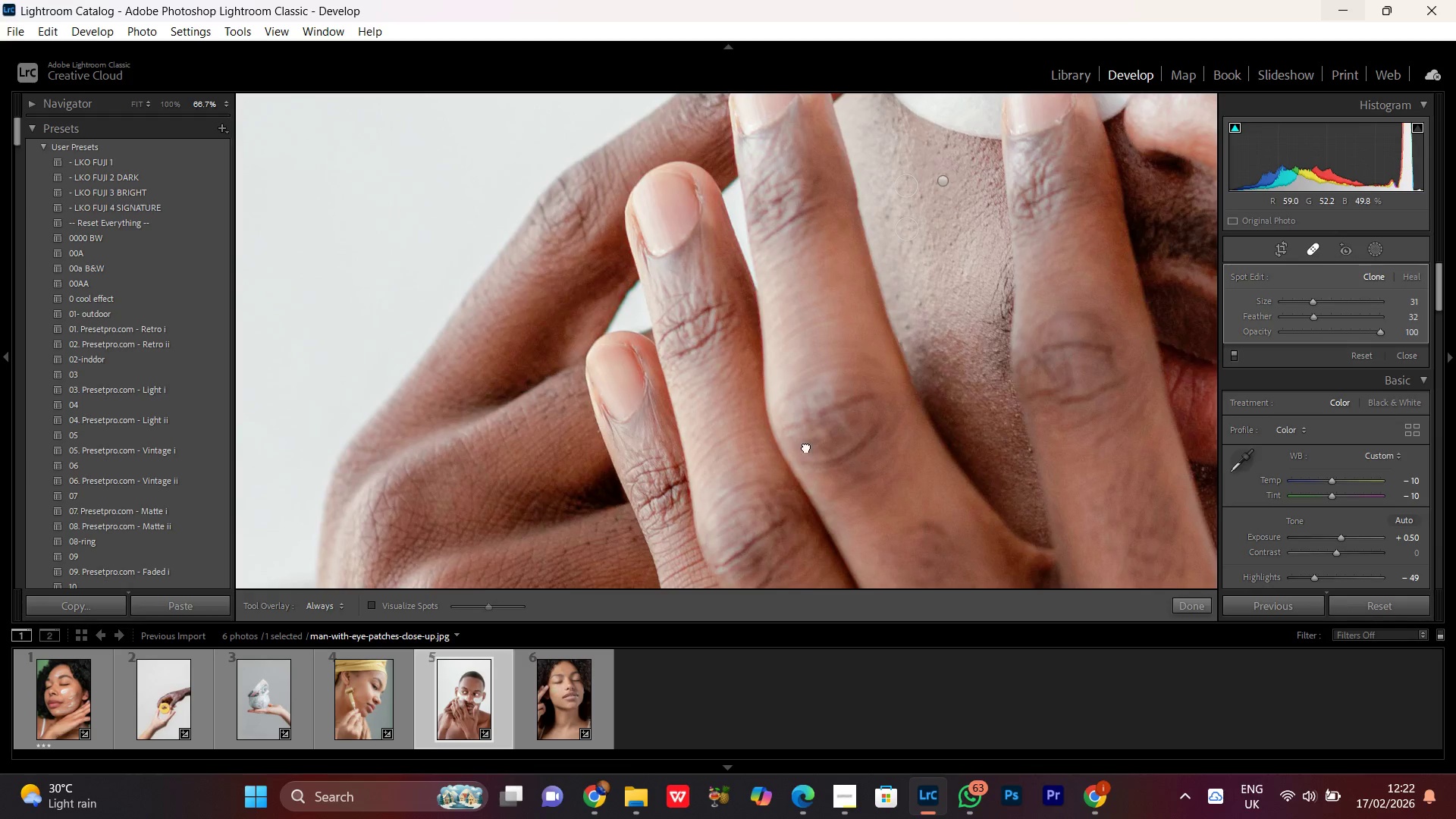 
hold_key(key=Space, duration=1.52)
 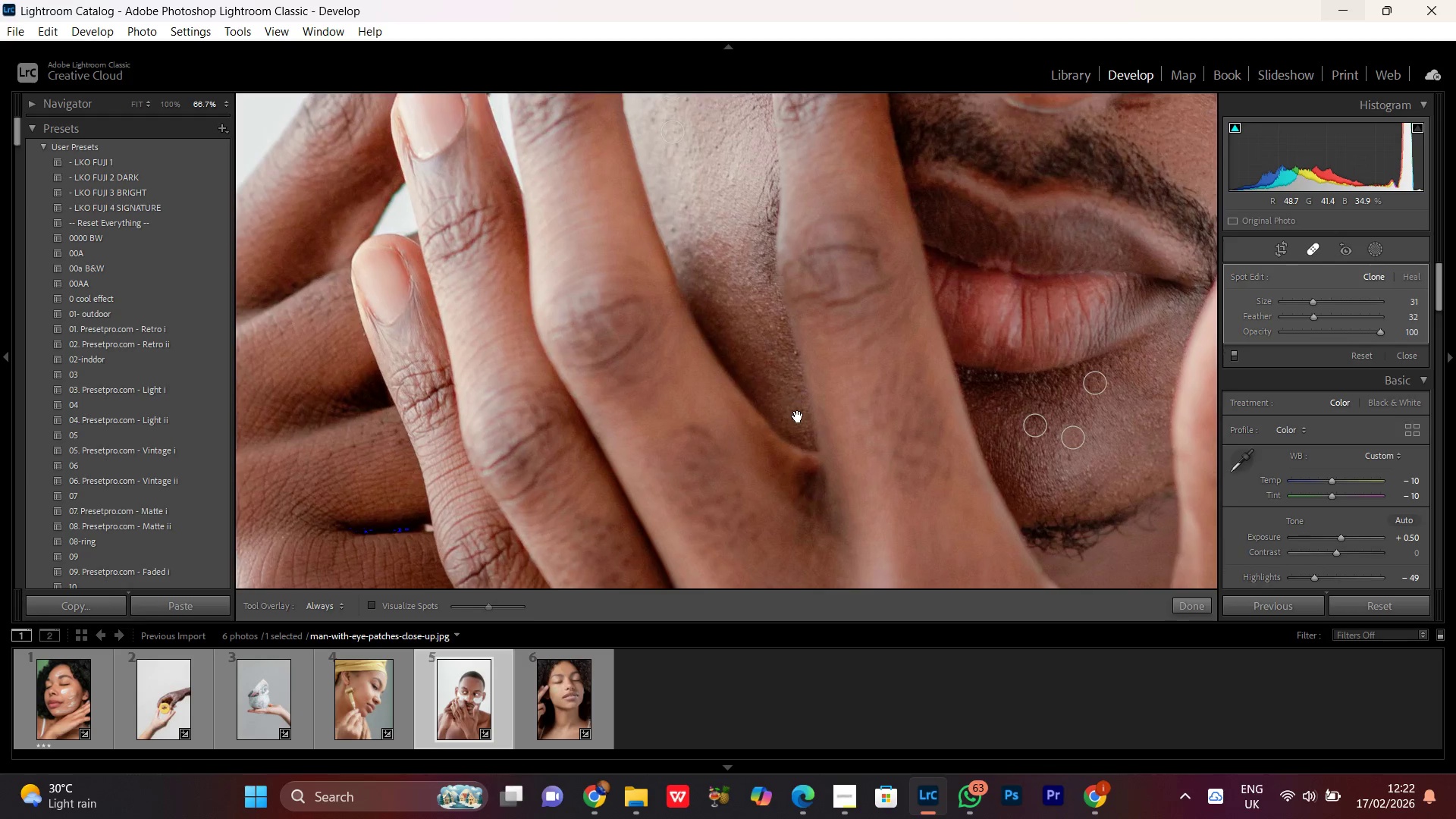 
left_click_drag(start_coordinate=[806, 447], to_coordinate=[659, 220])
 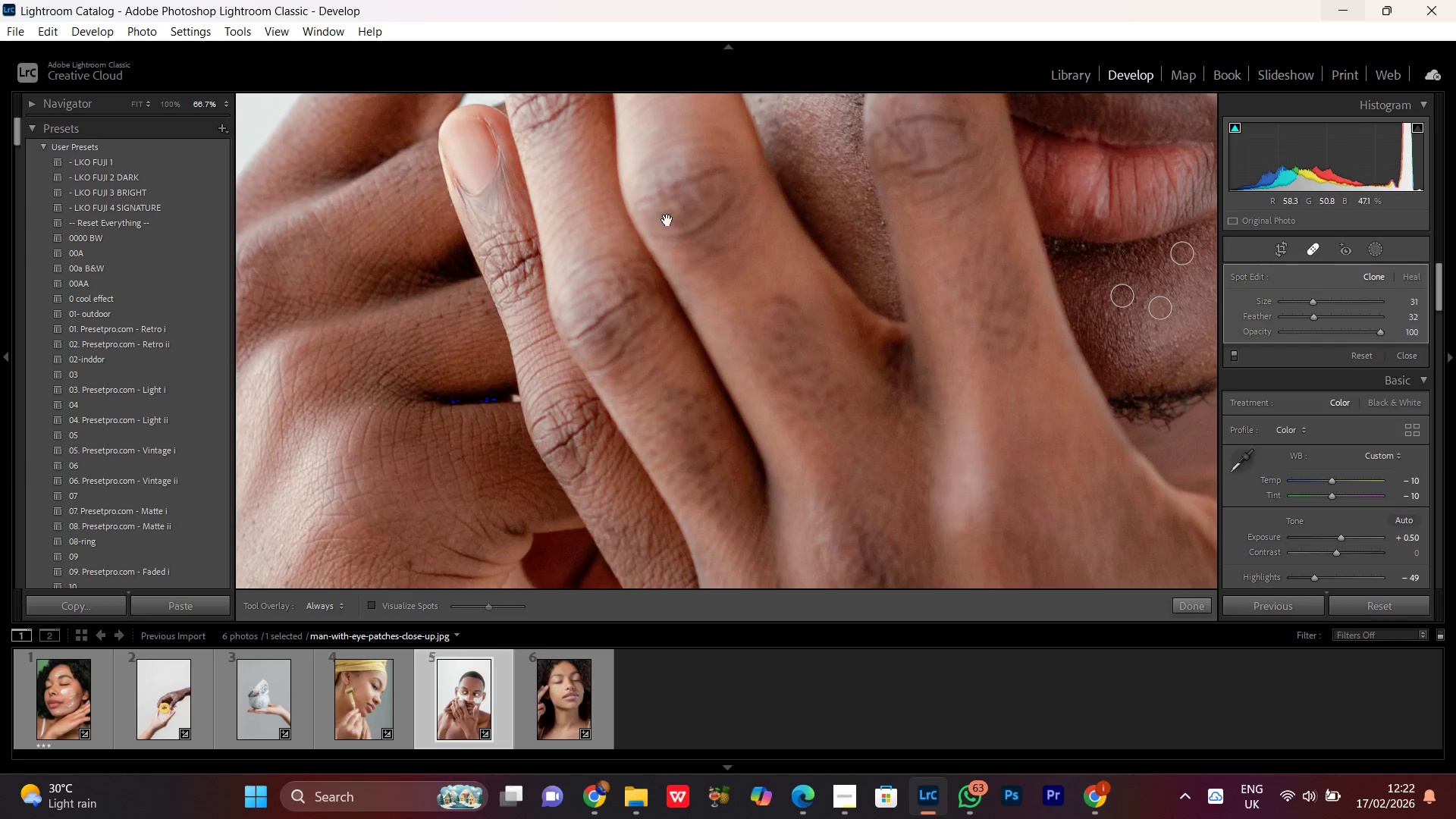 
hold_key(key=Space, duration=1.51)
 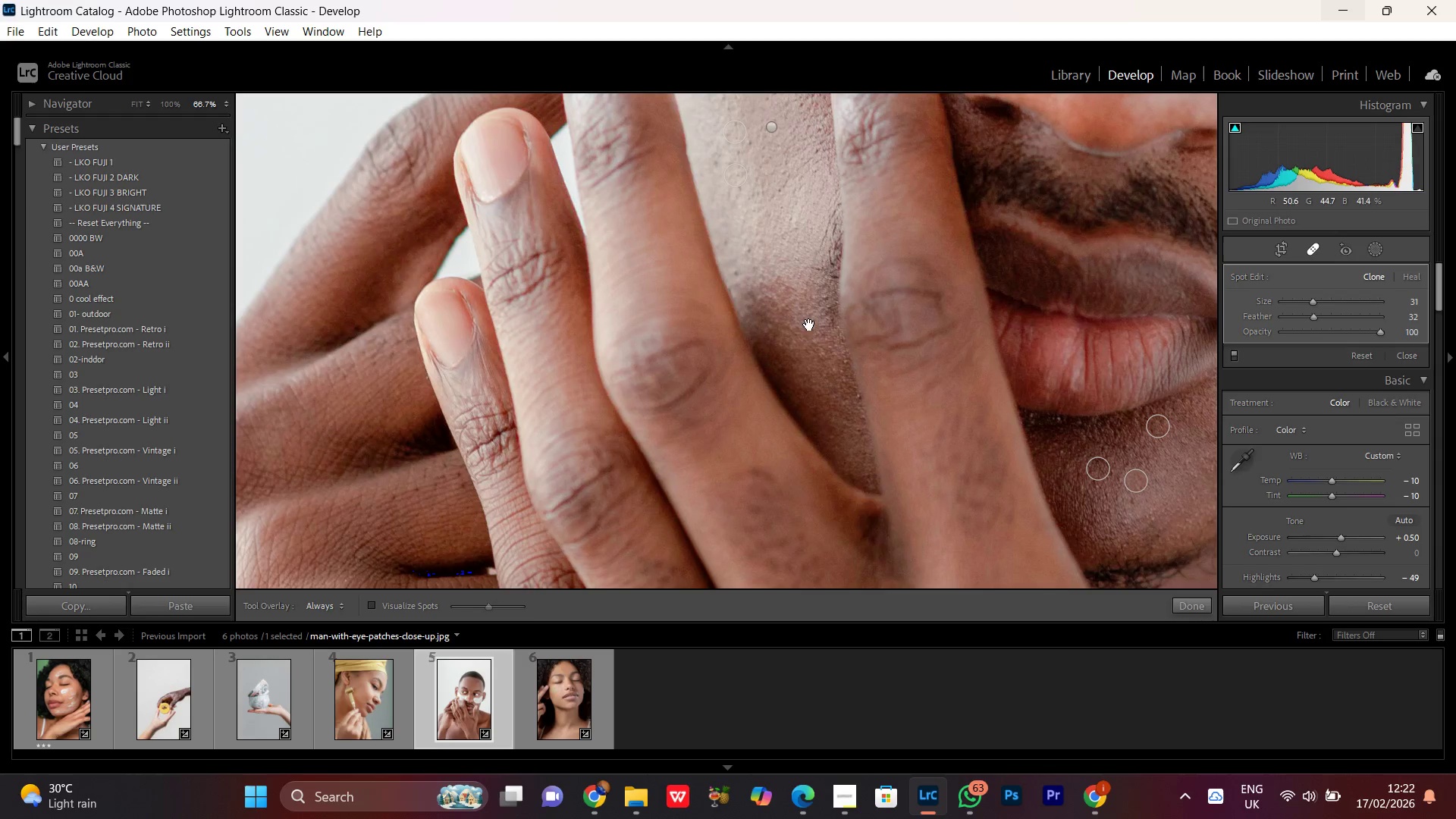 
left_click_drag(start_coordinate=[883, 268], to_coordinate=[798, 457])
 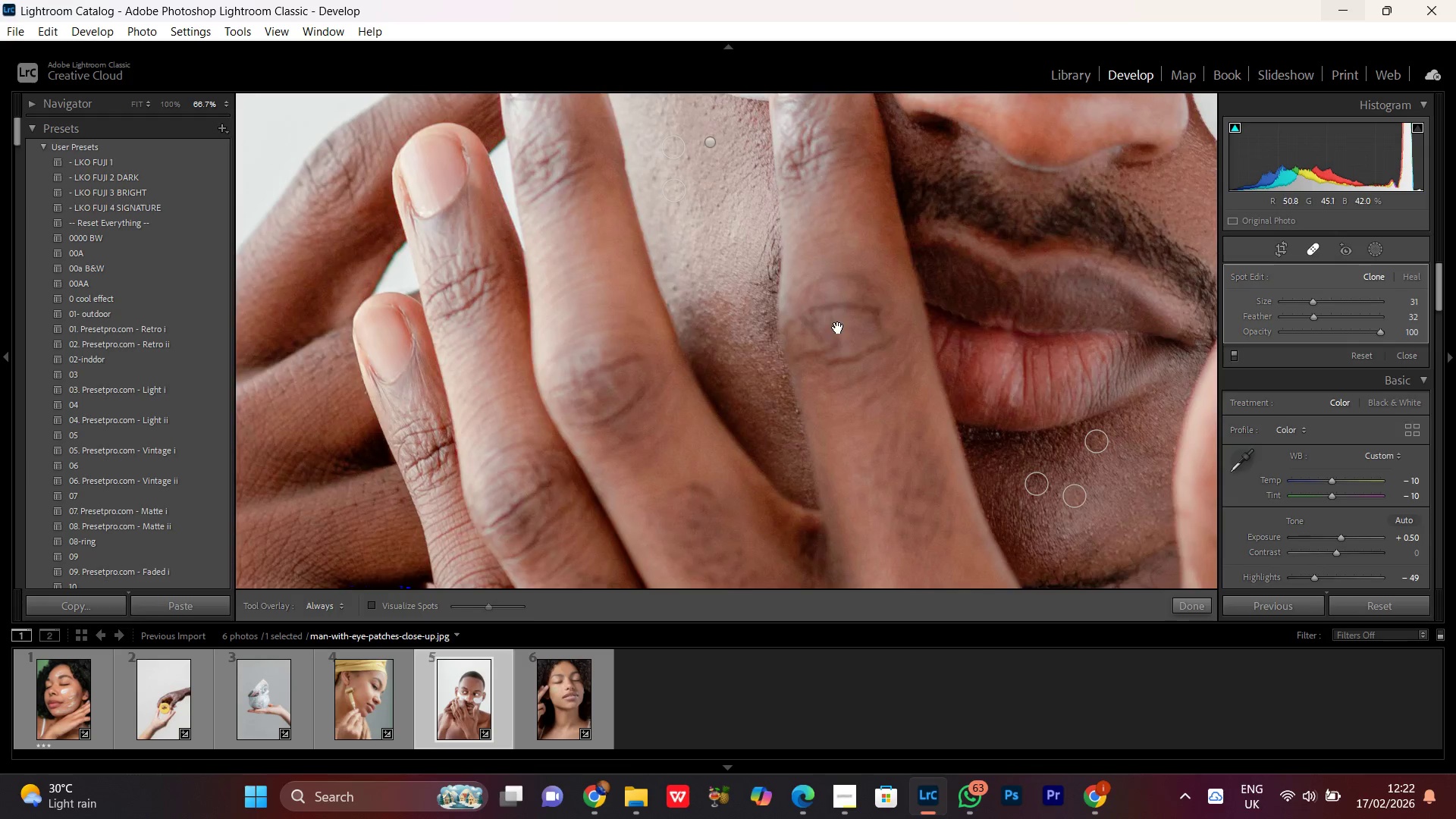 
left_click_drag(start_coordinate=[830, 300], to_coordinate=[892, 284])
 